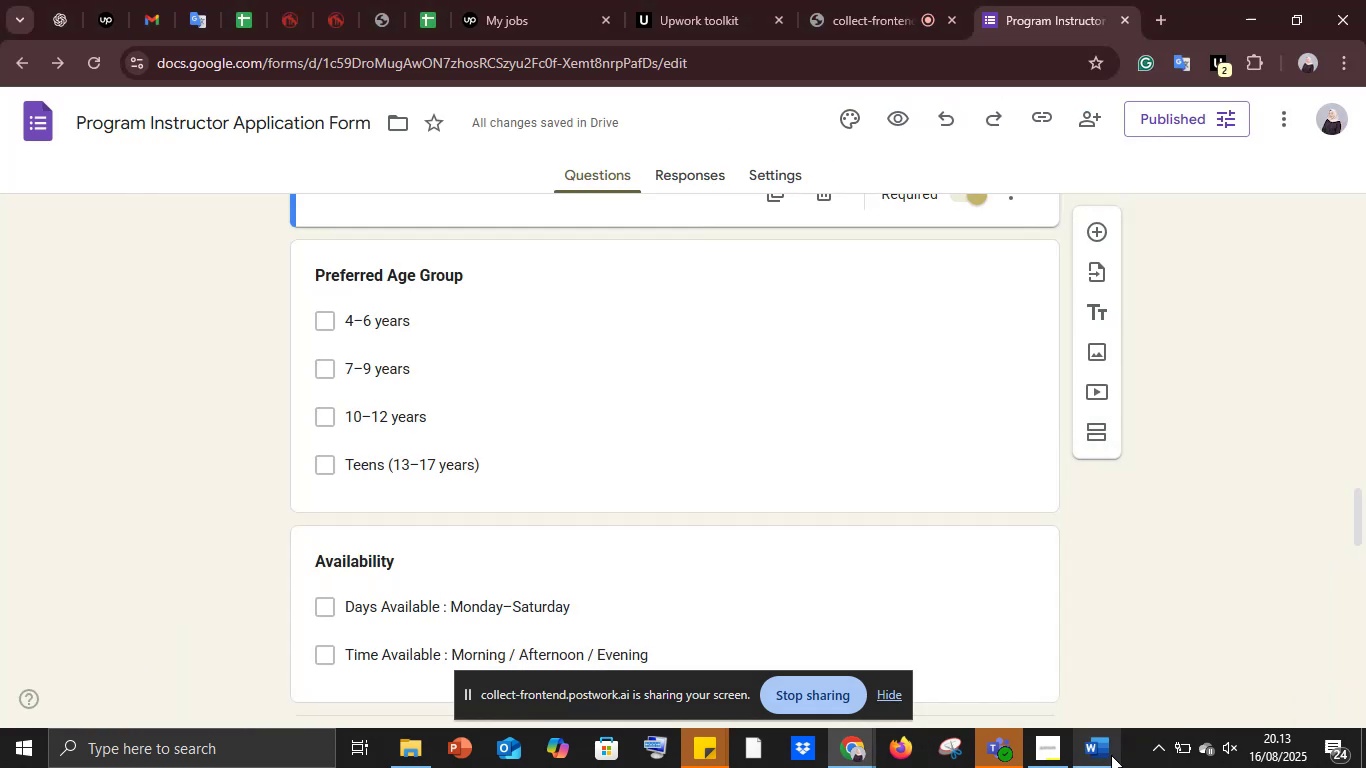 
left_click([1111, 755])
 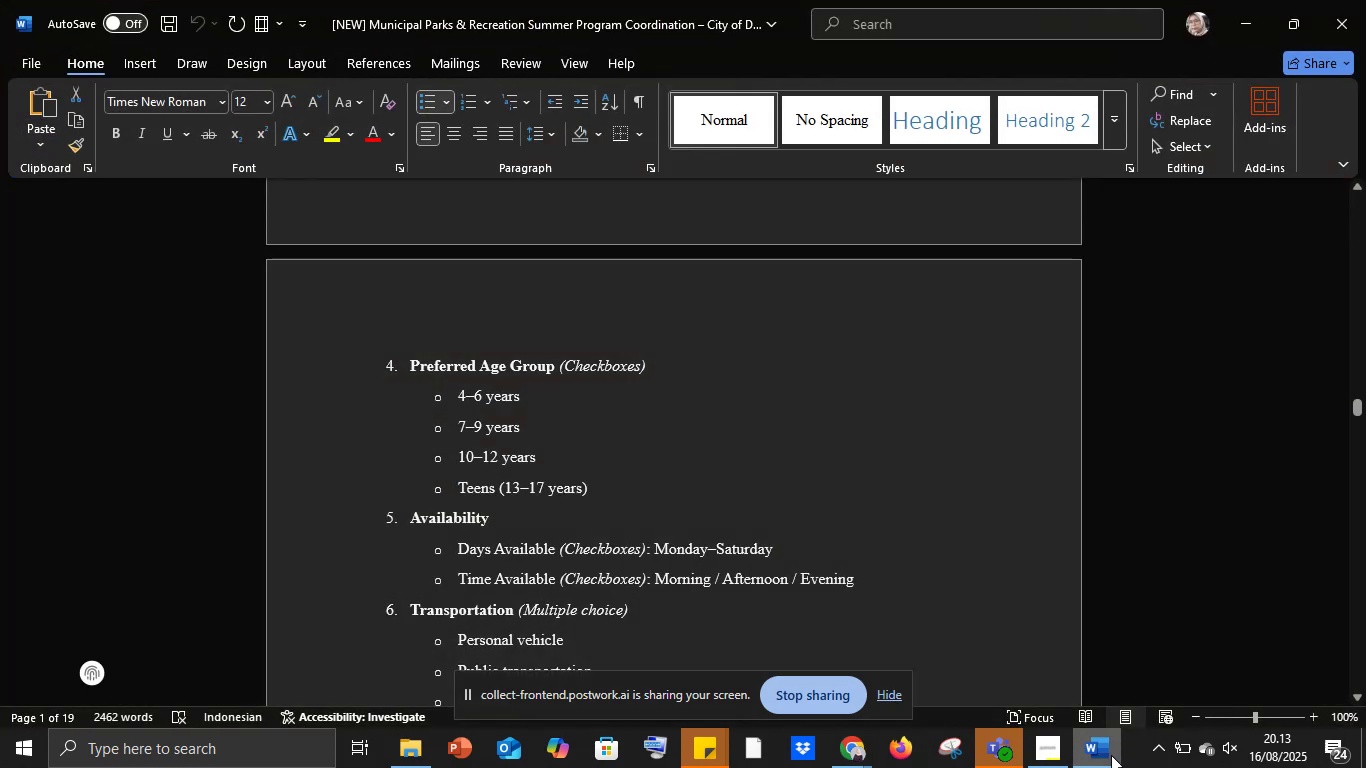 
left_click([1111, 755])
 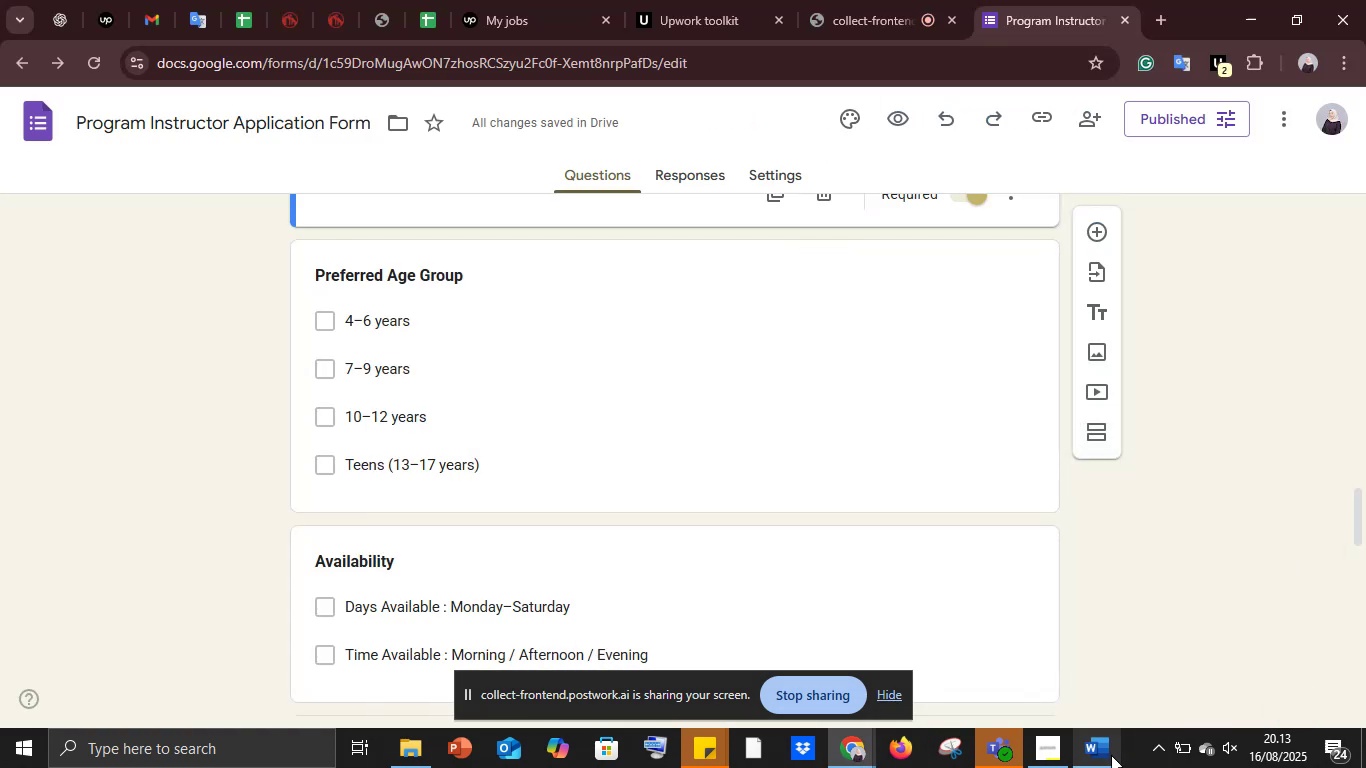 
left_click([1111, 755])
 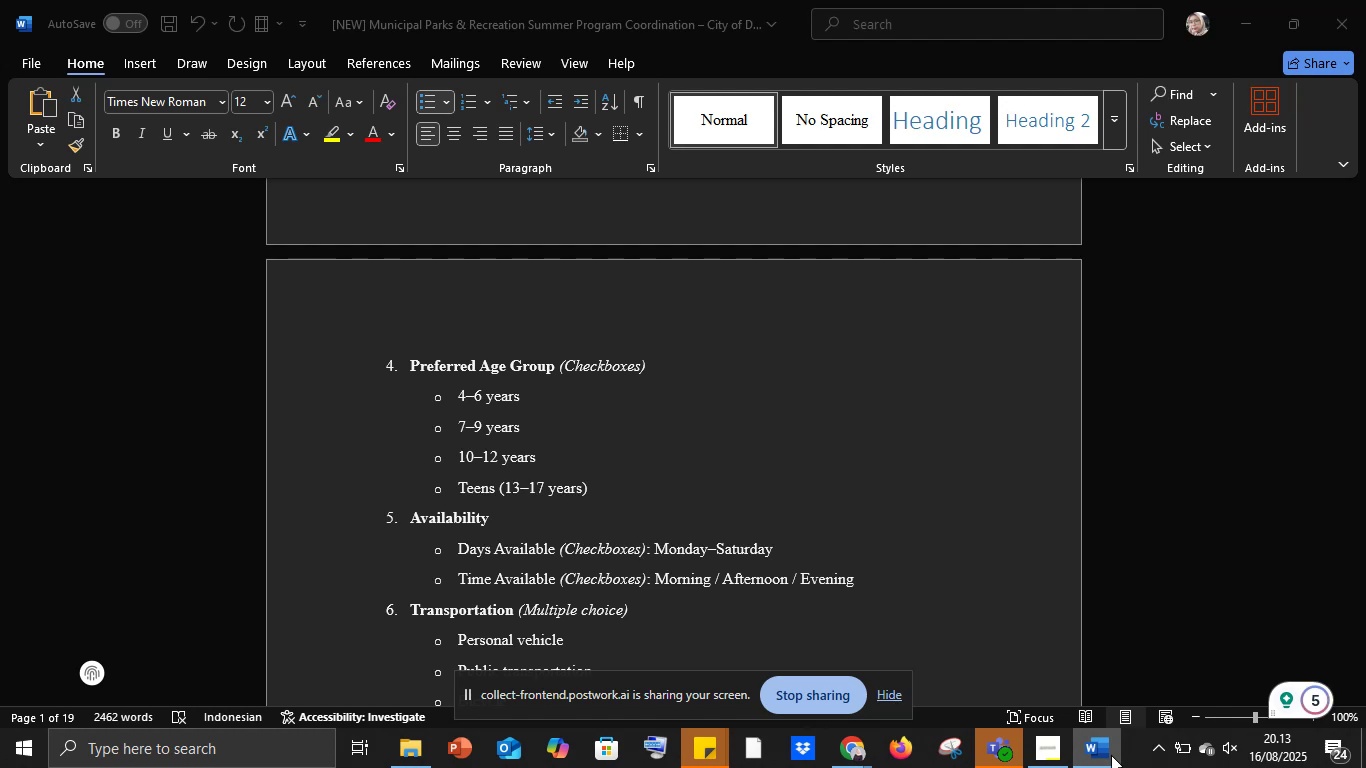 
left_click([1111, 755])
 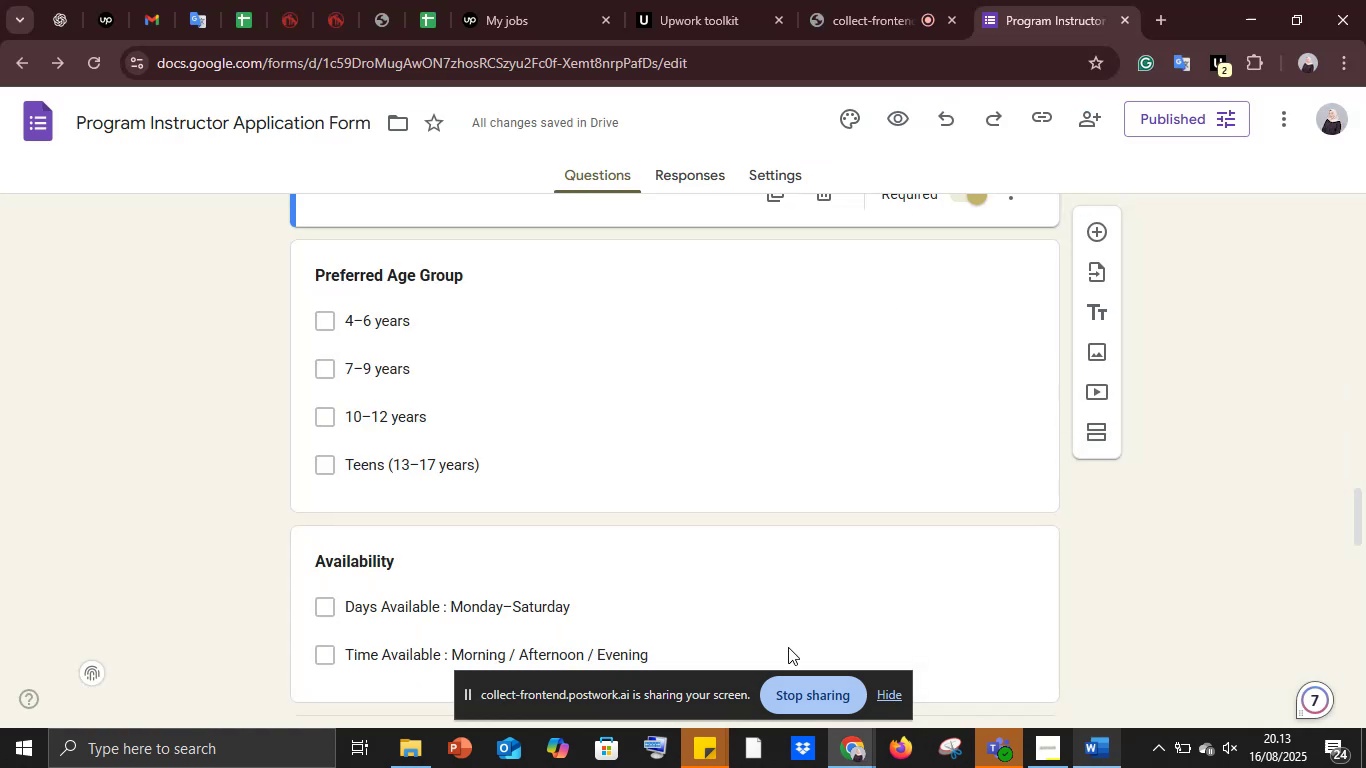 
scroll: coordinate [576, 605], scroll_direction: down, amount: 3.0
 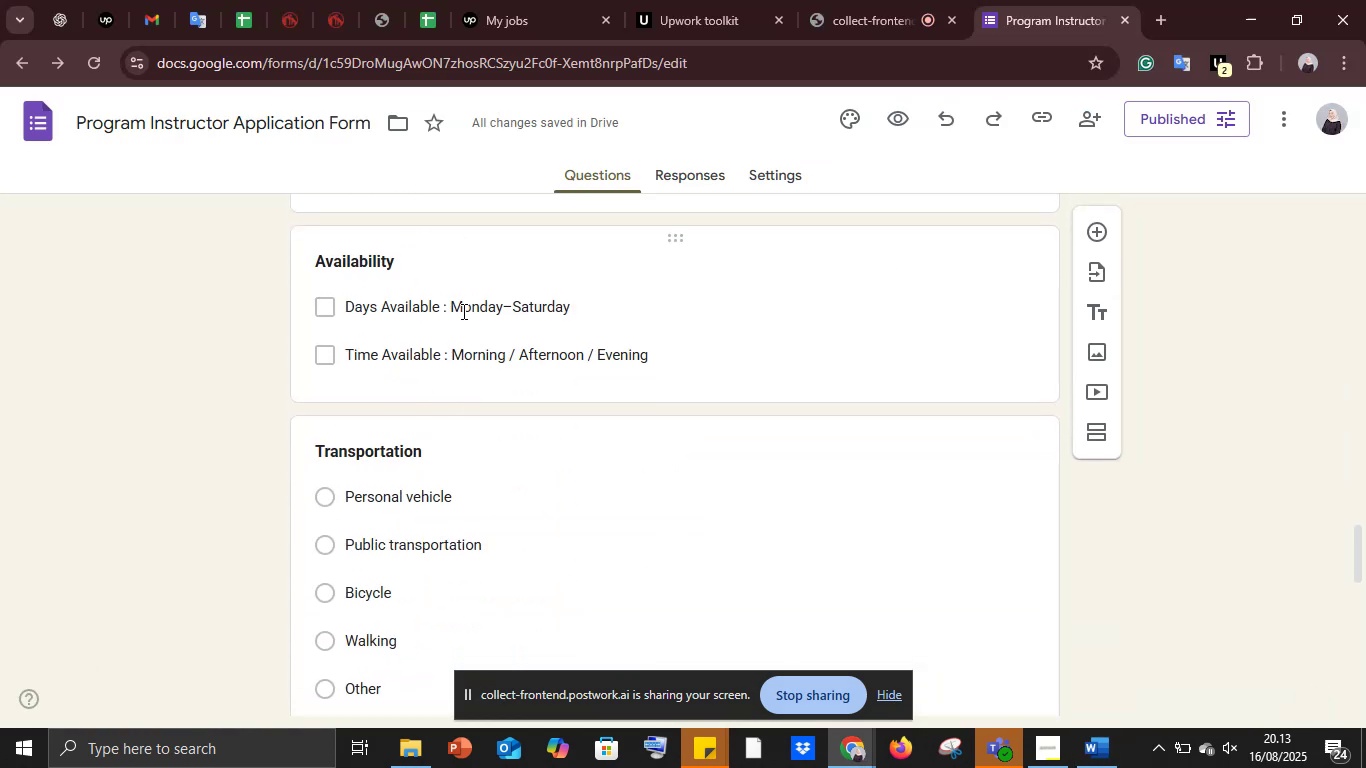 
left_click_drag(start_coordinate=[450, 301], to_coordinate=[619, 314])
 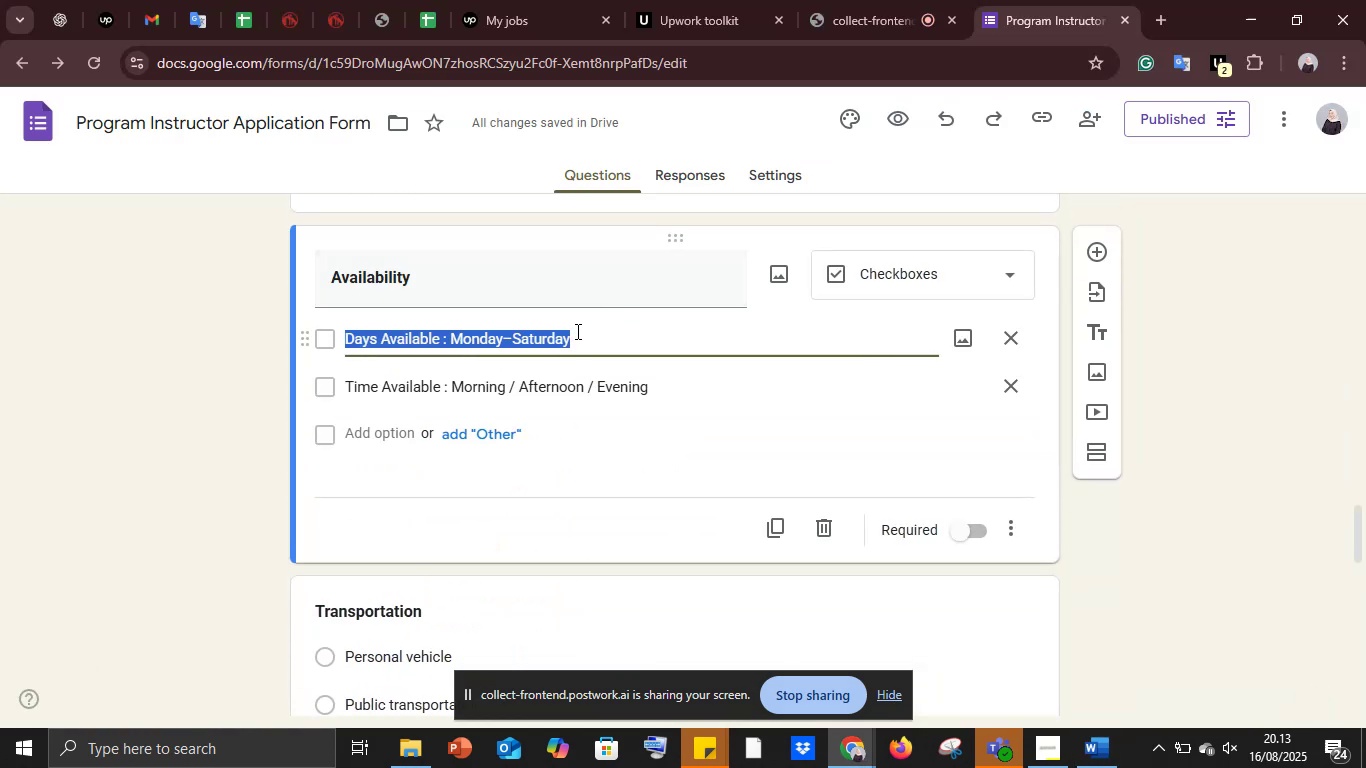 
left_click([578, 330])
 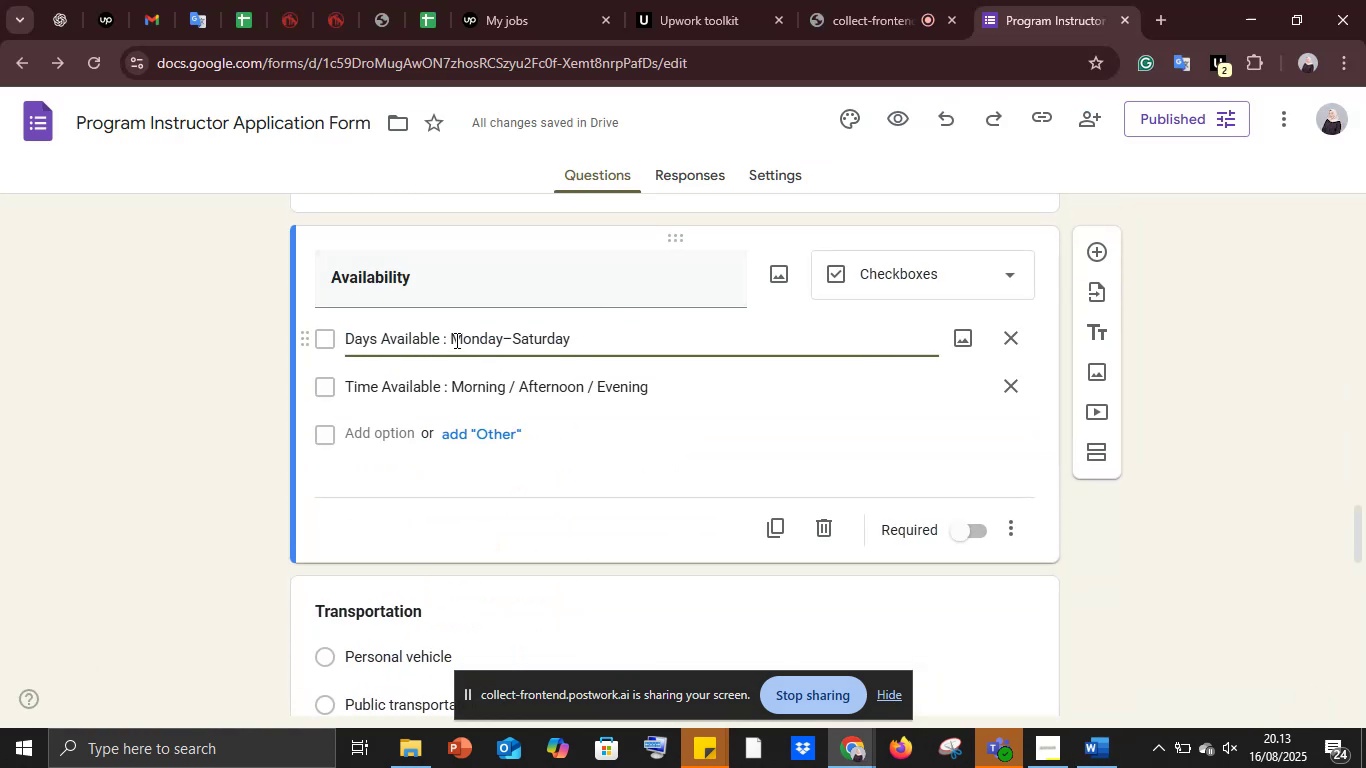 
left_click_drag(start_coordinate=[451, 338], to_coordinate=[650, 341])
 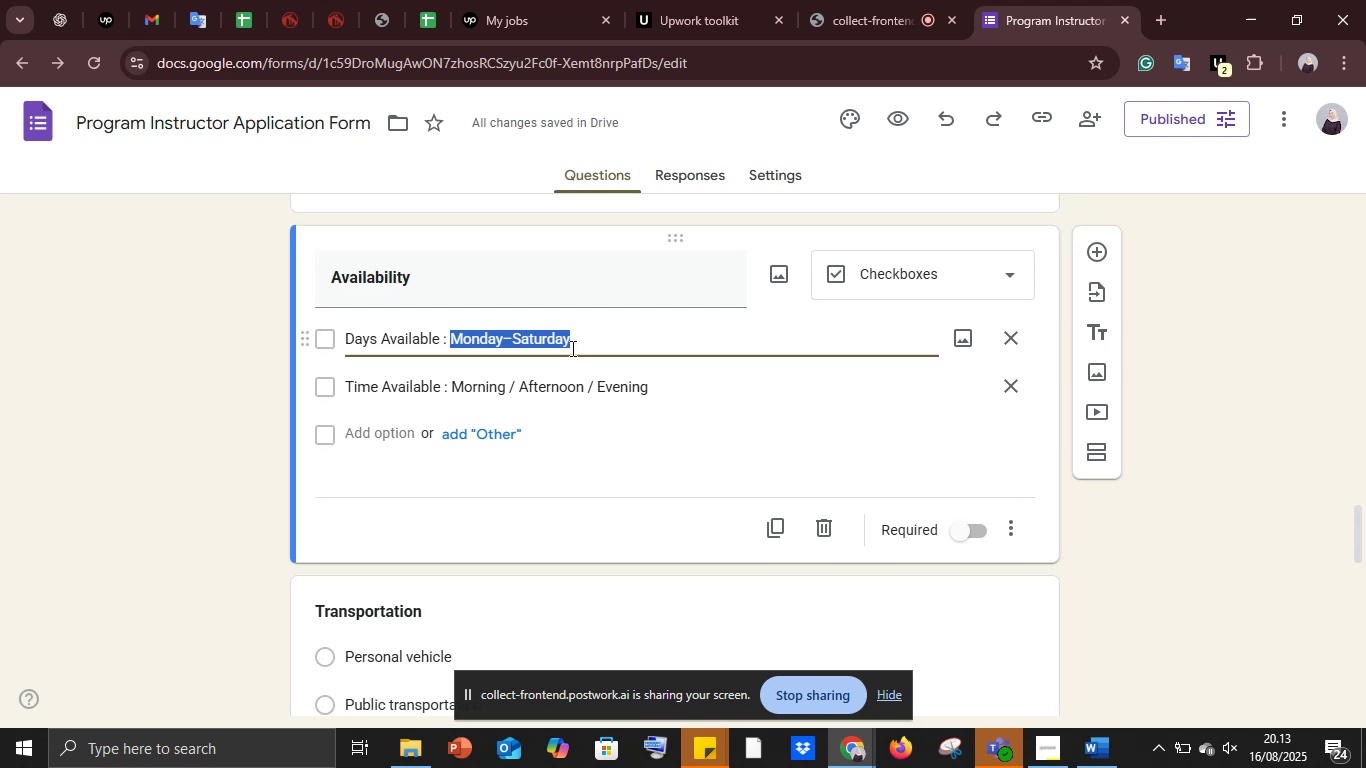 
left_click([581, 333])
 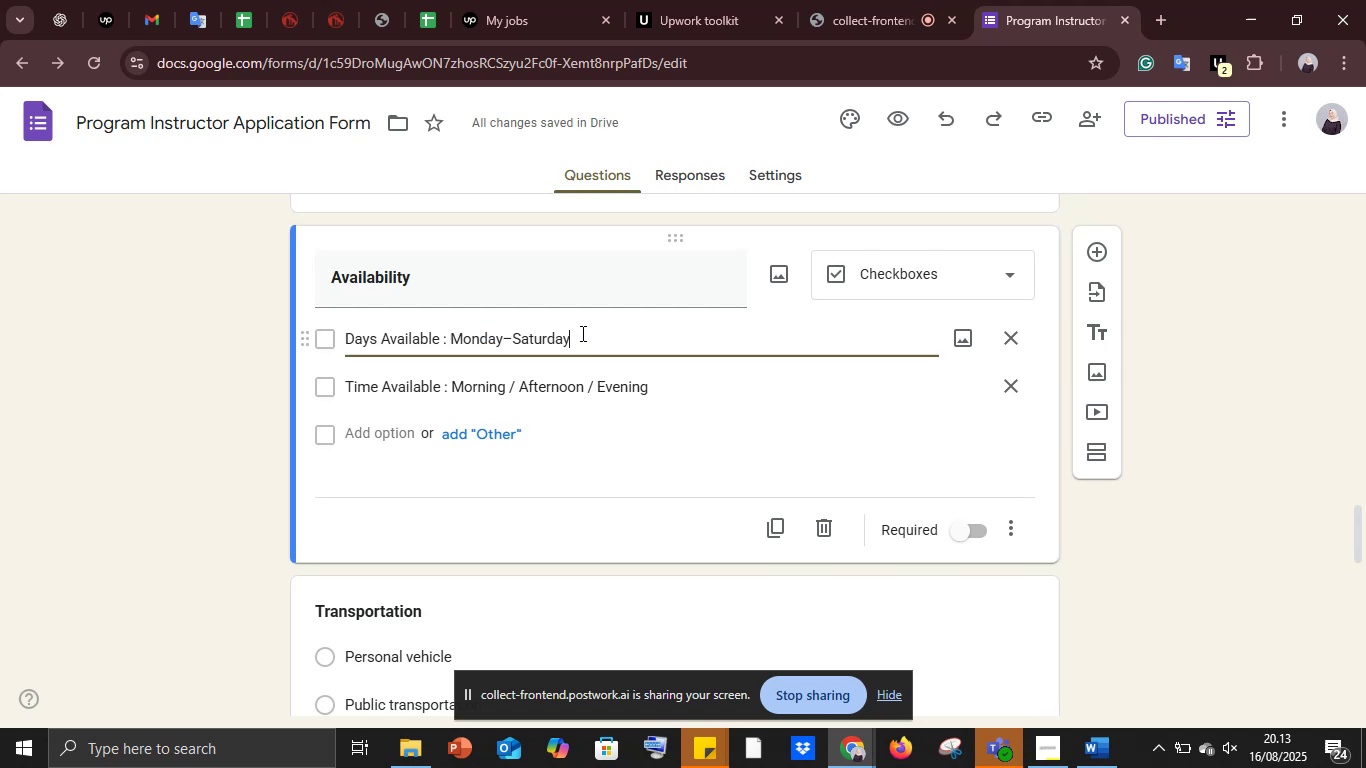 
key(Control+A)
 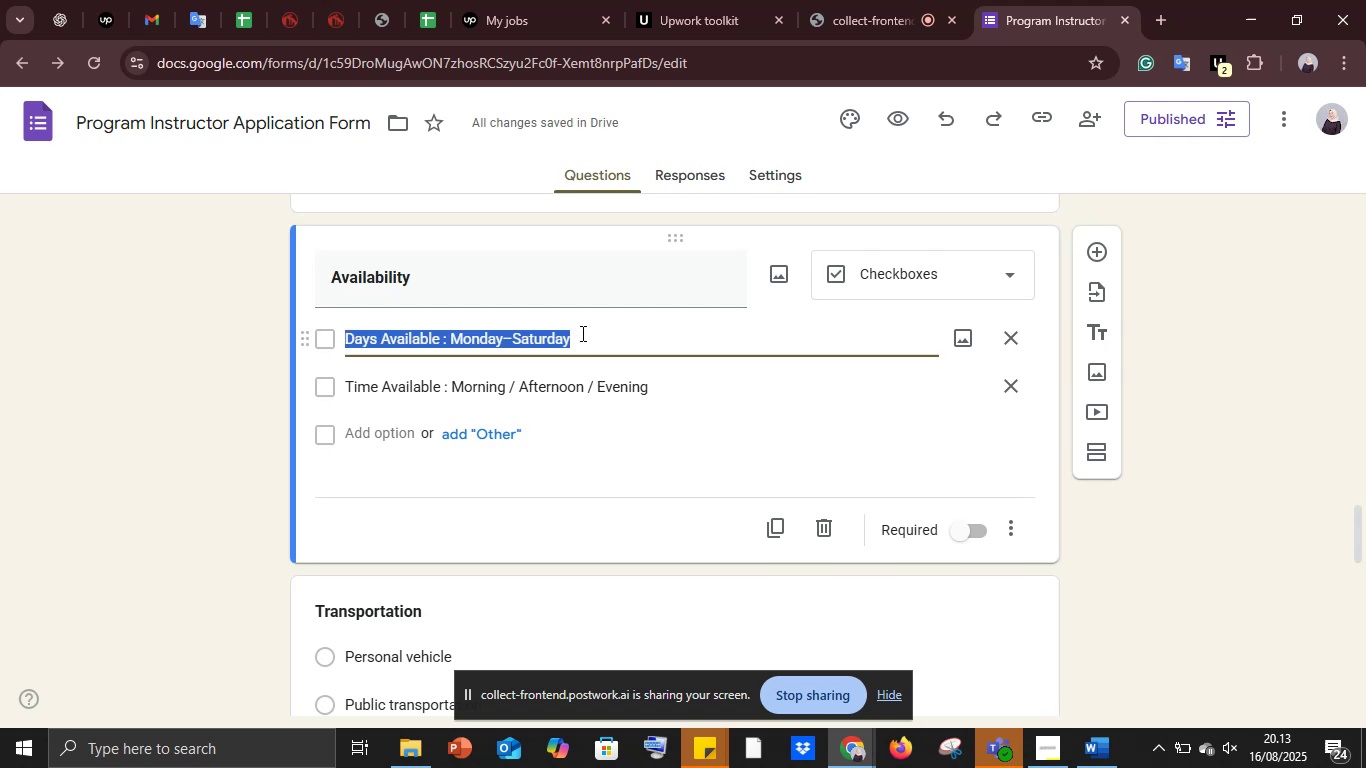 
key(Control+C)
 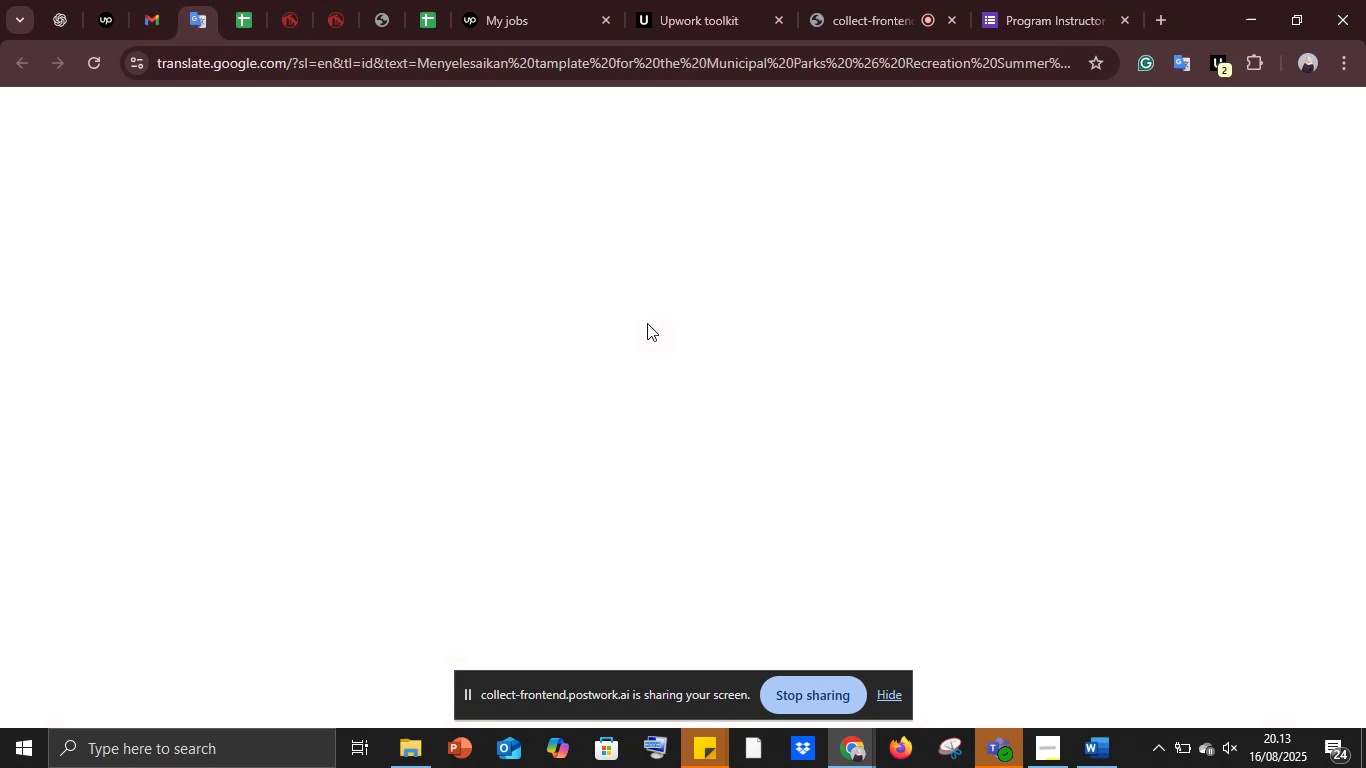 
left_click([646, 303])
 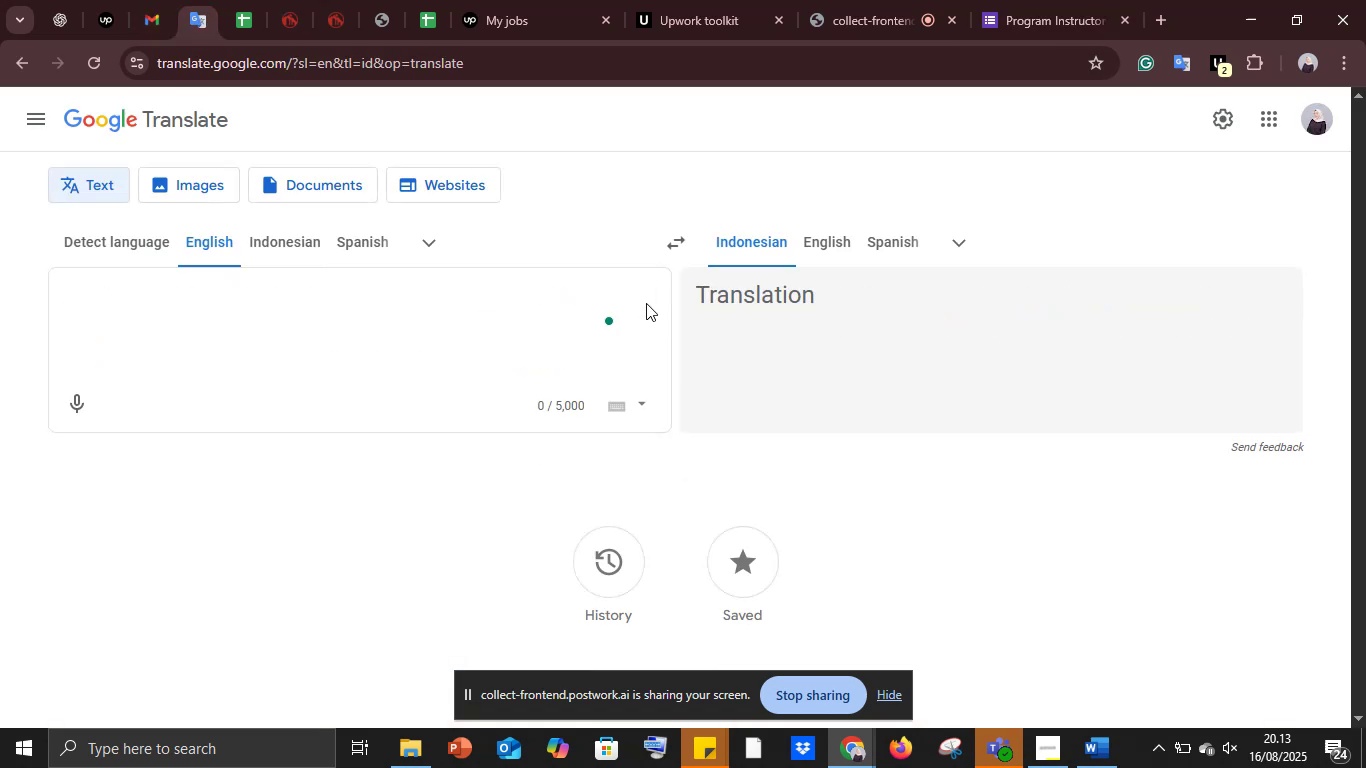 
key(Control+V)
 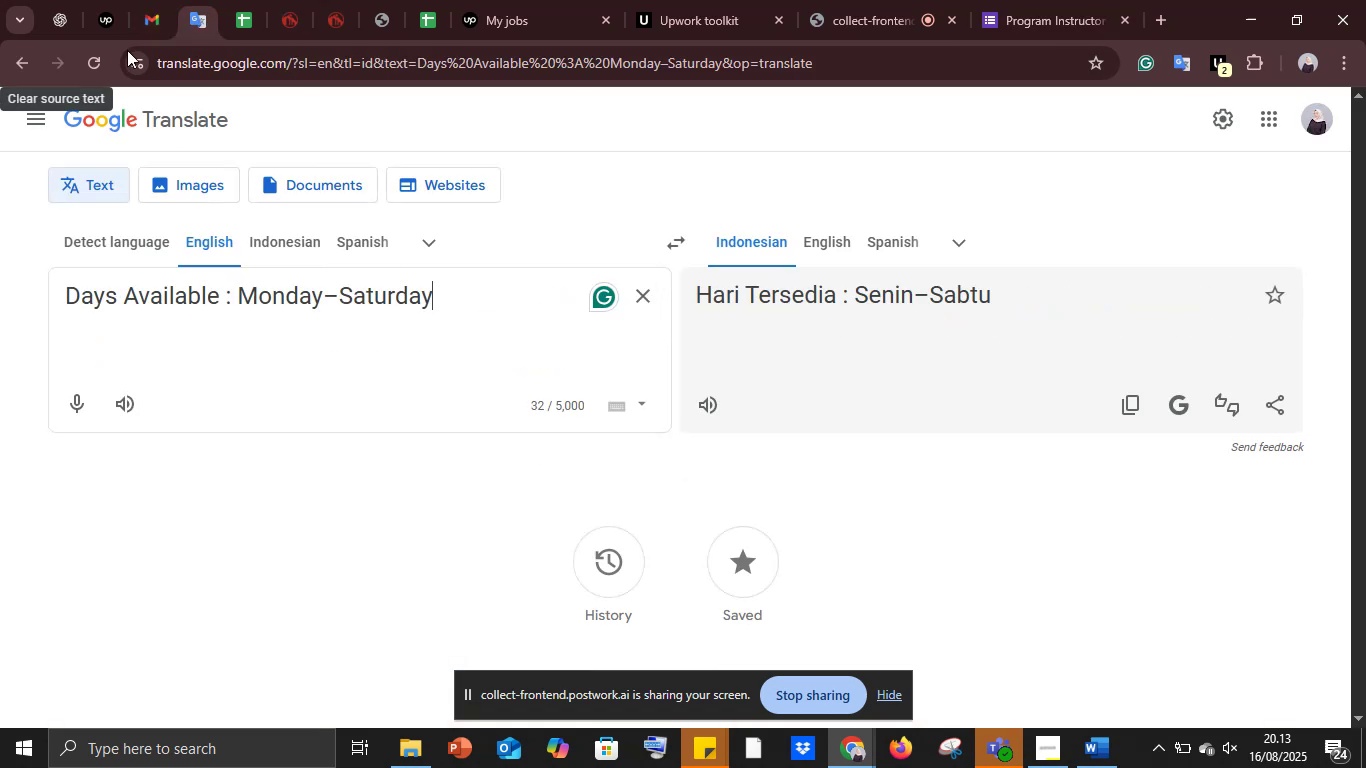 
left_click([1089, 754])
 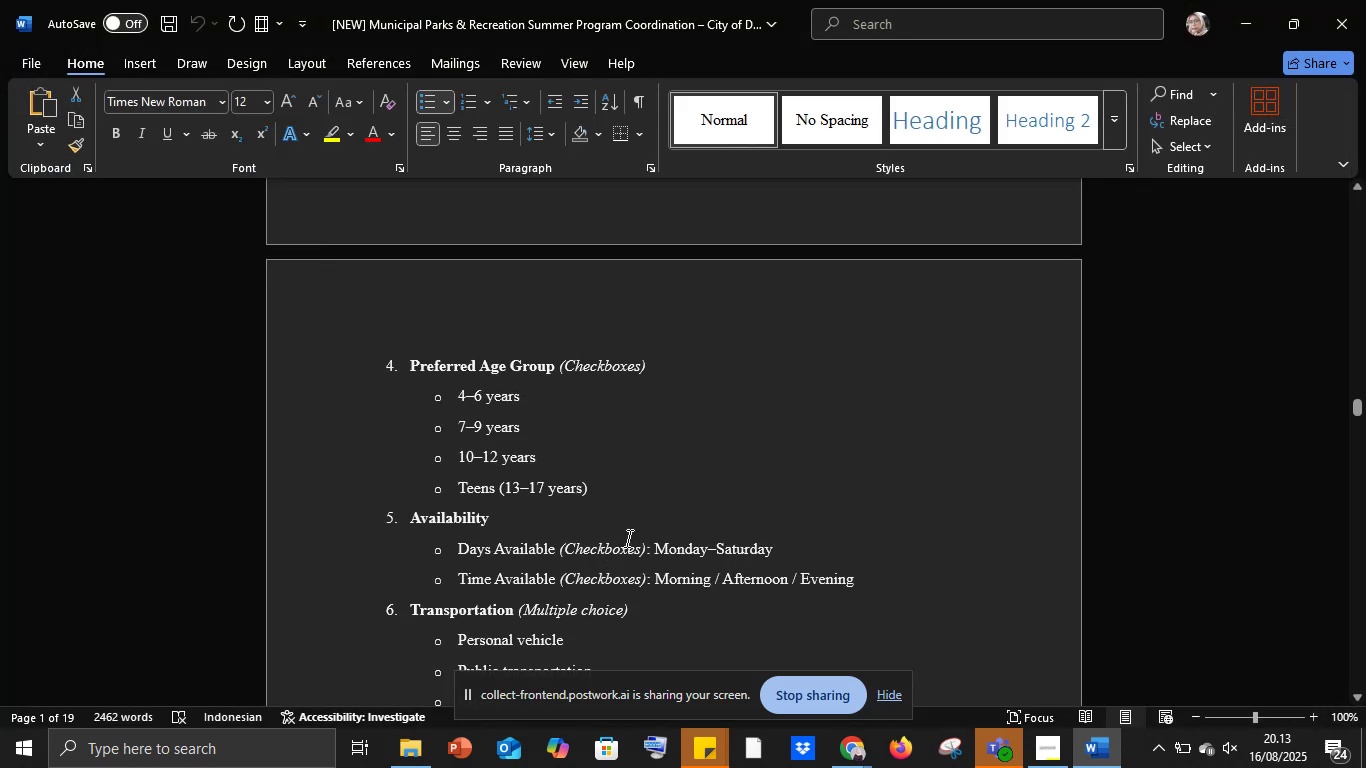 
scroll: coordinate [586, 528], scroll_direction: down, amount: 3.0
 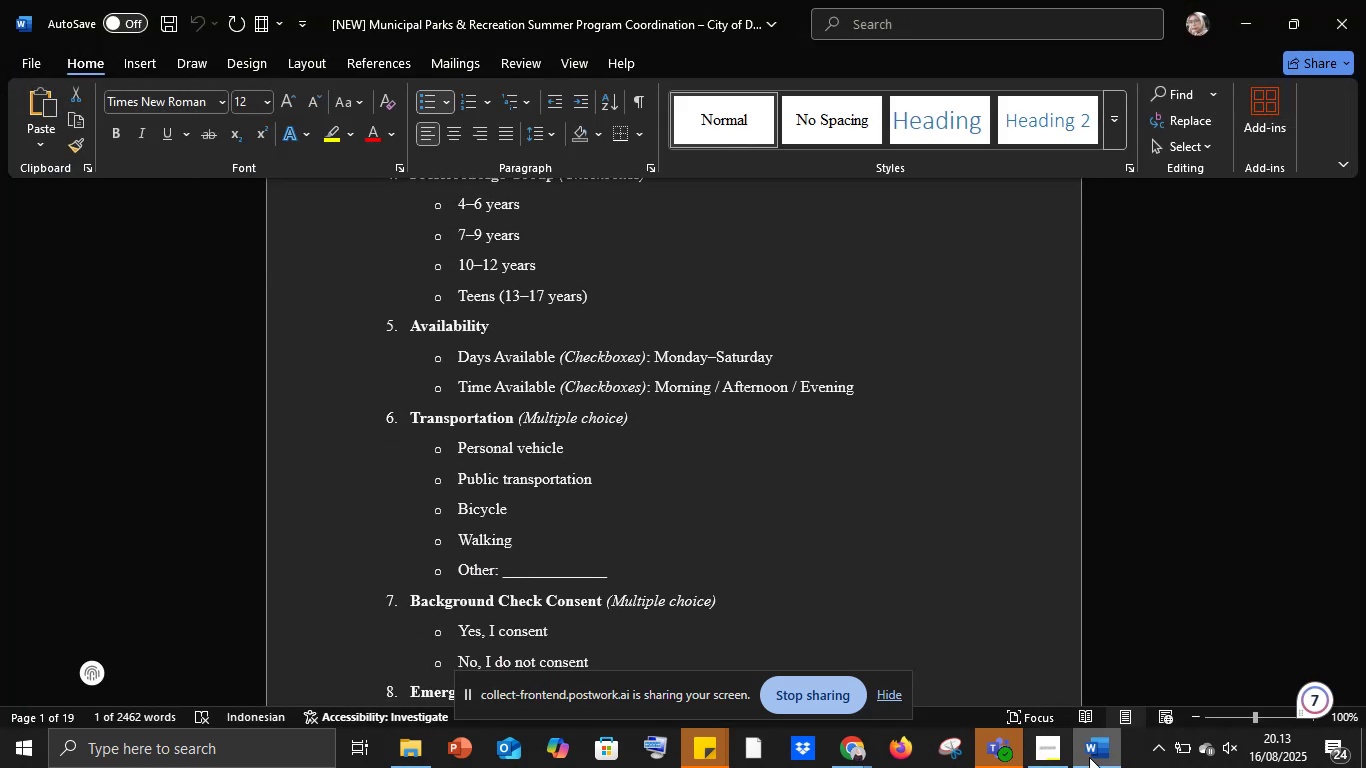 
left_click([1091, 754])
 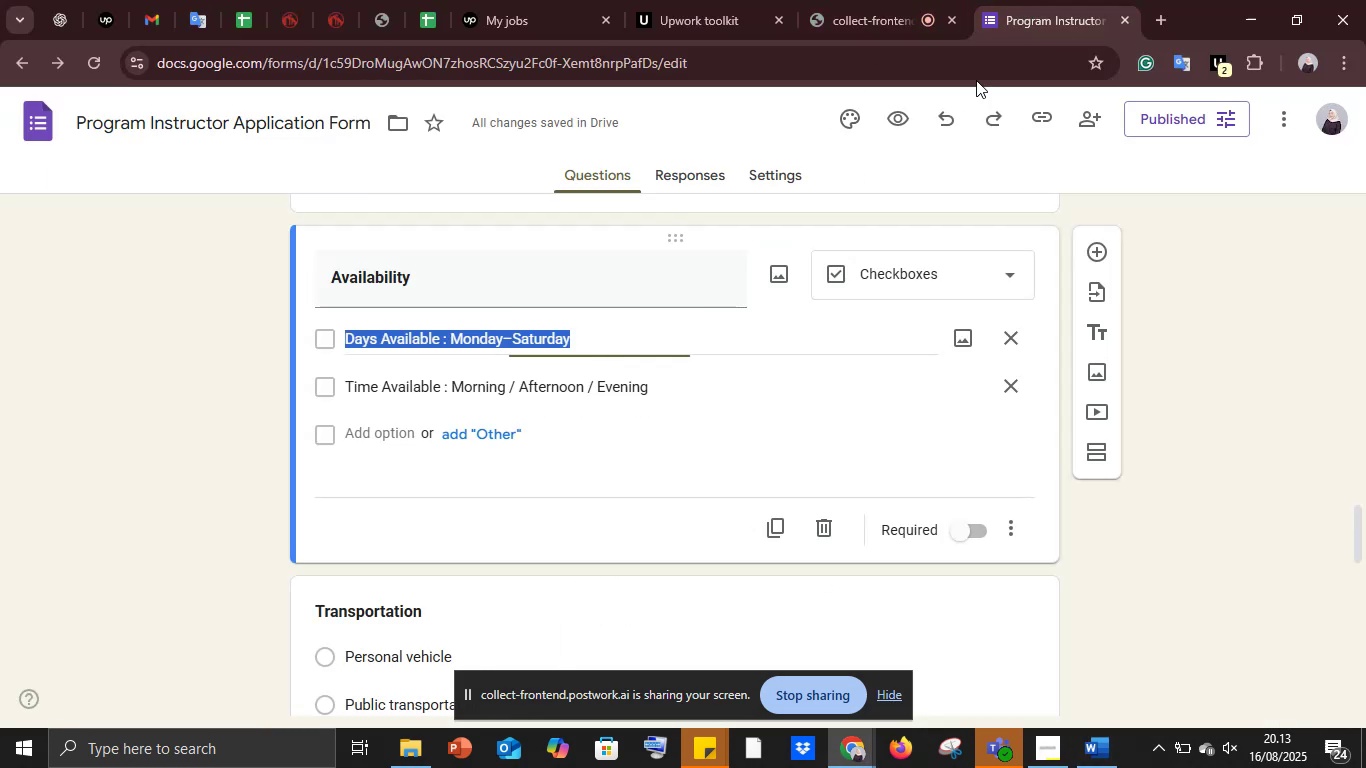 
left_click([264, 450])
 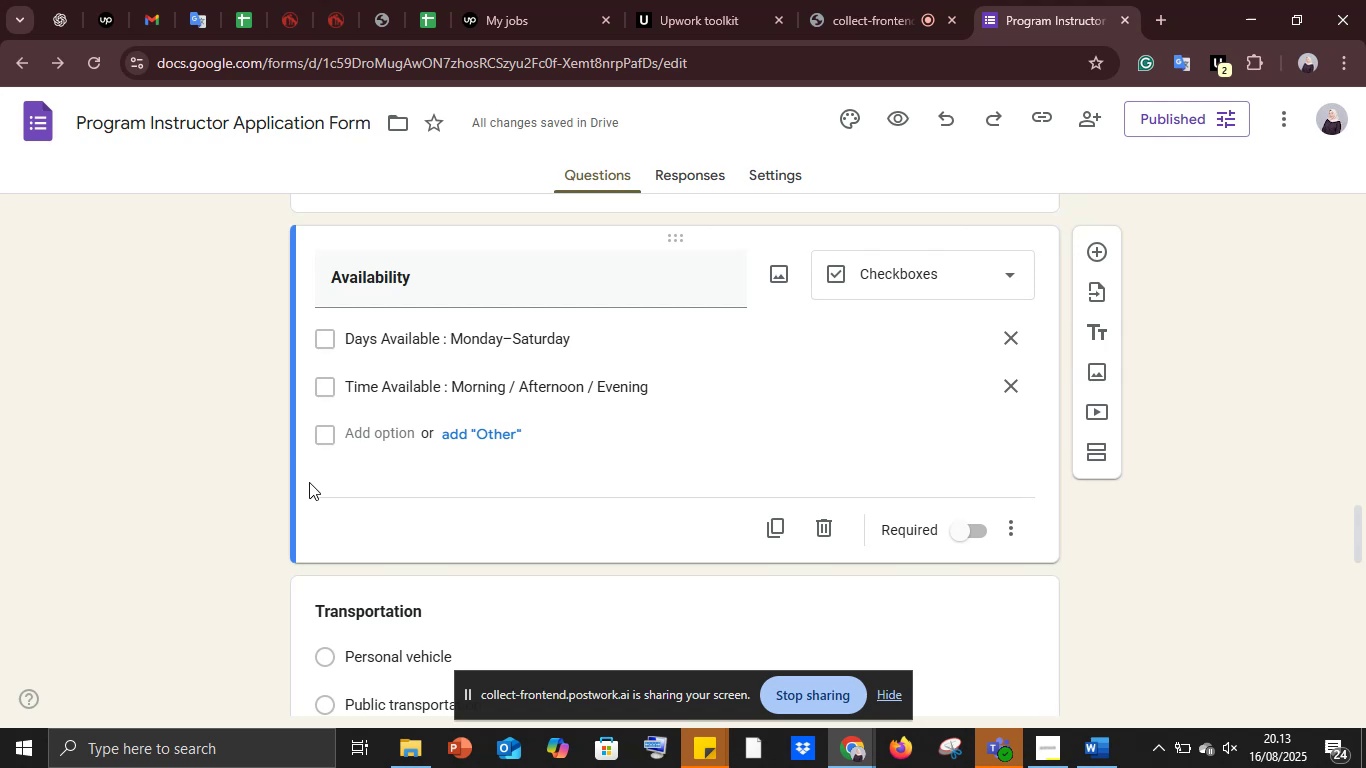 
scroll: coordinate [311, 490], scroll_direction: down, amount: 3.0
 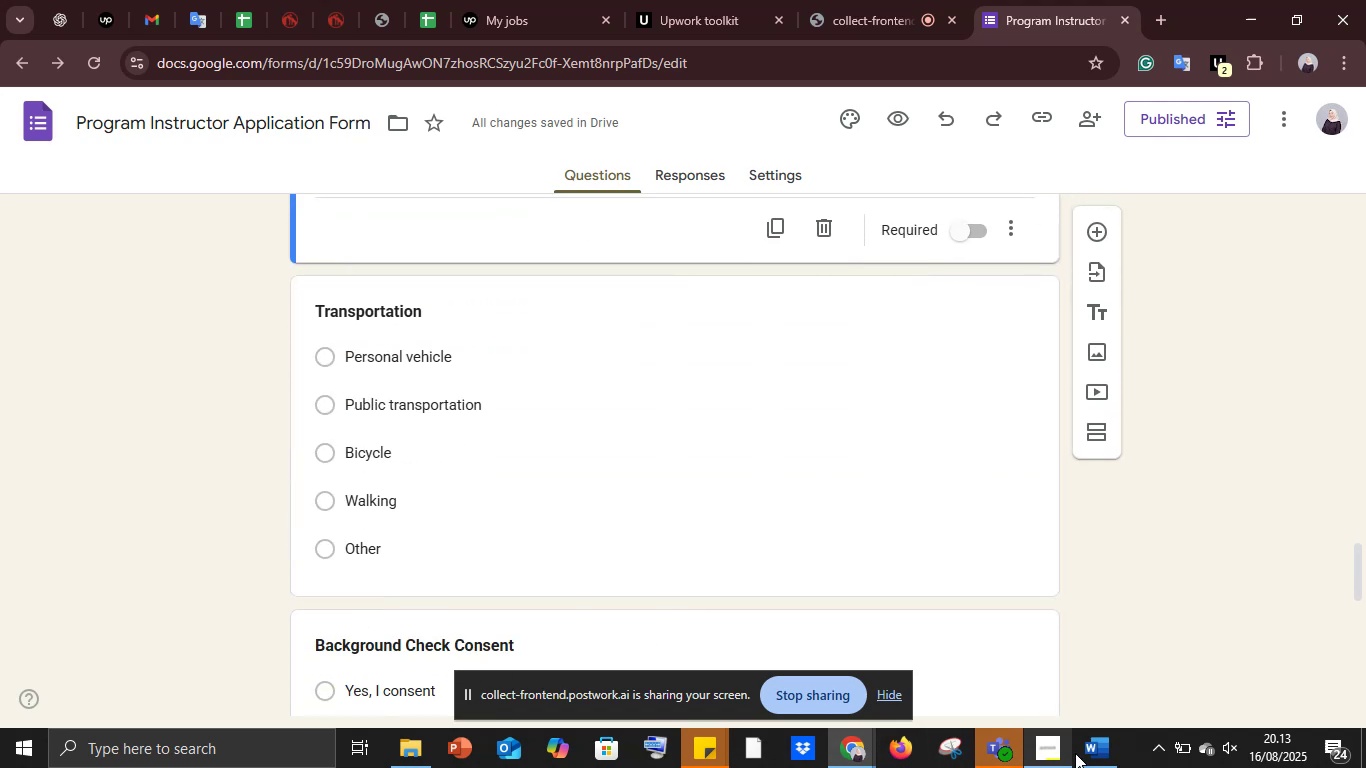 
left_click([1101, 750])
 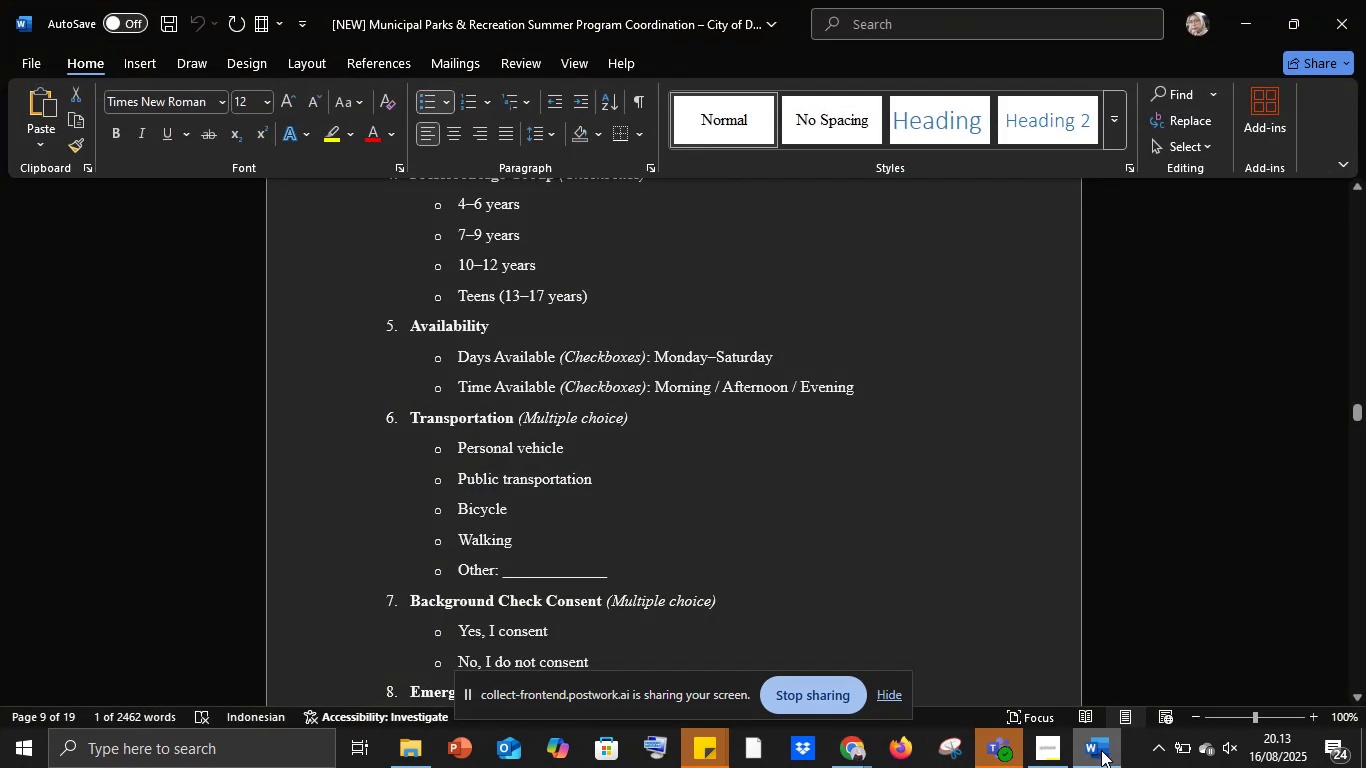 
left_click([1101, 750])
 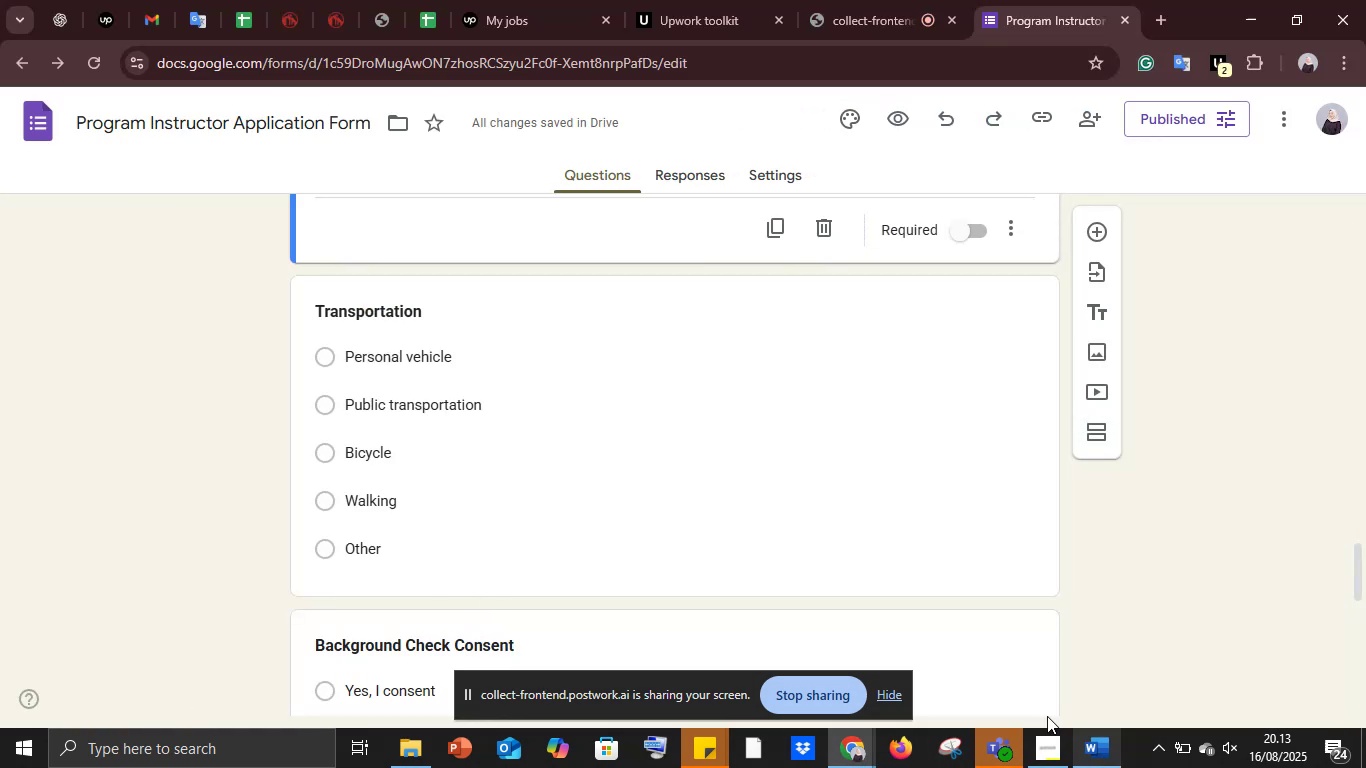 
left_click([558, 438])
 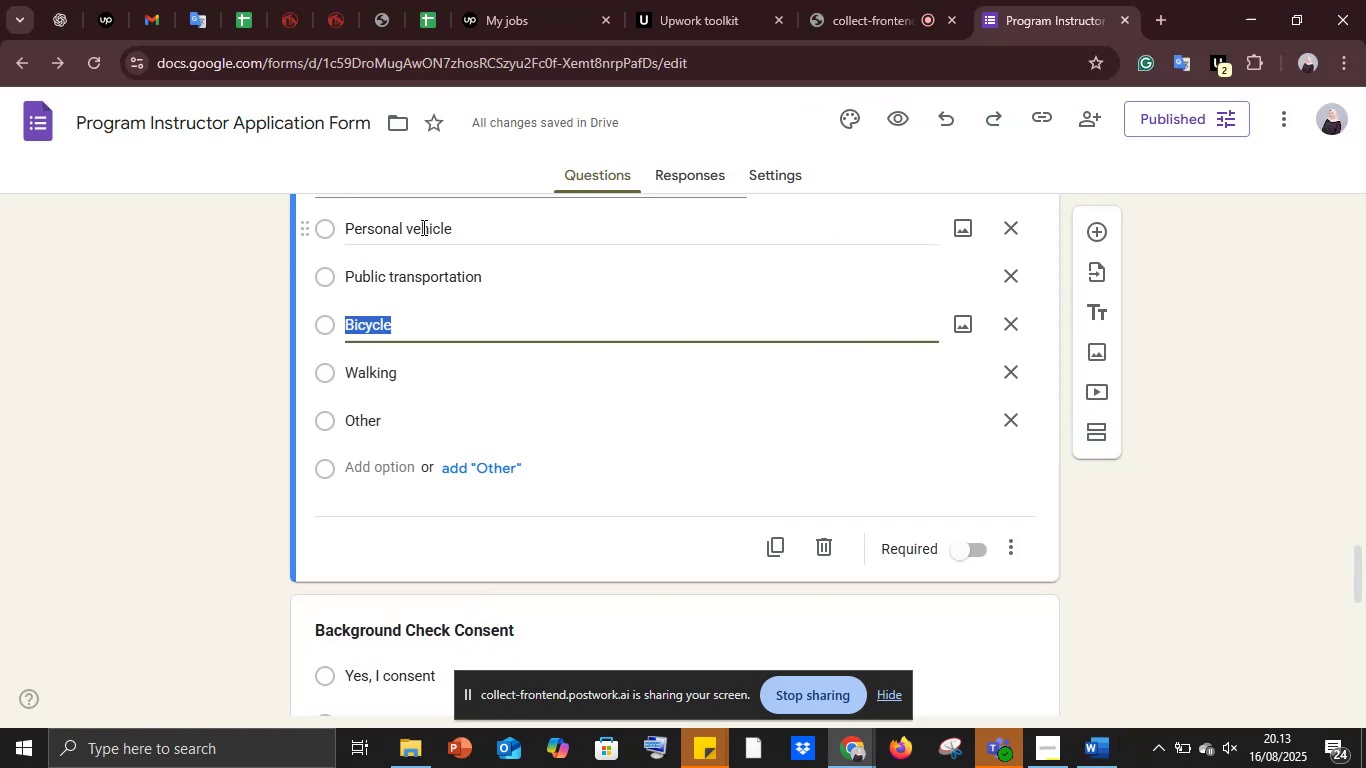 
left_click([423, 226])
 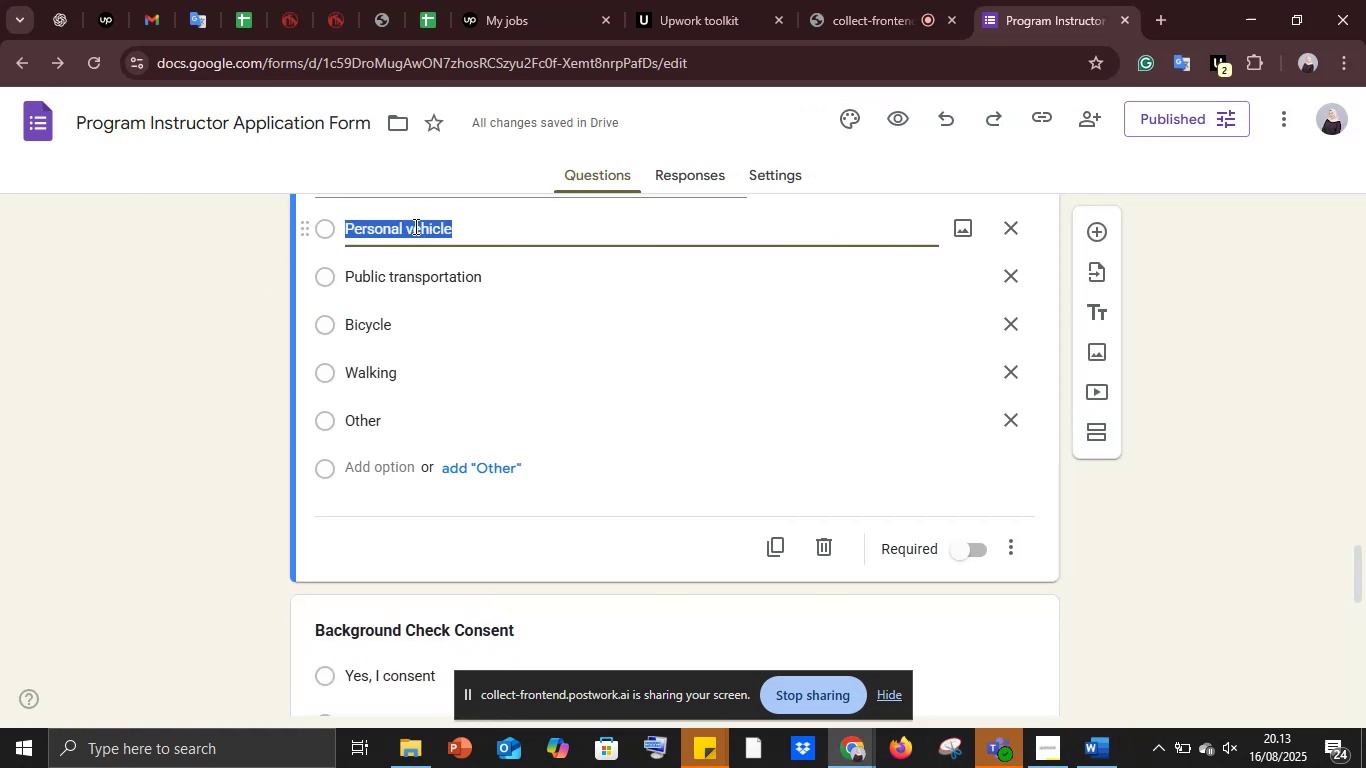 
left_click([414, 225])
 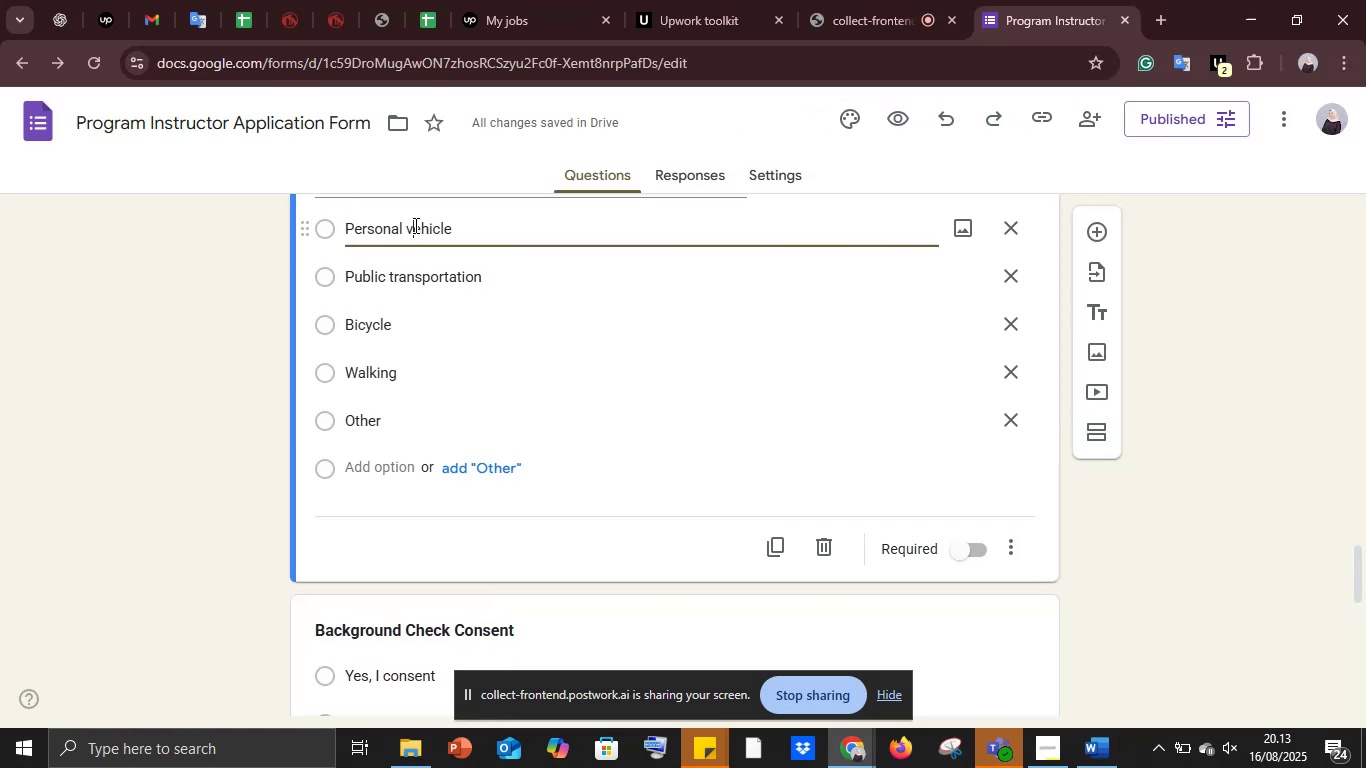 
key(Backspace)
 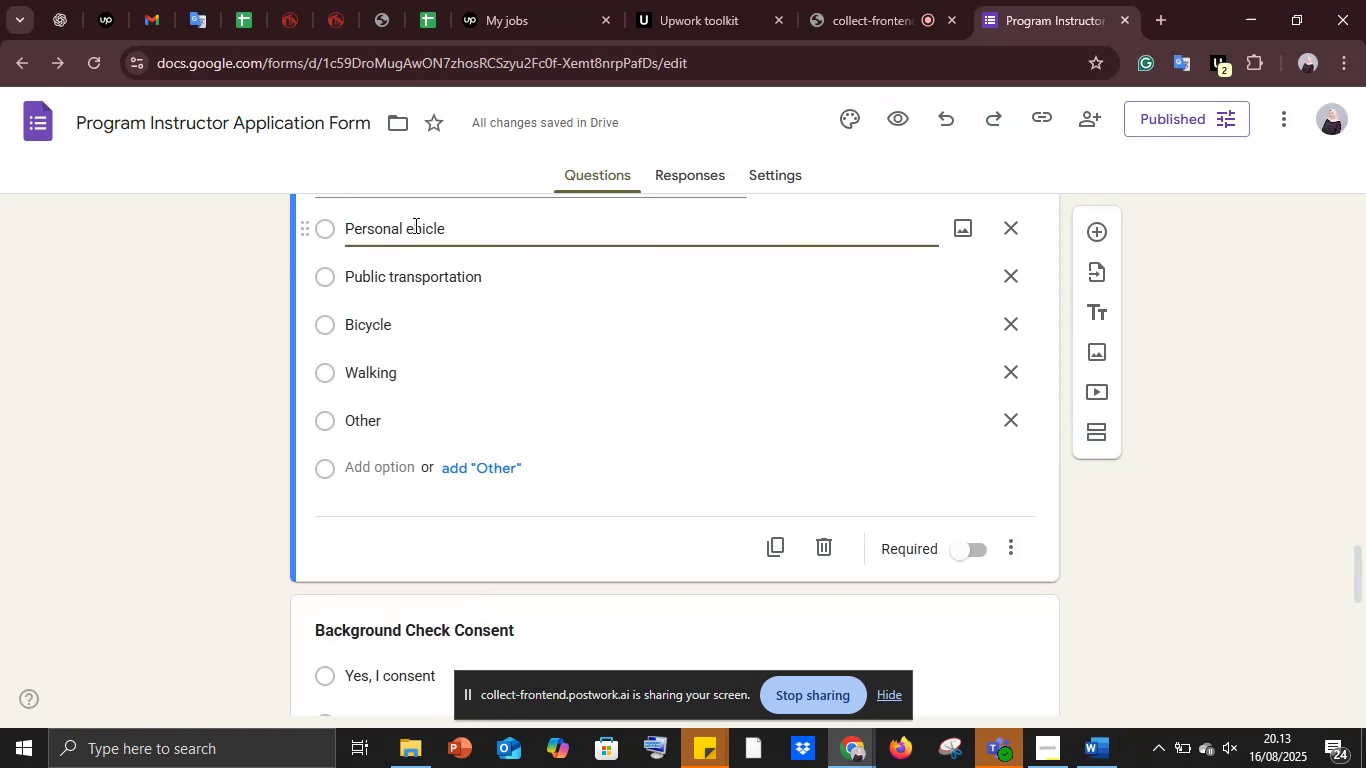 
key(Shift+V)
 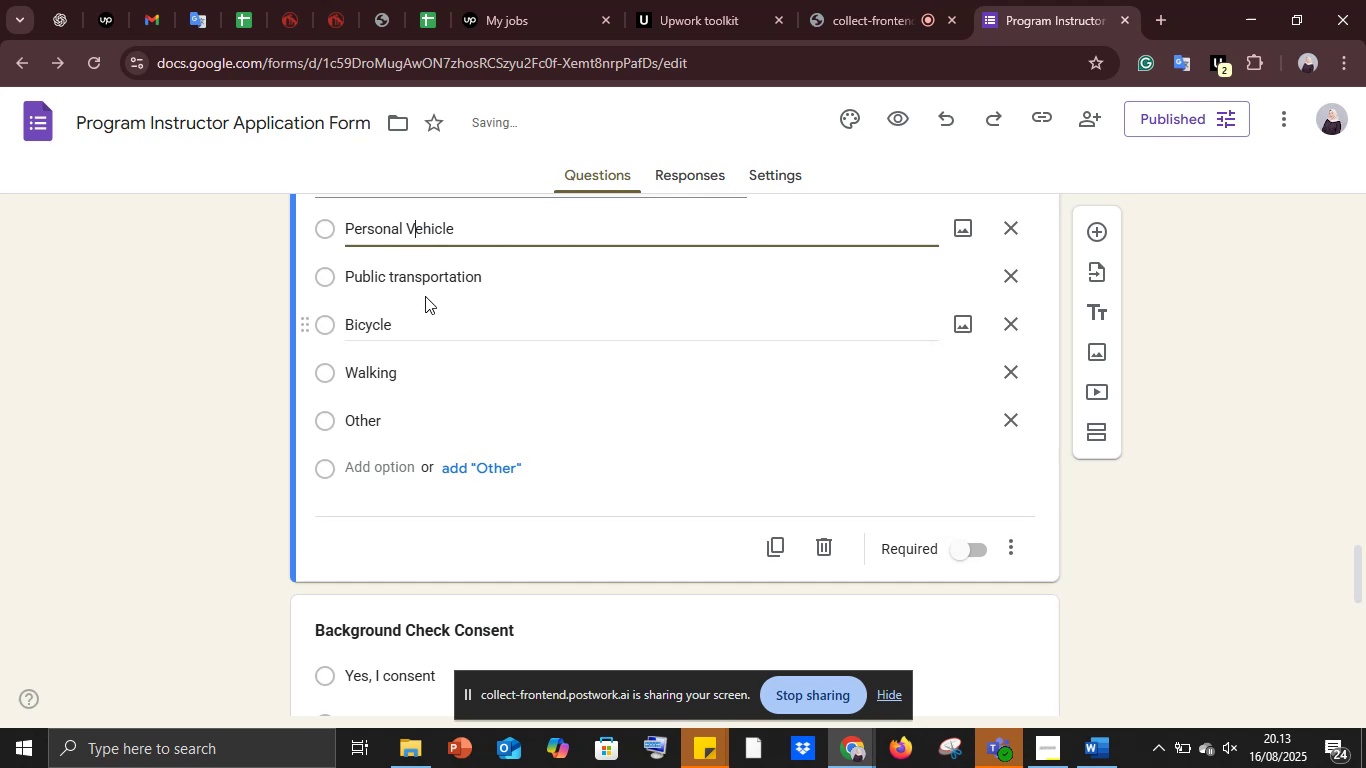 
left_click([423, 289])
 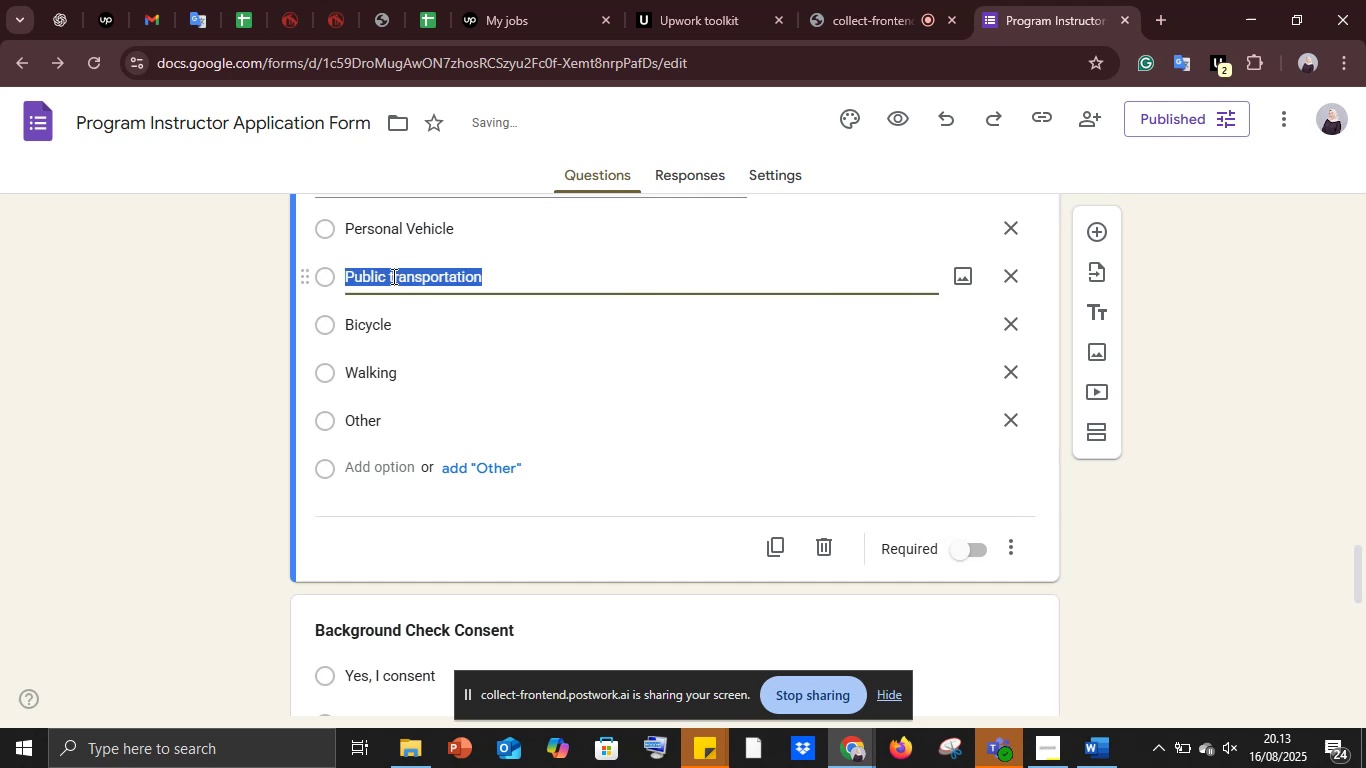 
left_click([392, 275])
 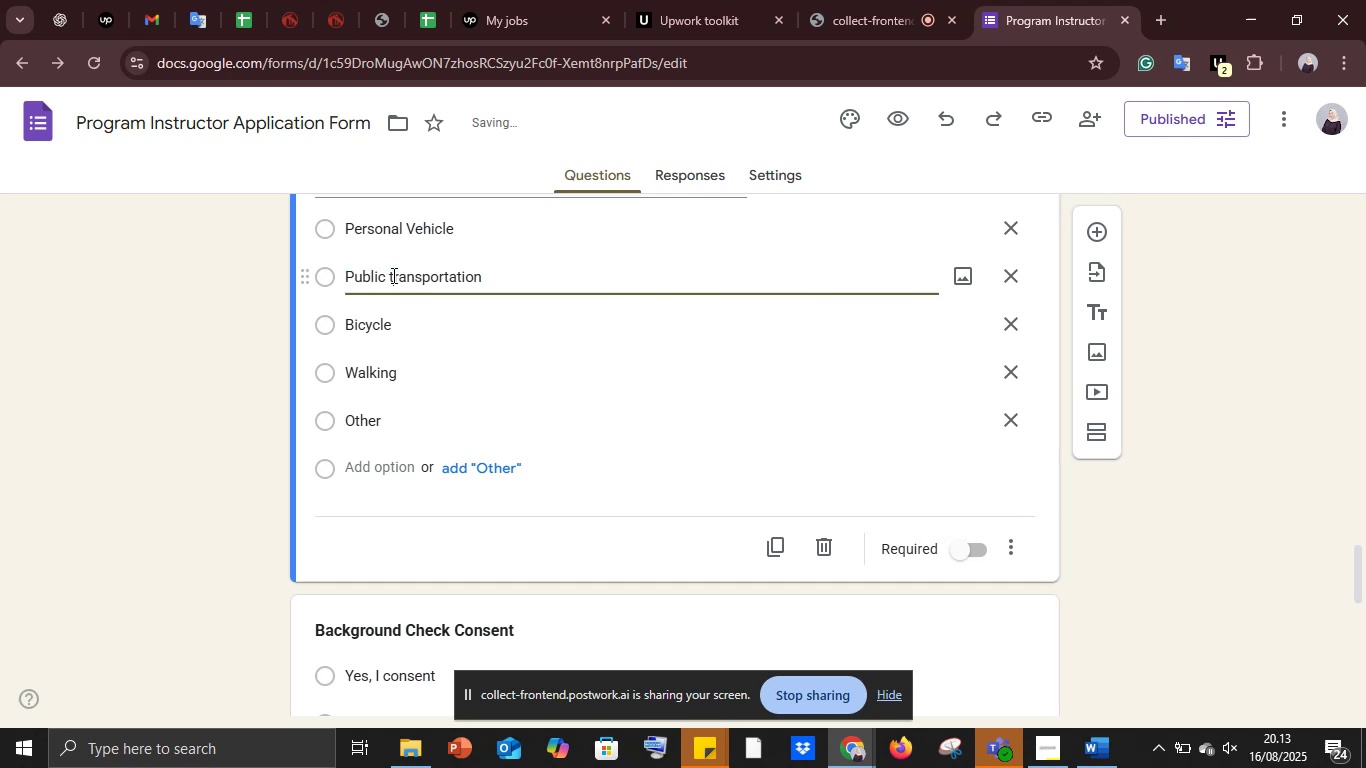 
key(Backspace)
 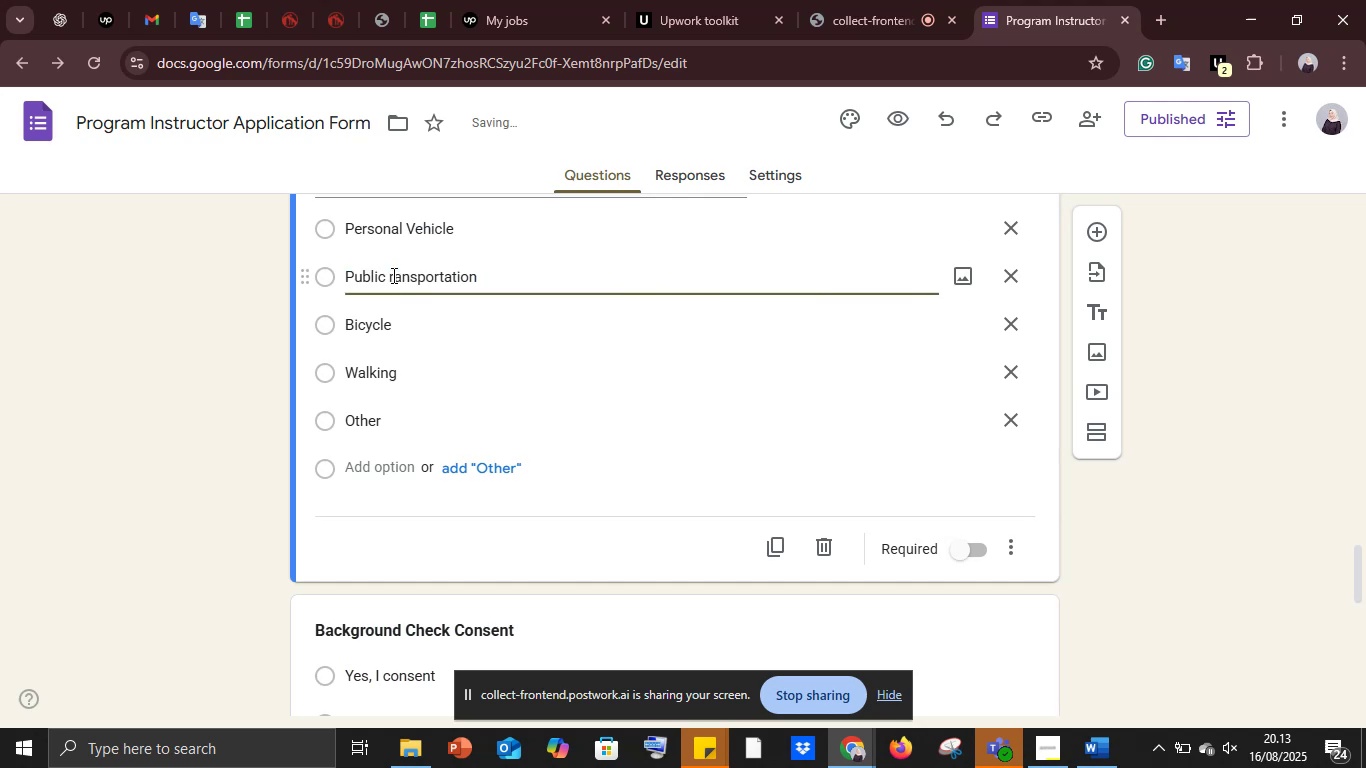 
key(Shift+T)
 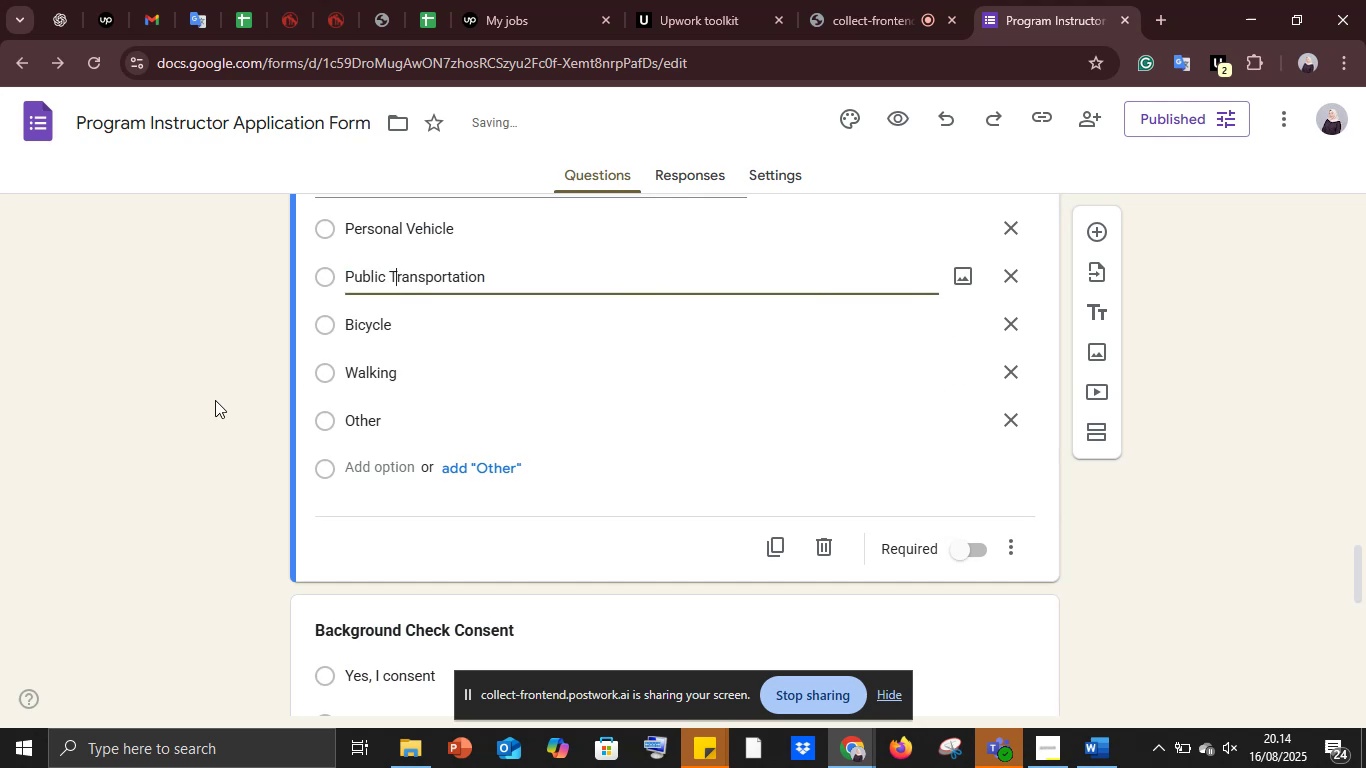 
left_click([259, 403])
 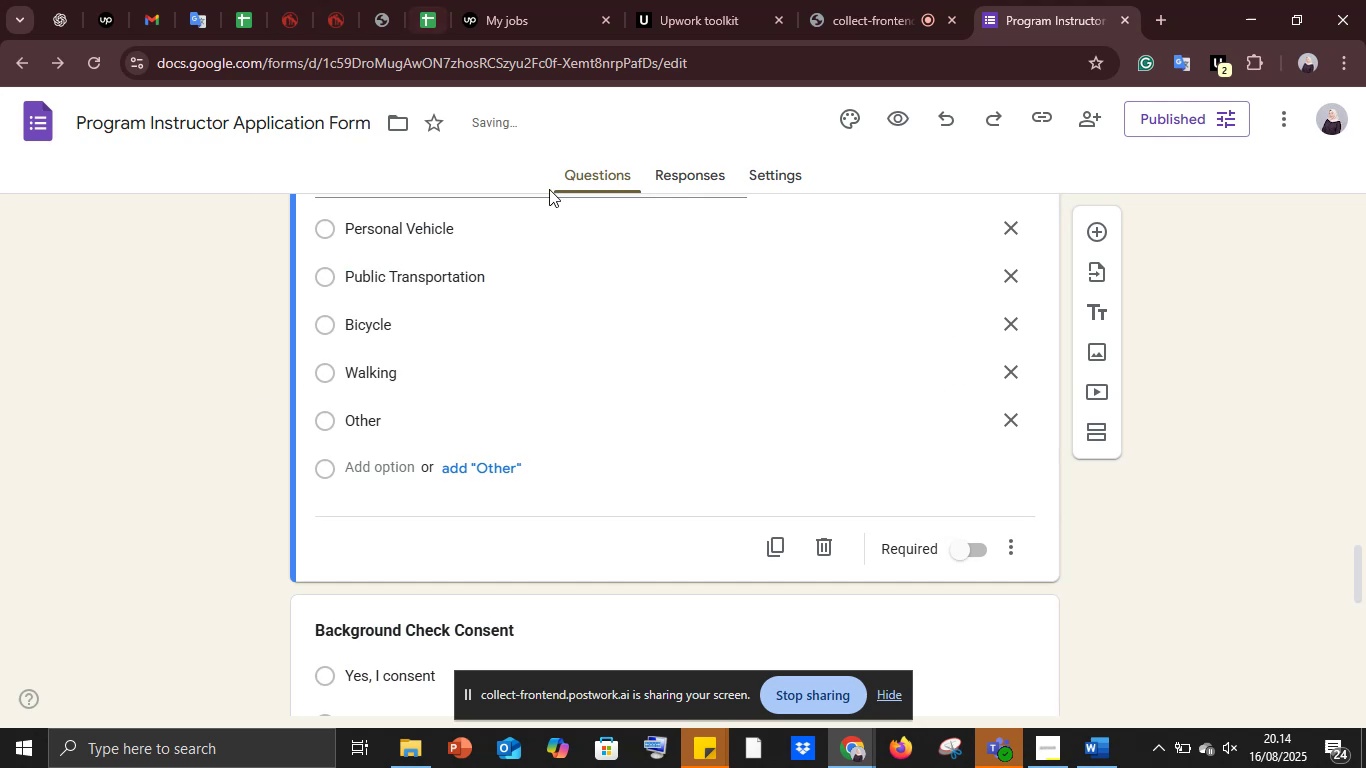 
scroll: coordinate [584, 431], scroll_direction: down, amount: 2.0
 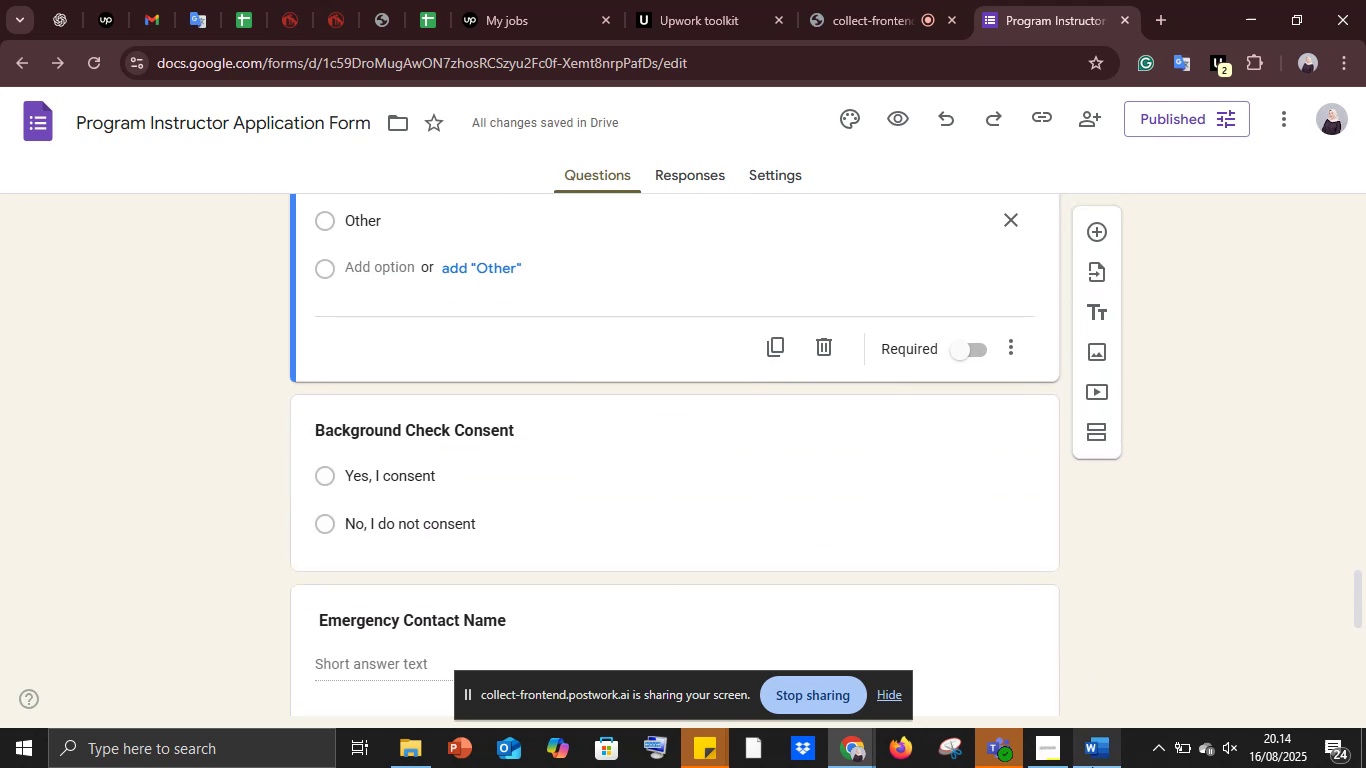 
left_click([1099, 765])
 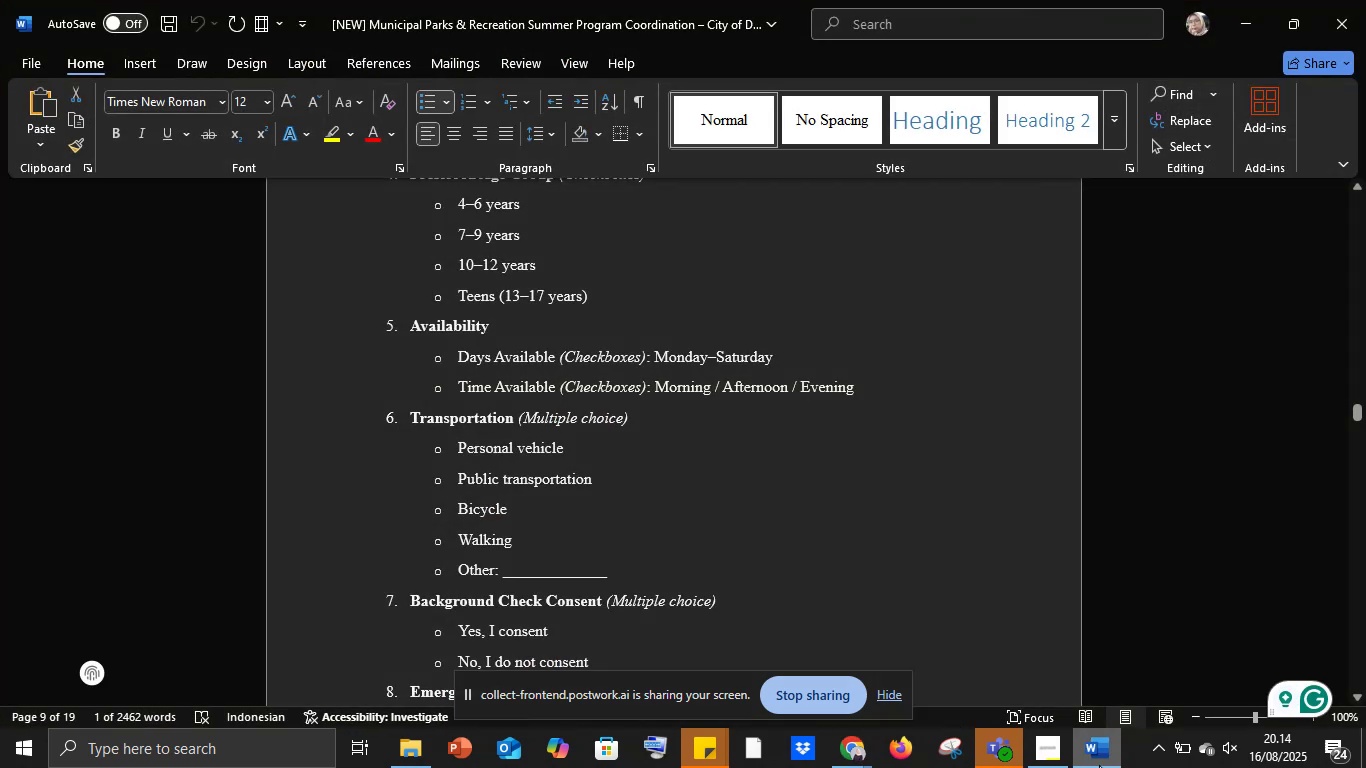 
left_click([1099, 765])
 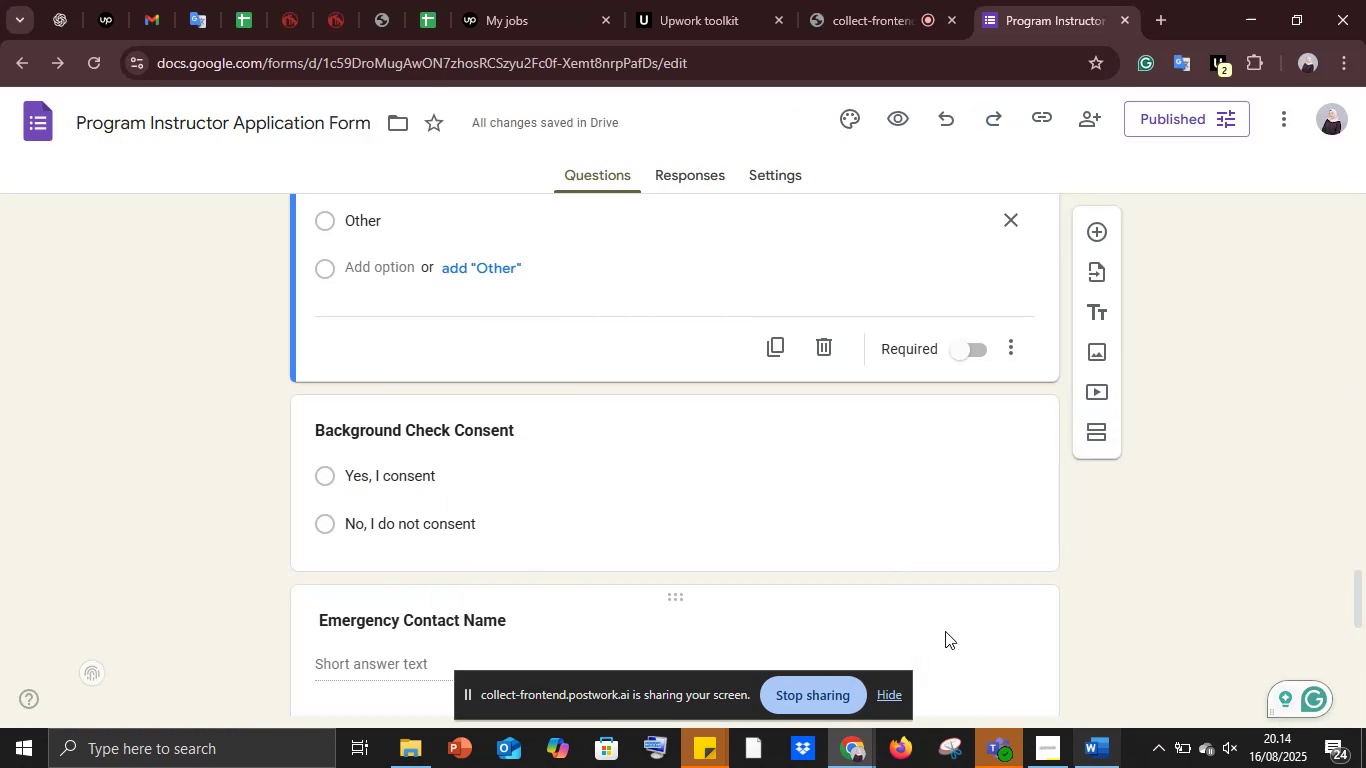 
scroll: coordinate [759, 519], scroll_direction: down, amount: 3.0
 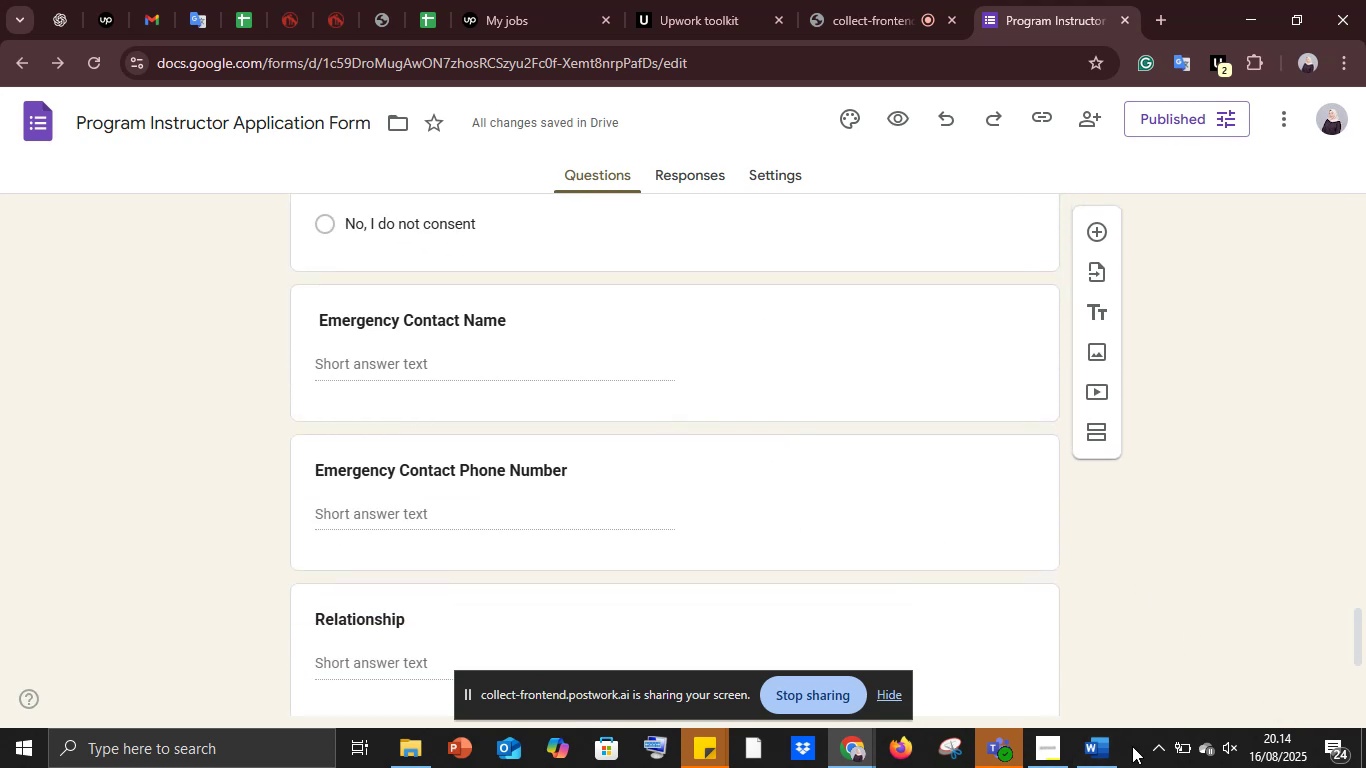 
left_click([1107, 752])
 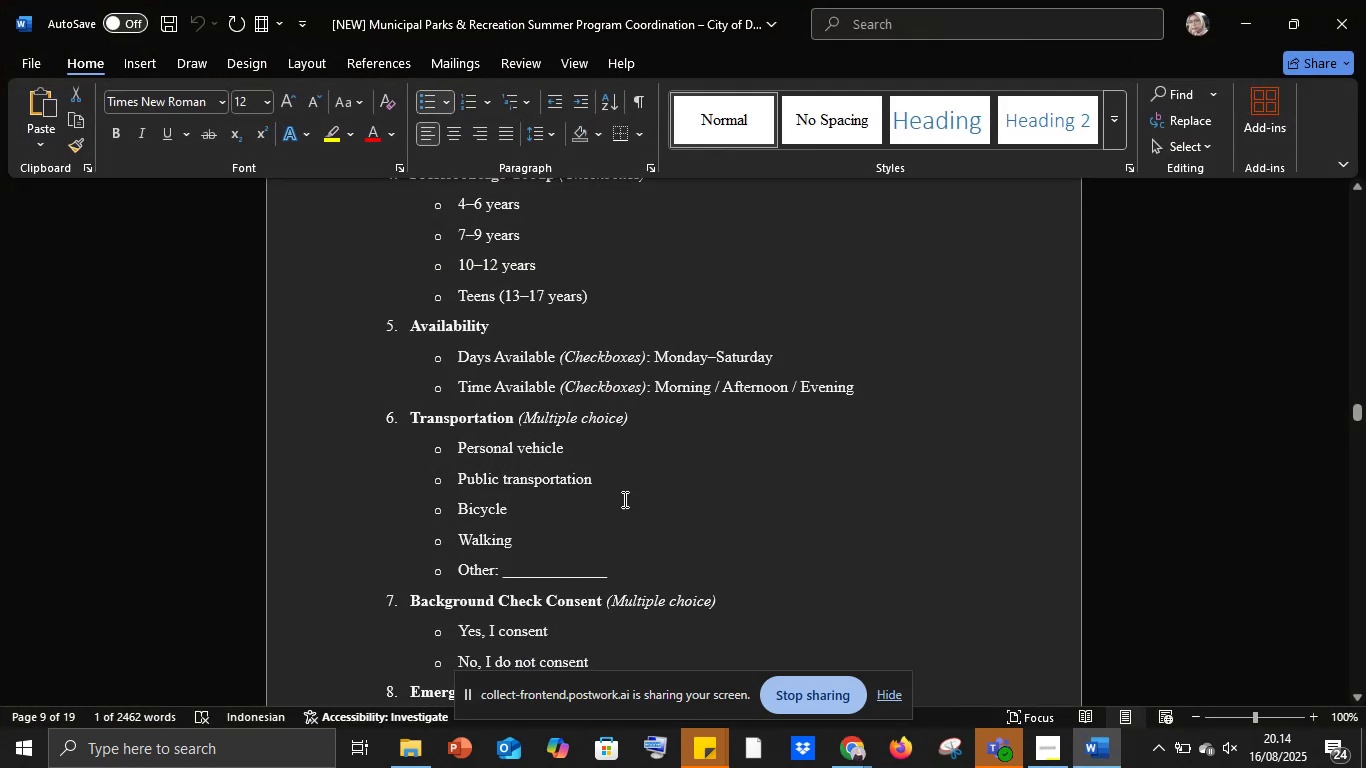 
scroll: coordinate [620, 496], scroll_direction: down, amount: 2.0
 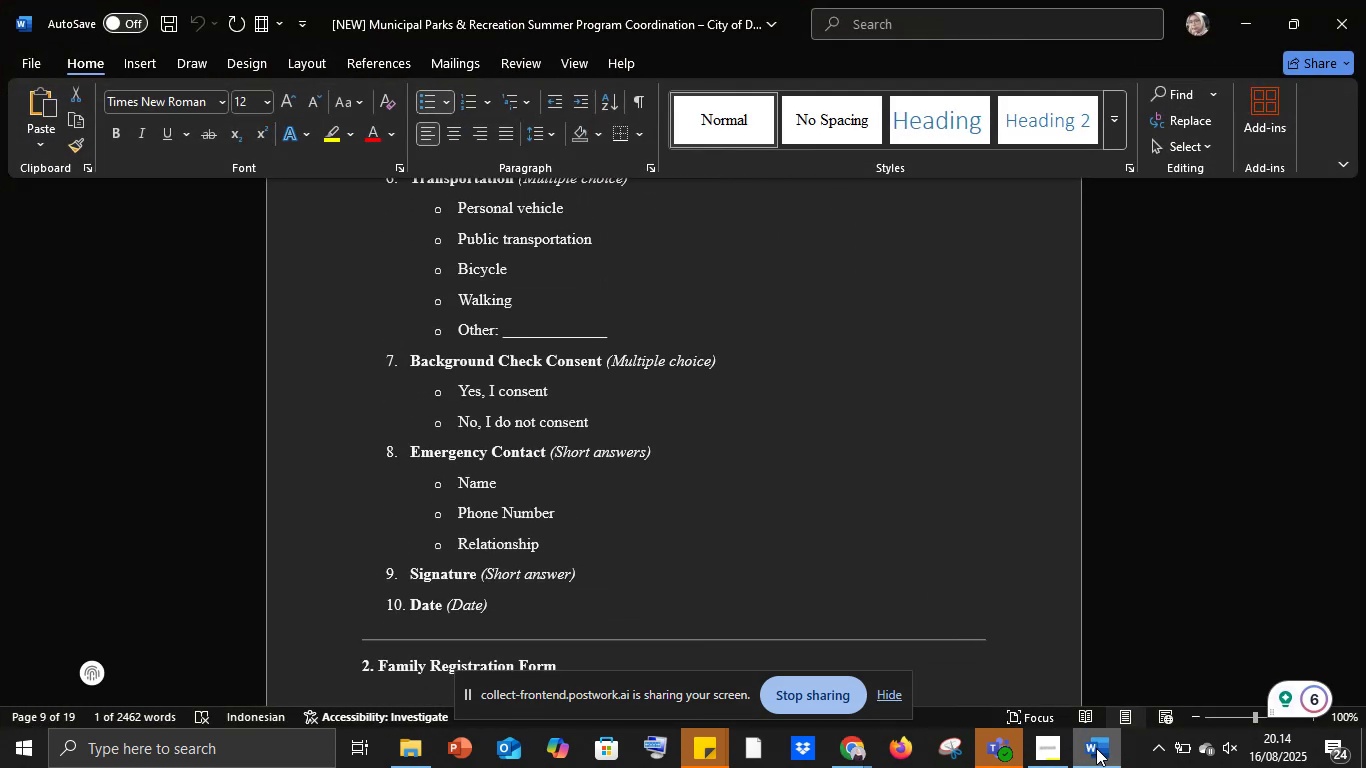 
left_click([1096, 748])
 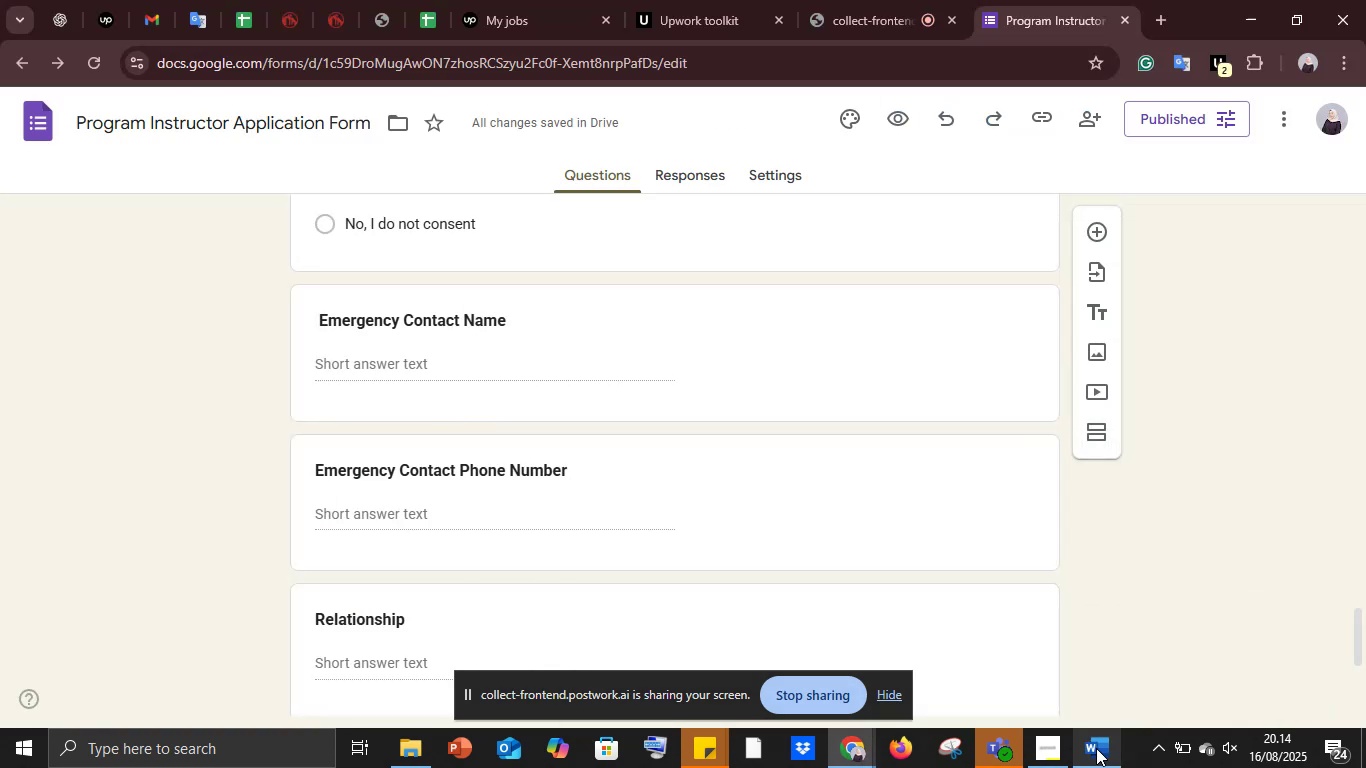 
left_click([1096, 748])
 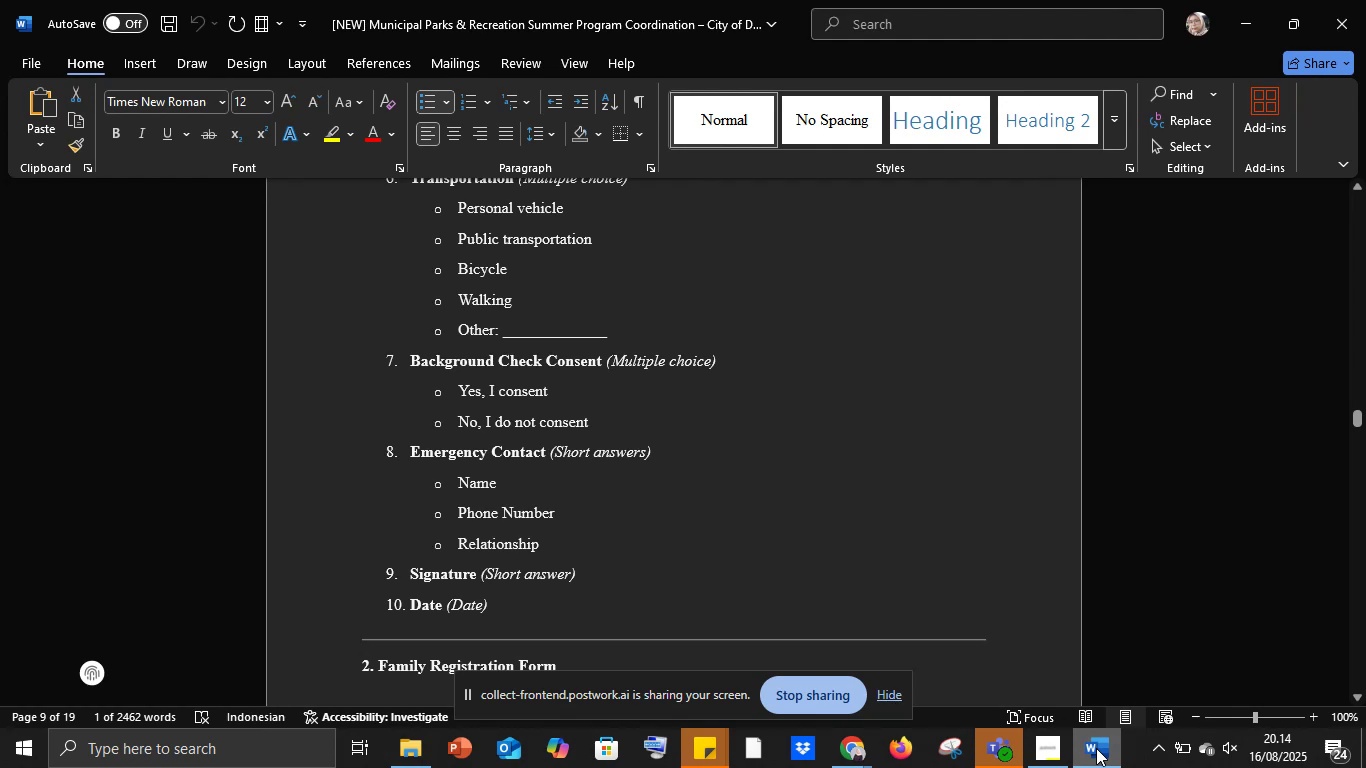 
left_click([1096, 748])
 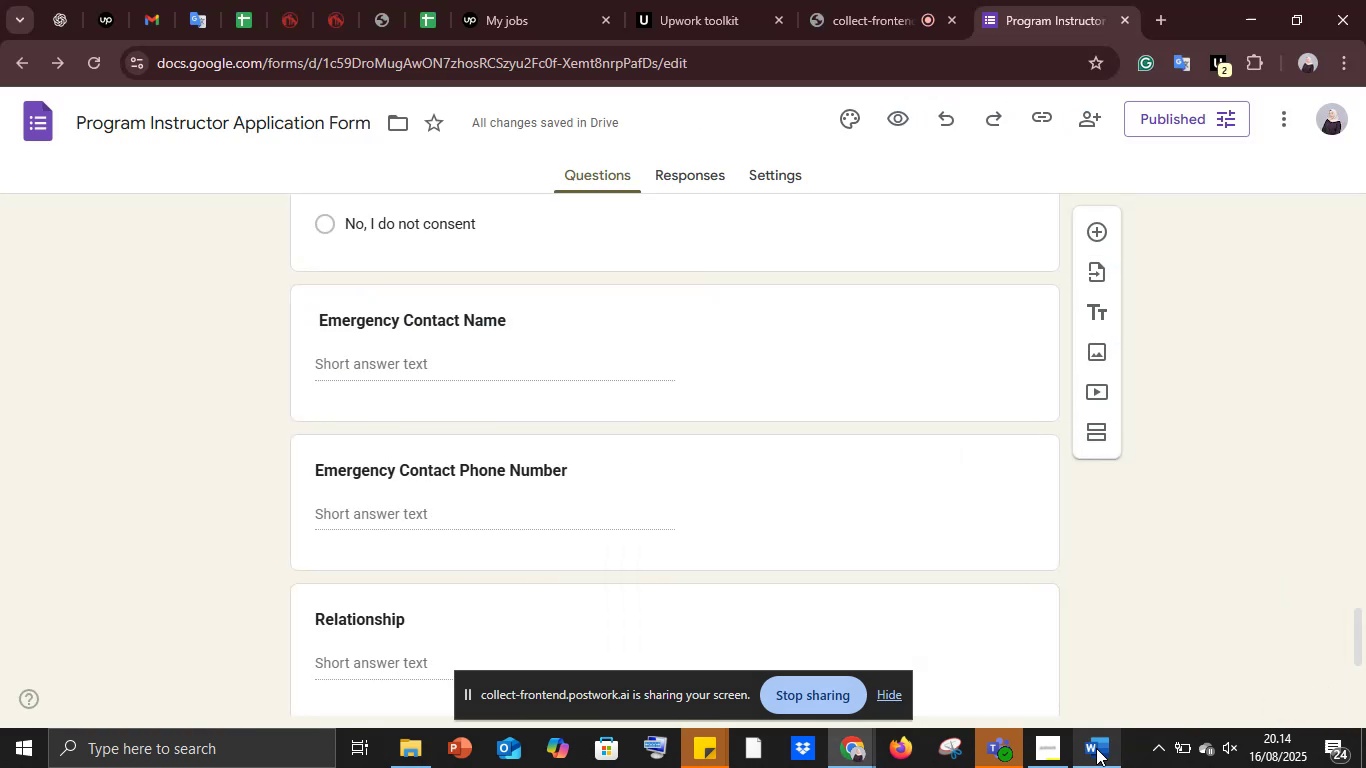 
left_click([1096, 748])
 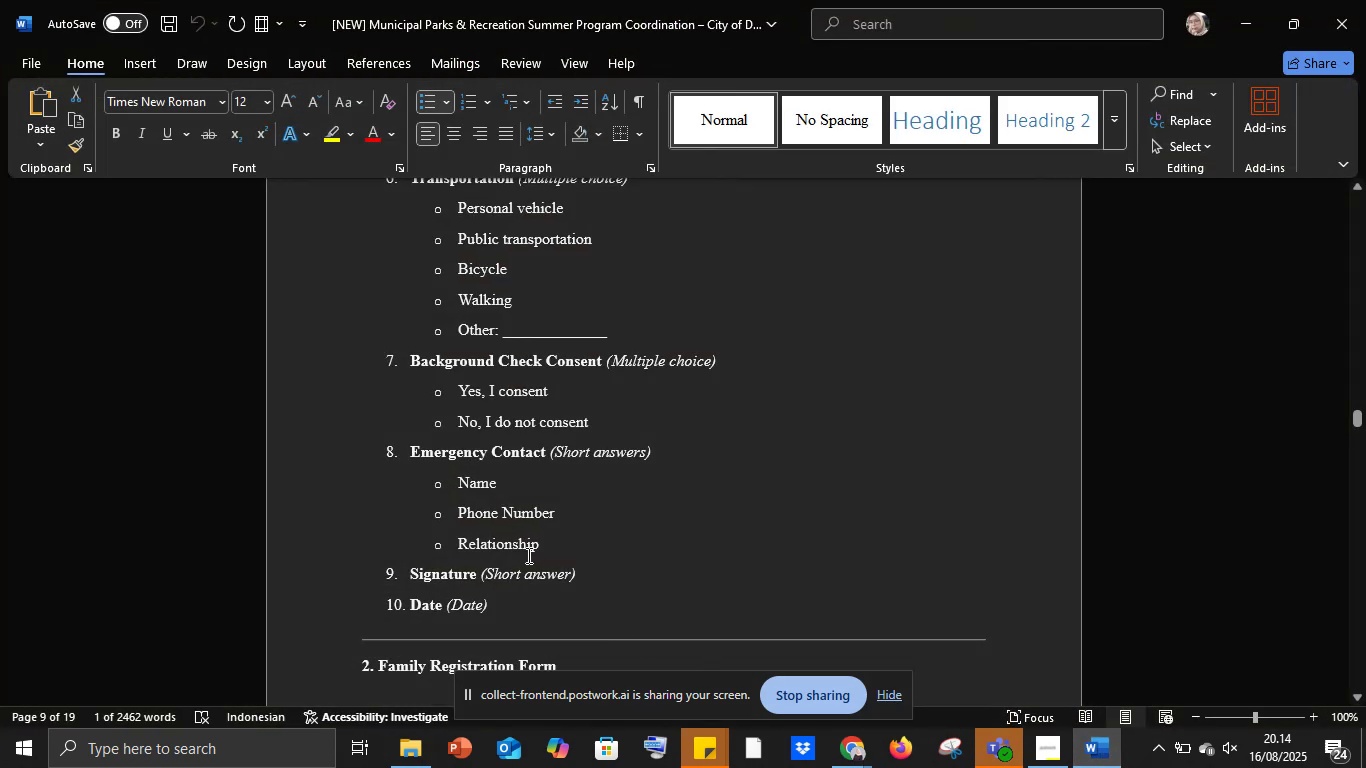 
scroll: coordinate [527, 555], scroll_direction: down, amount: 1.0
 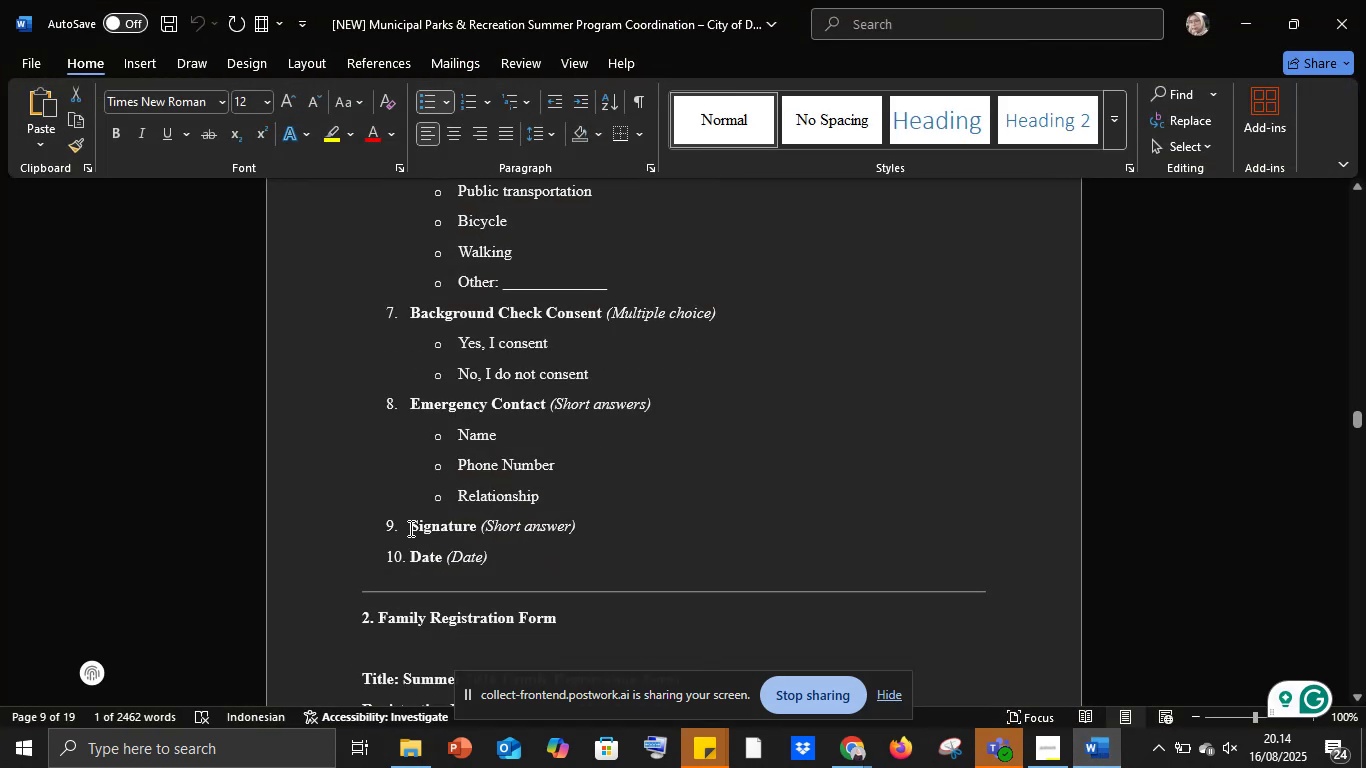 
left_click_drag(start_coordinate=[415, 526], to_coordinate=[486, 527])
 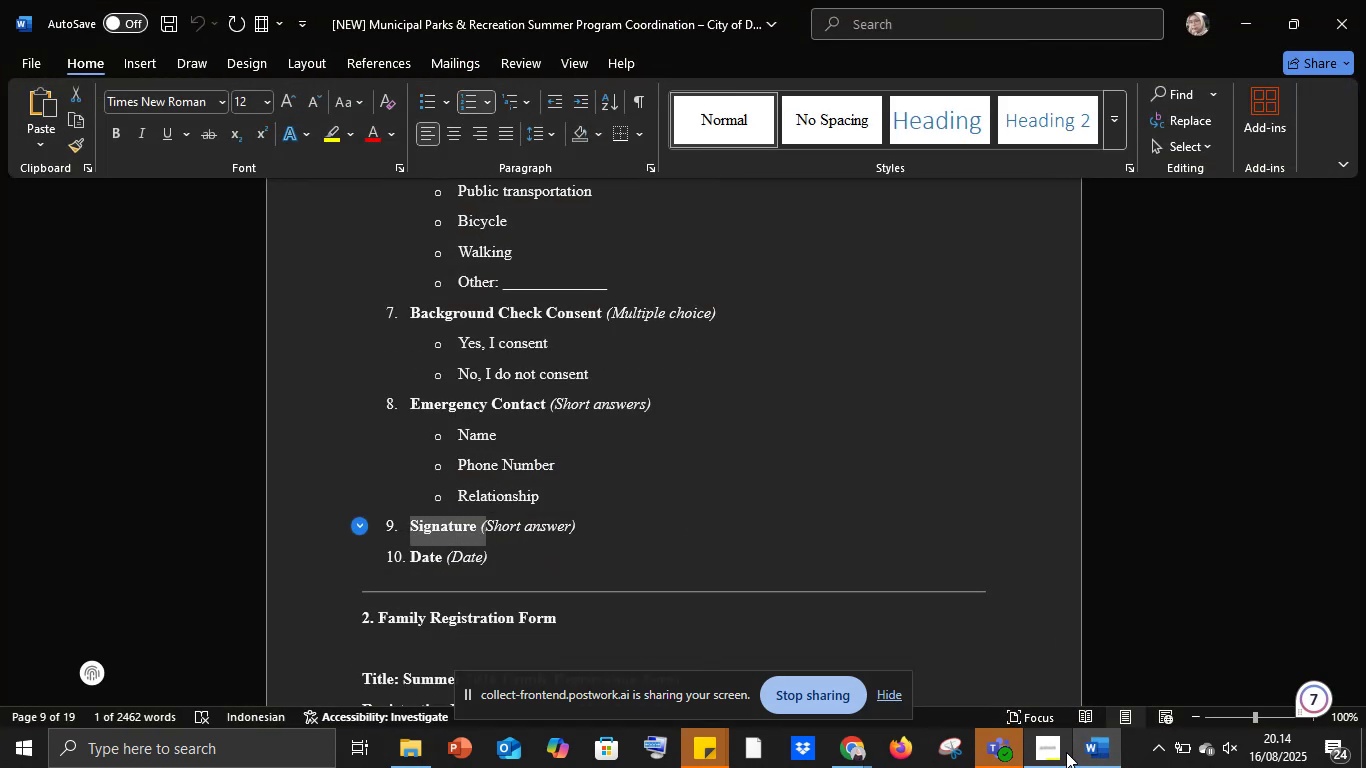 
left_click([1083, 754])
 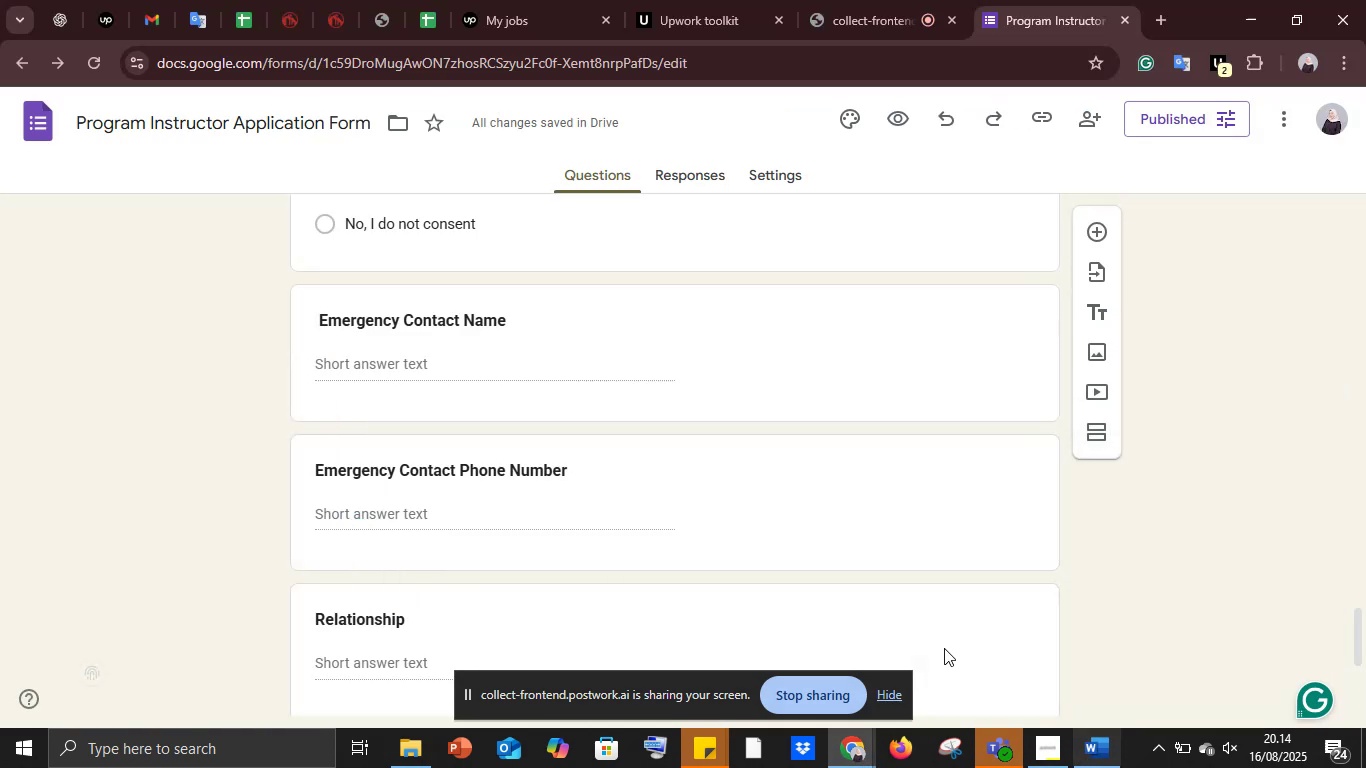 
scroll: coordinate [801, 557], scroll_direction: down, amount: 4.0
 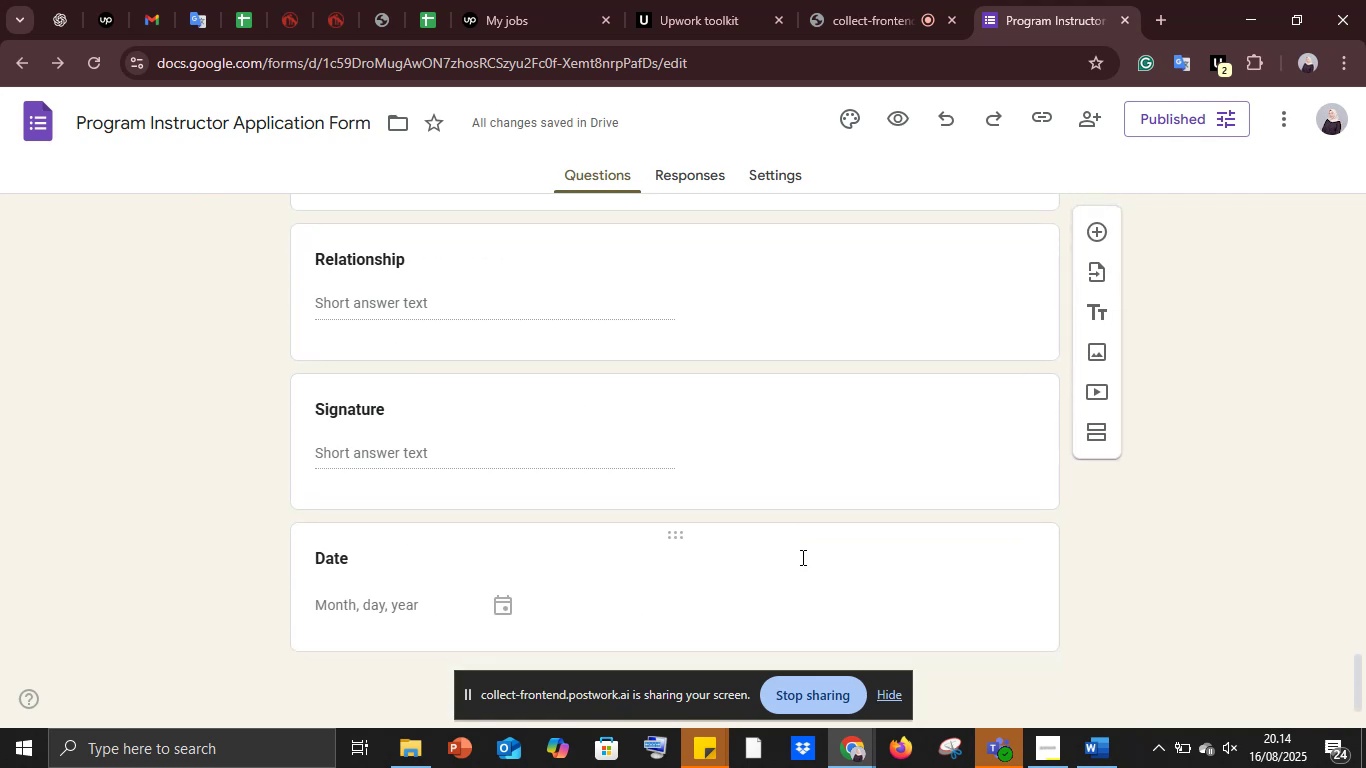 
scroll: coordinate [801, 557], scroll_direction: up, amount: 30.0
 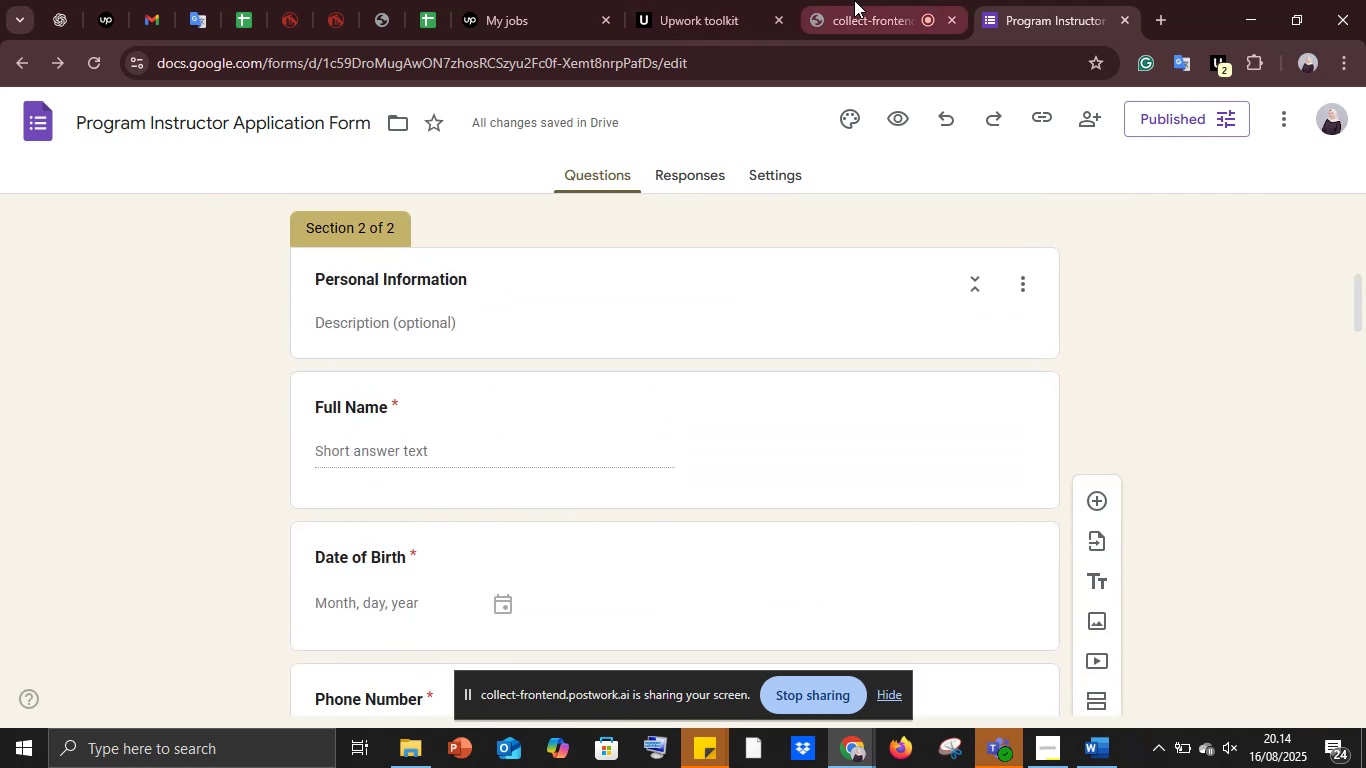 
left_click([855, 0])
 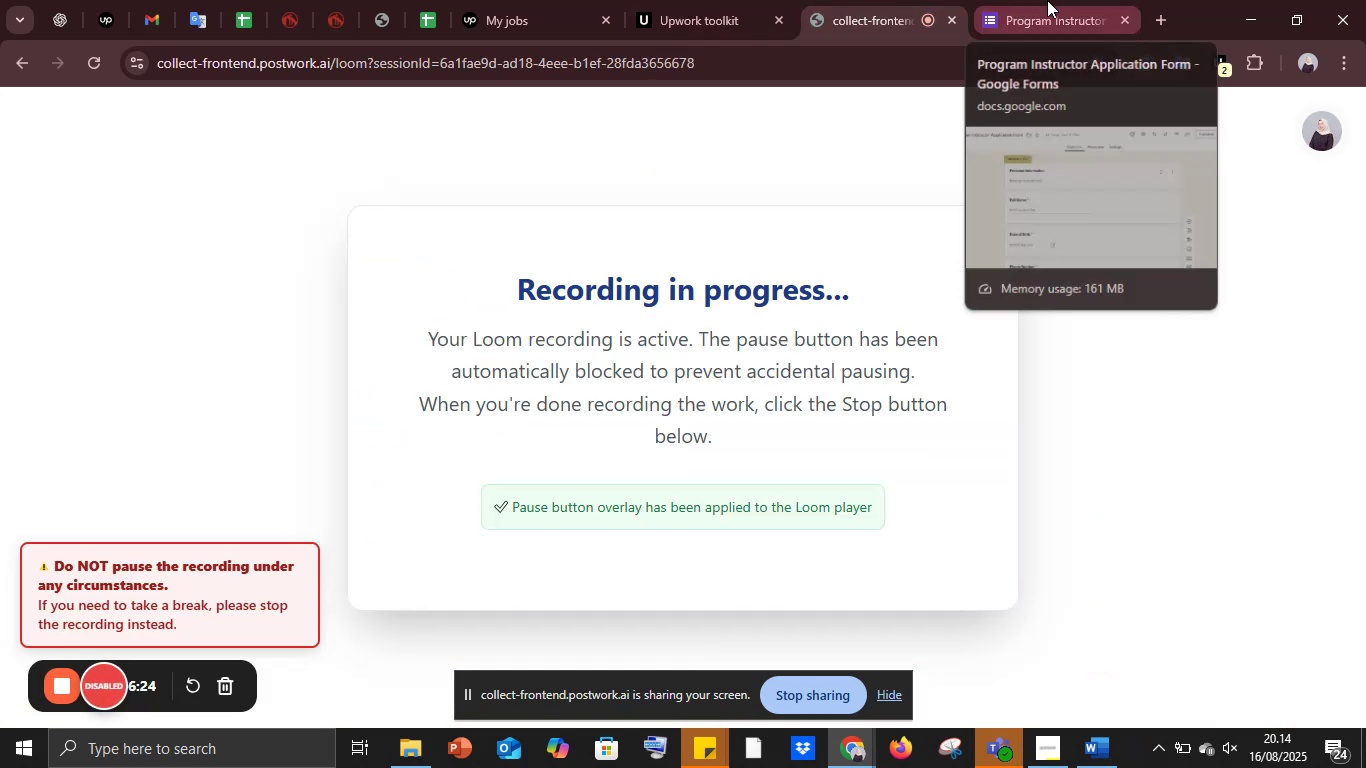 
left_click([1047, 0])
 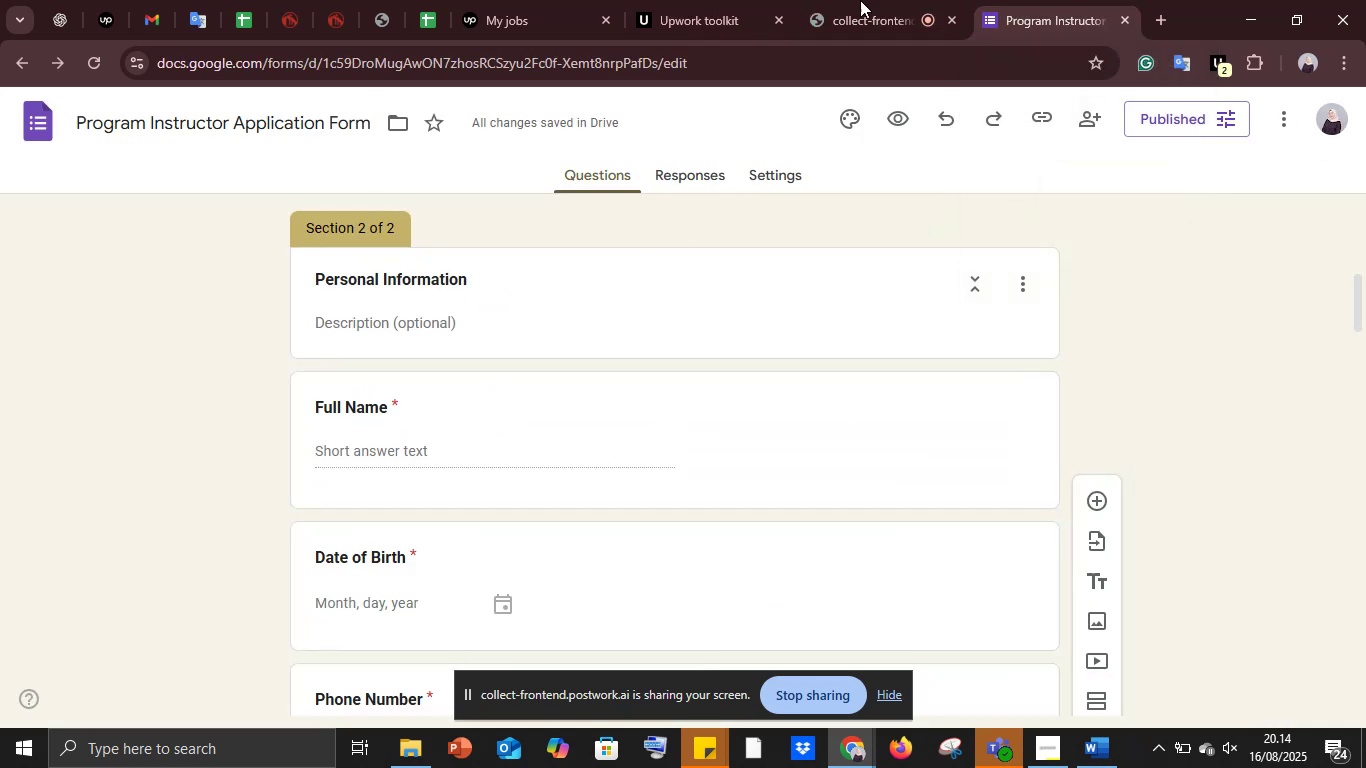 
left_click([868, 0])
 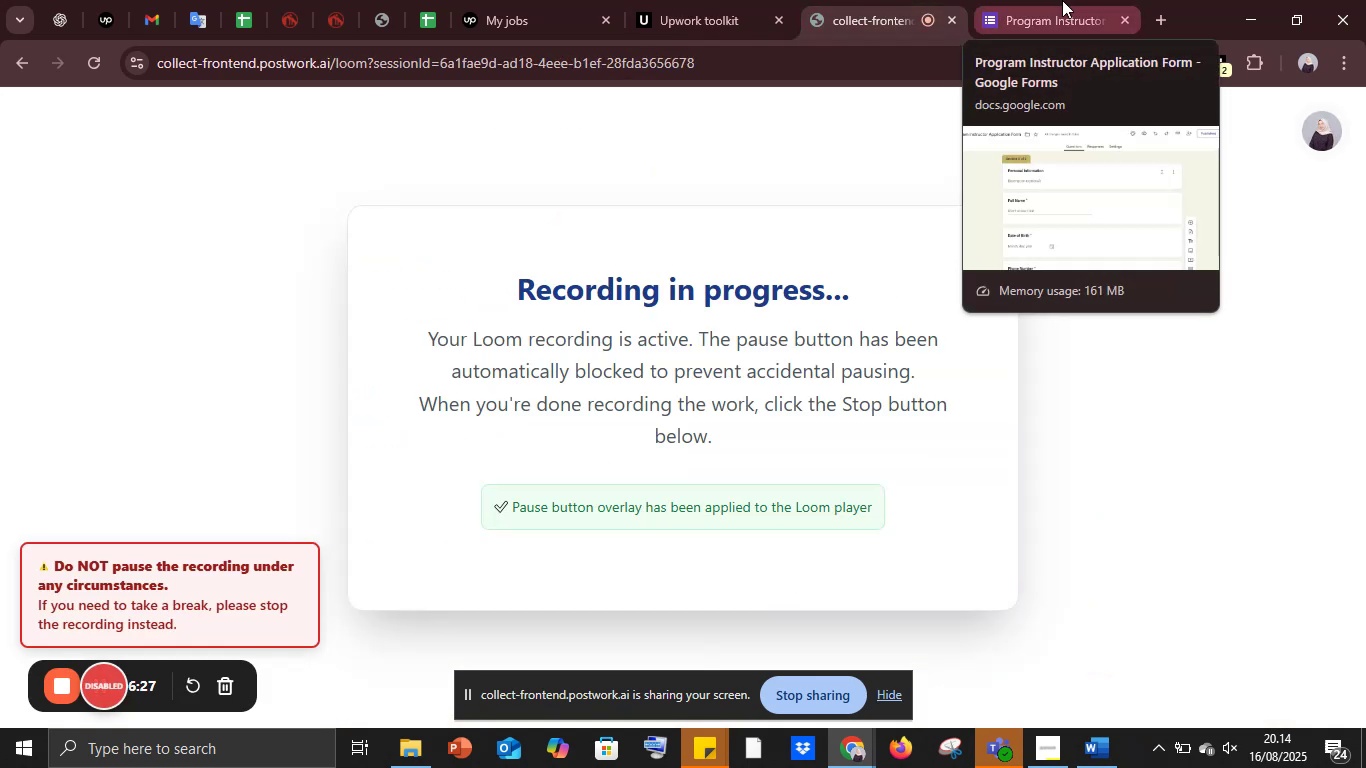 
left_click([1062, 0])
 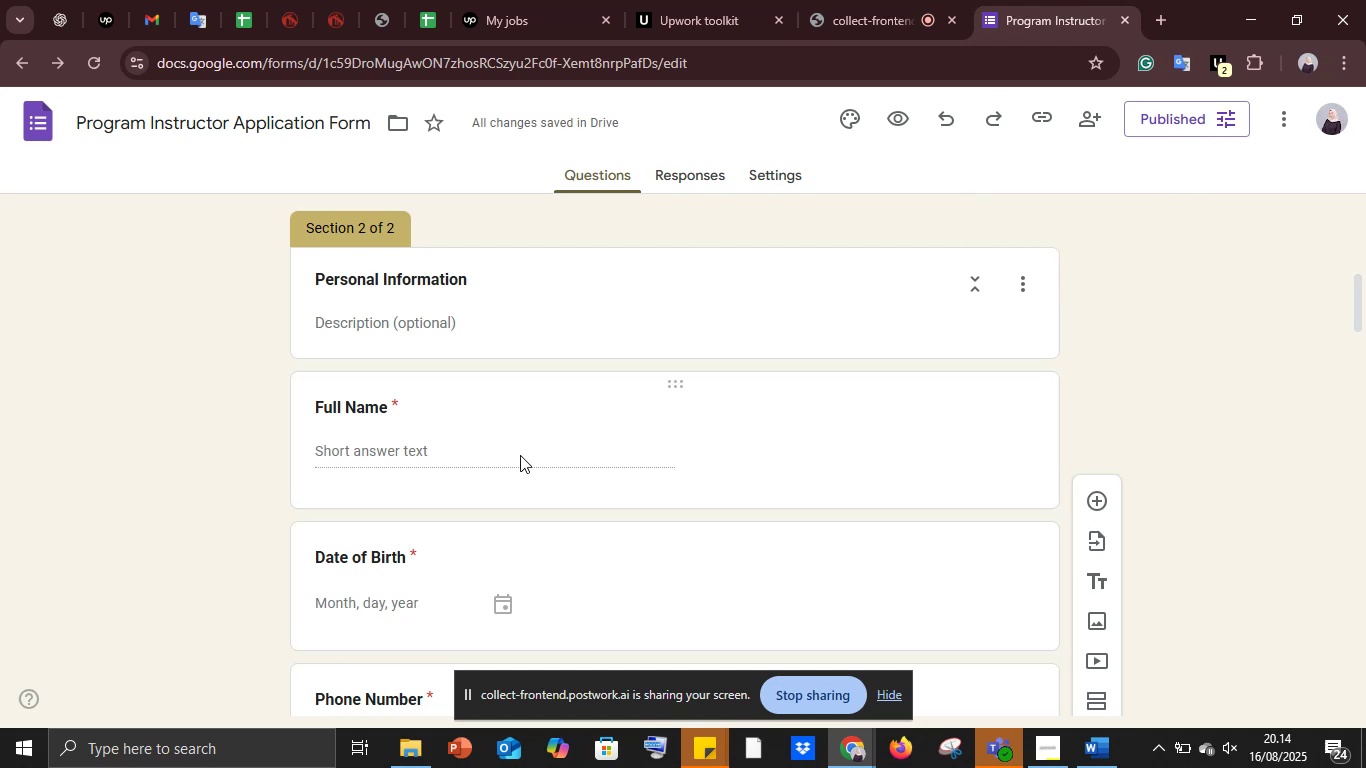 
scroll: coordinate [516, 454], scroll_direction: down, amount: 25.0
 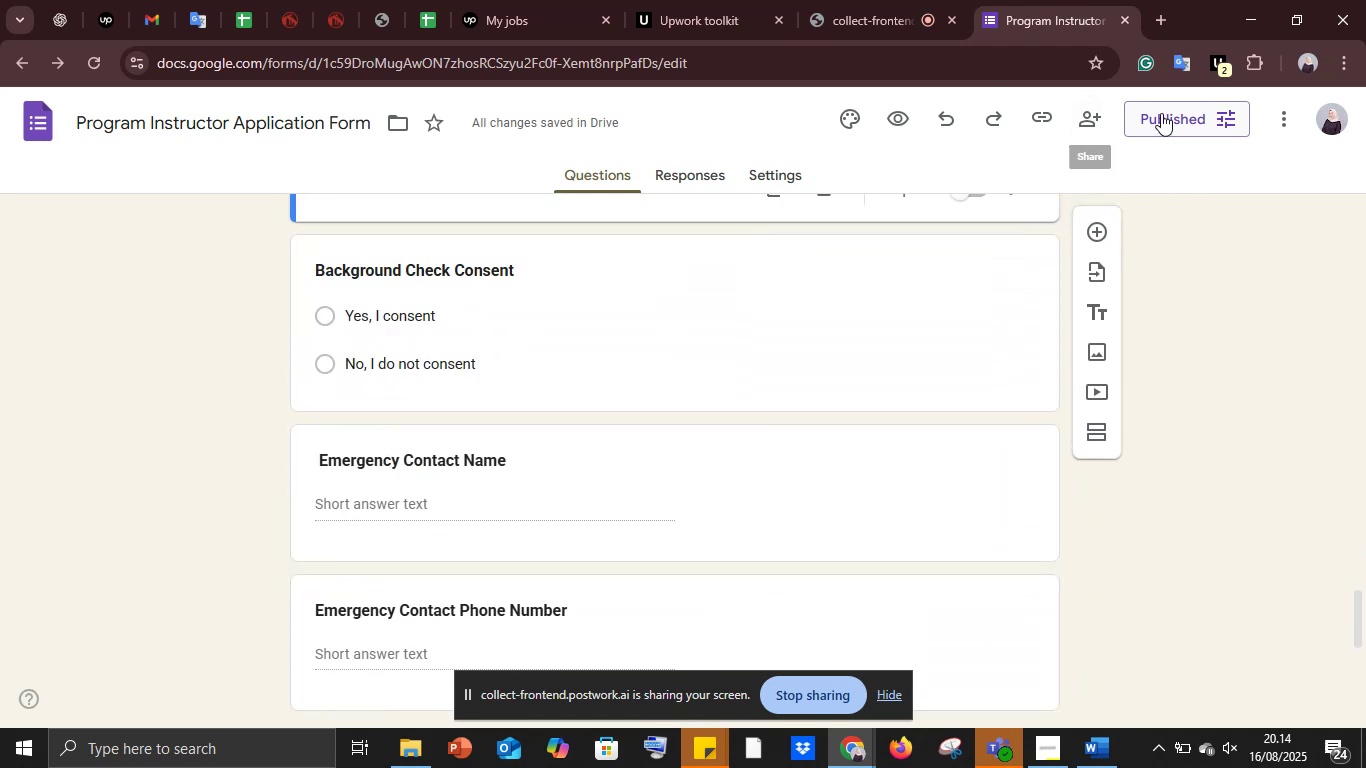 
left_click([1161, 113])
 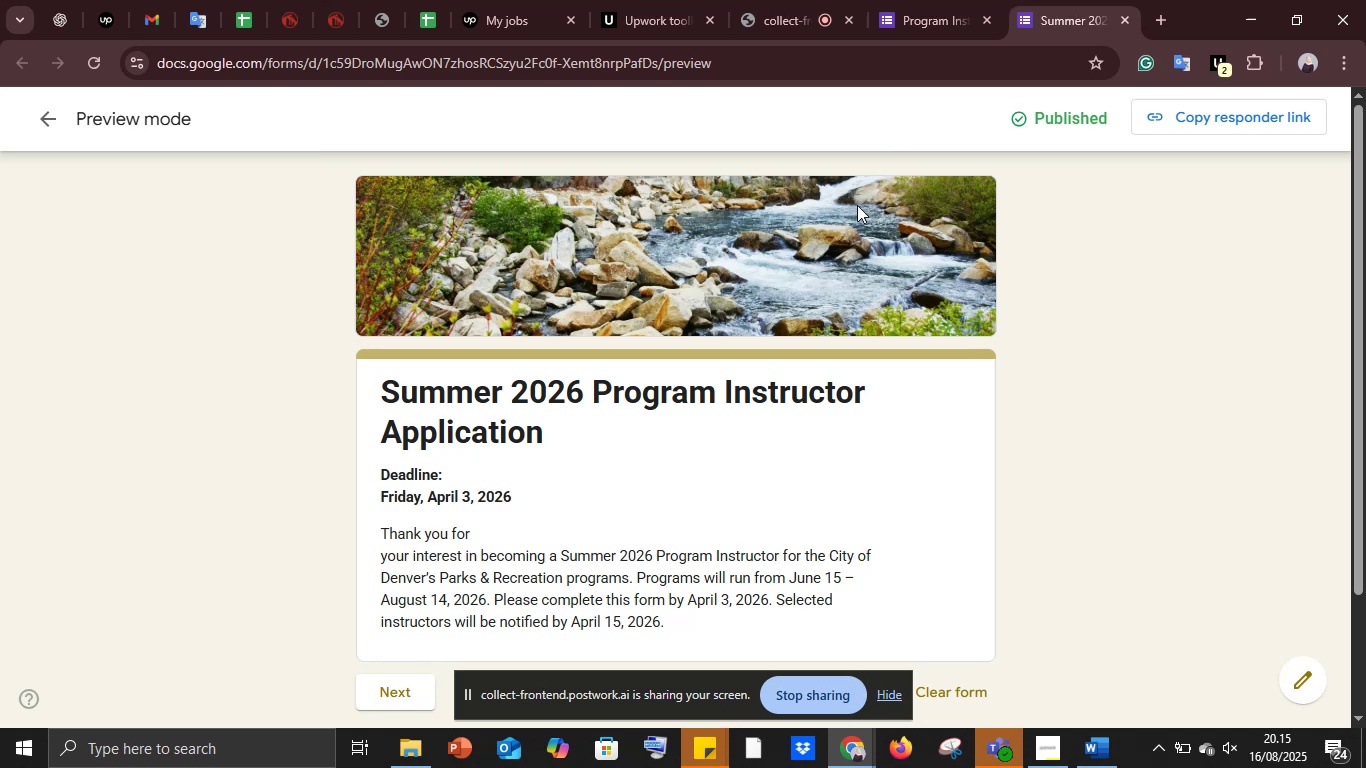 
wait(45.39)
 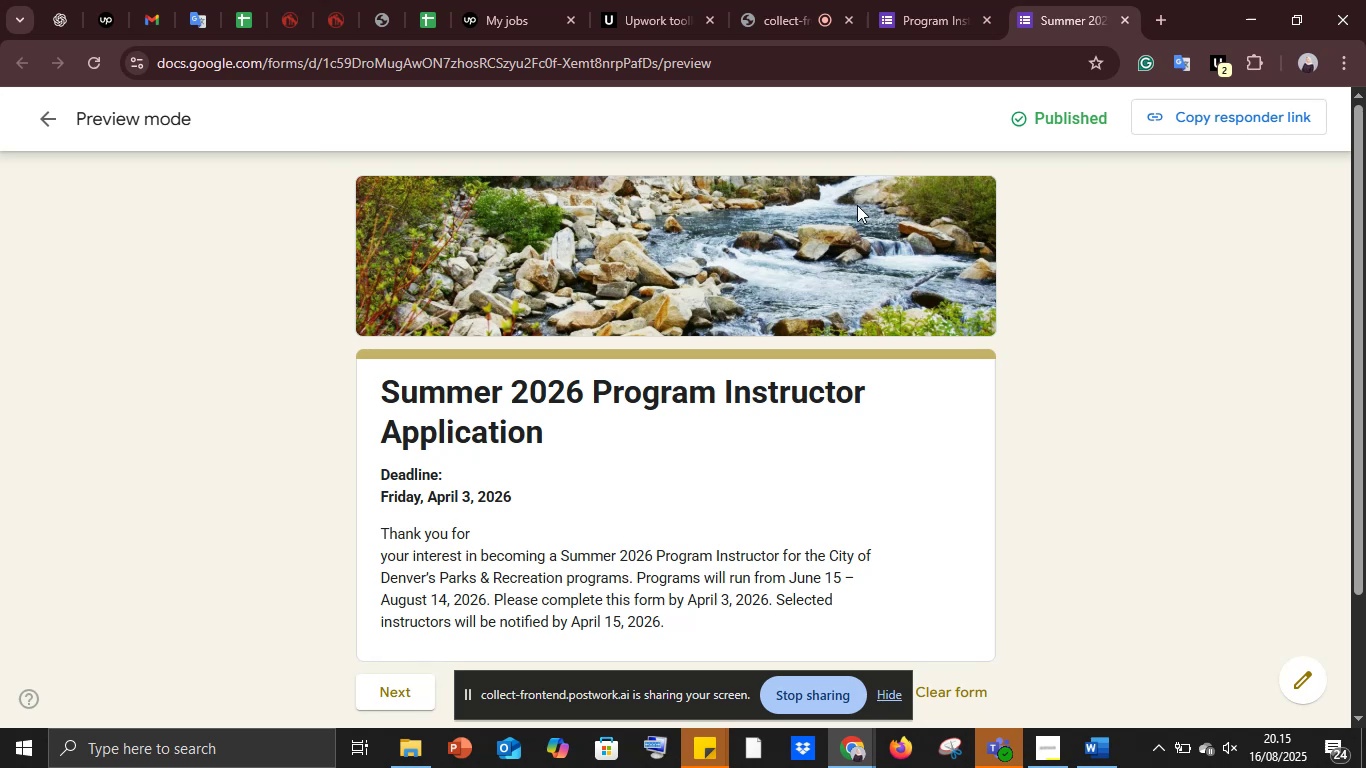 
scroll: coordinate [620, 453], scroll_direction: down, amount: 1.0
 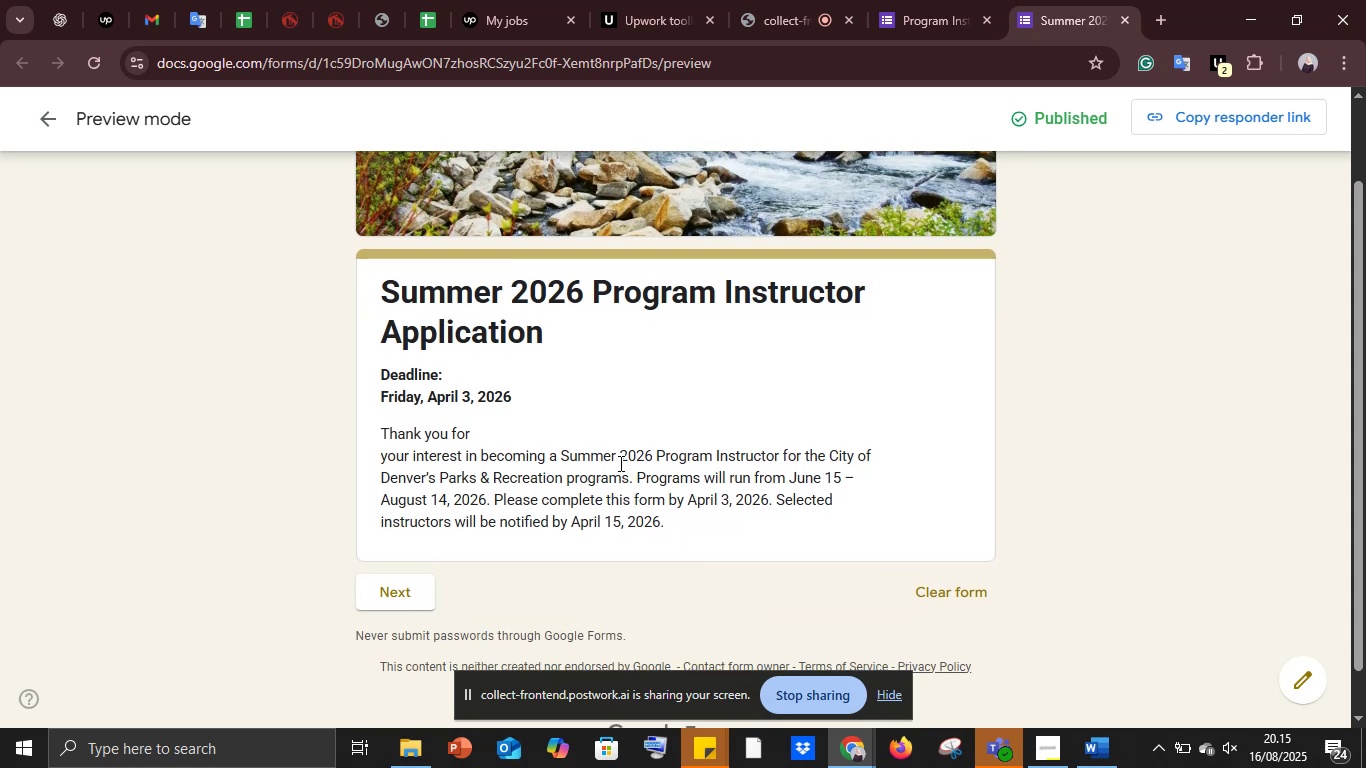 
wait(12.05)
 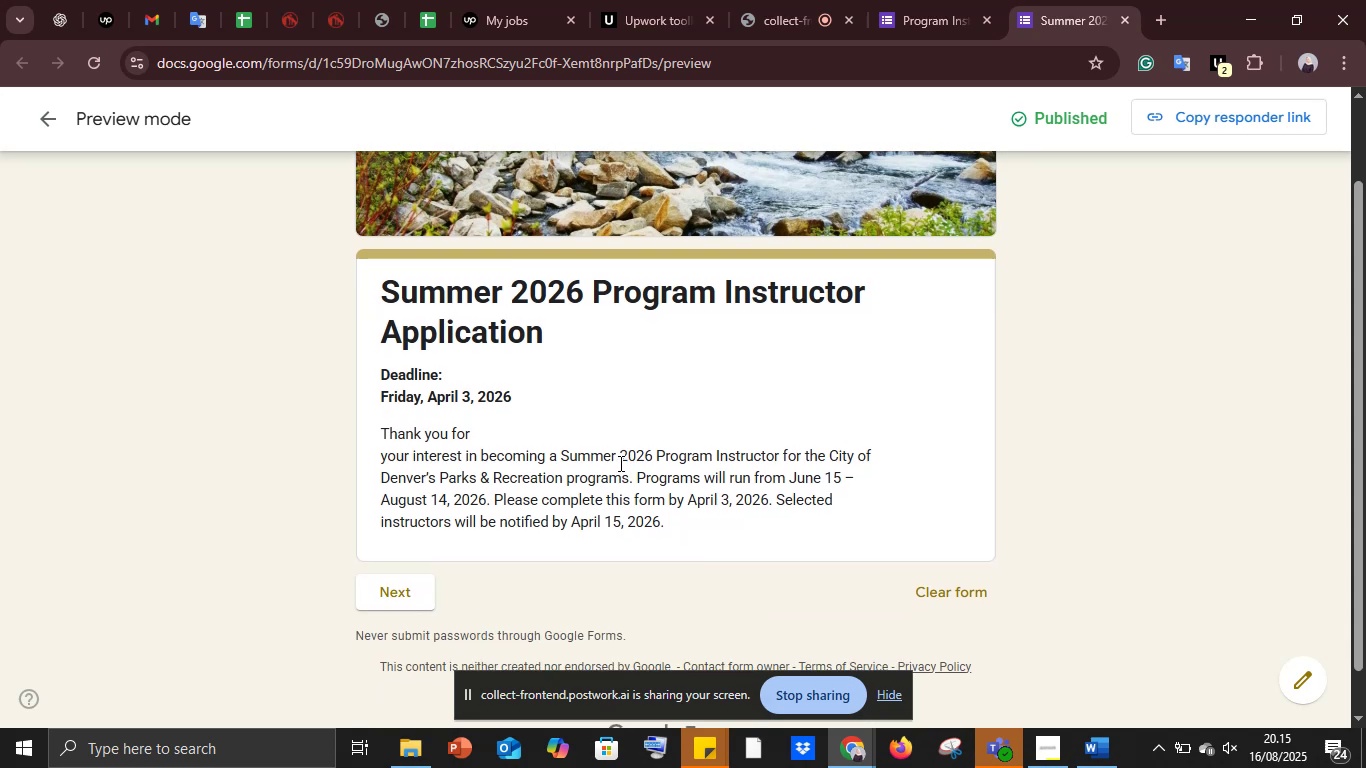 
scroll: coordinate [809, 370], scroll_direction: down, amount: 3.0
 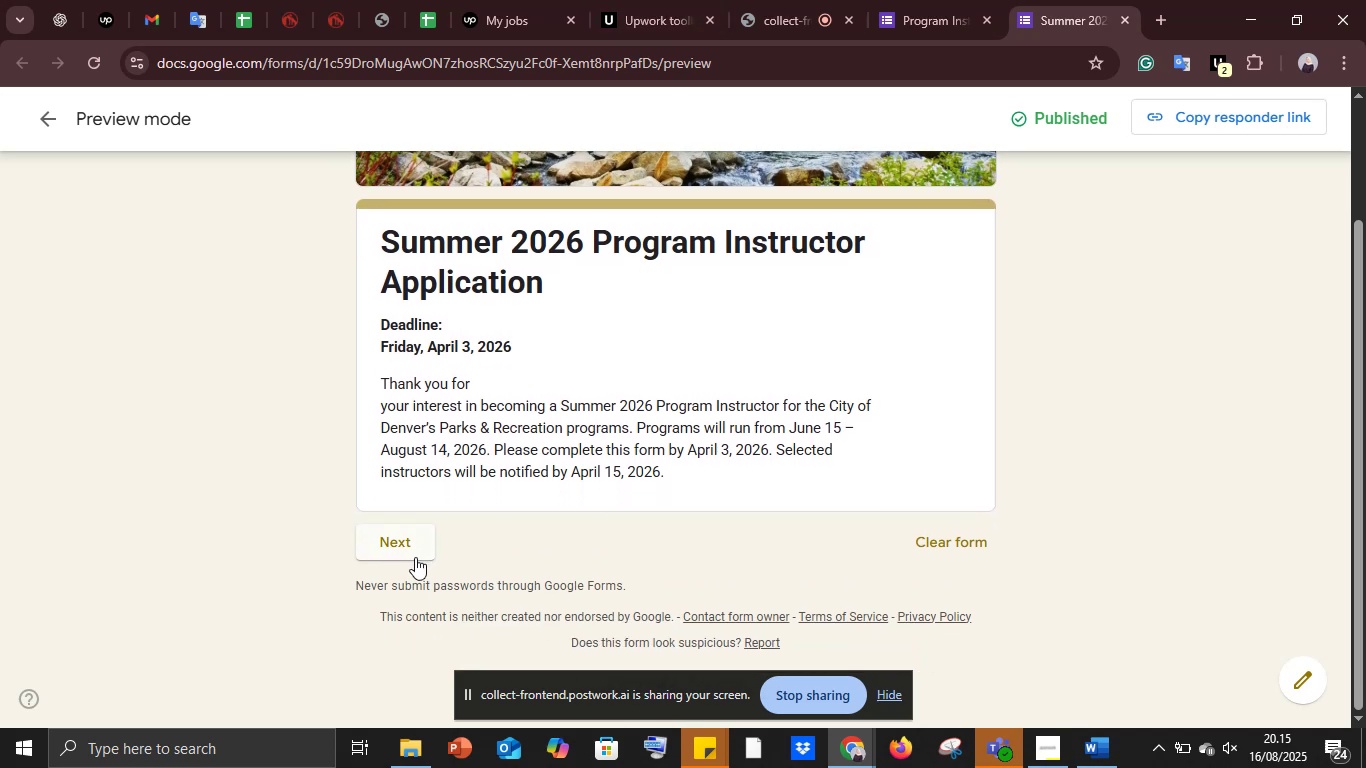 
left_click([404, 543])
 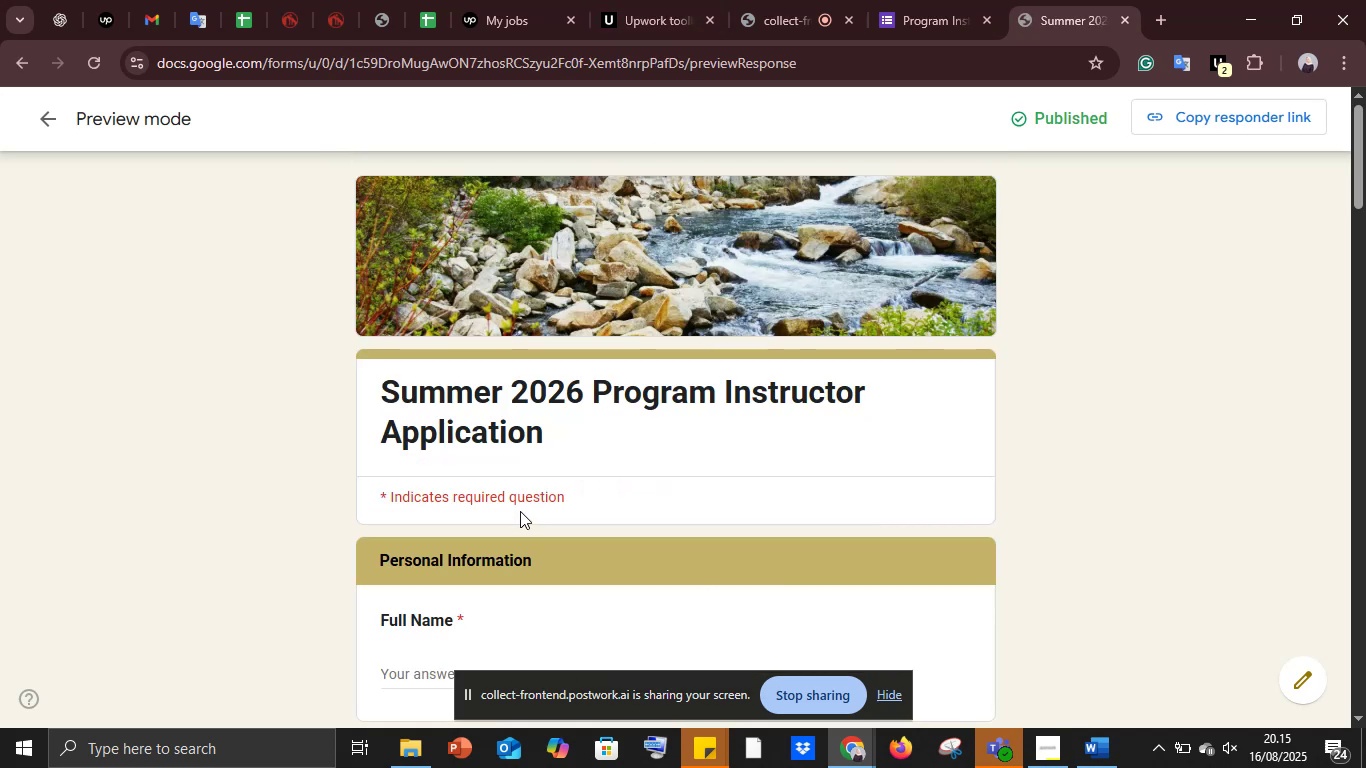 
scroll: coordinate [520, 510], scroll_direction: down, amount: 2.0
 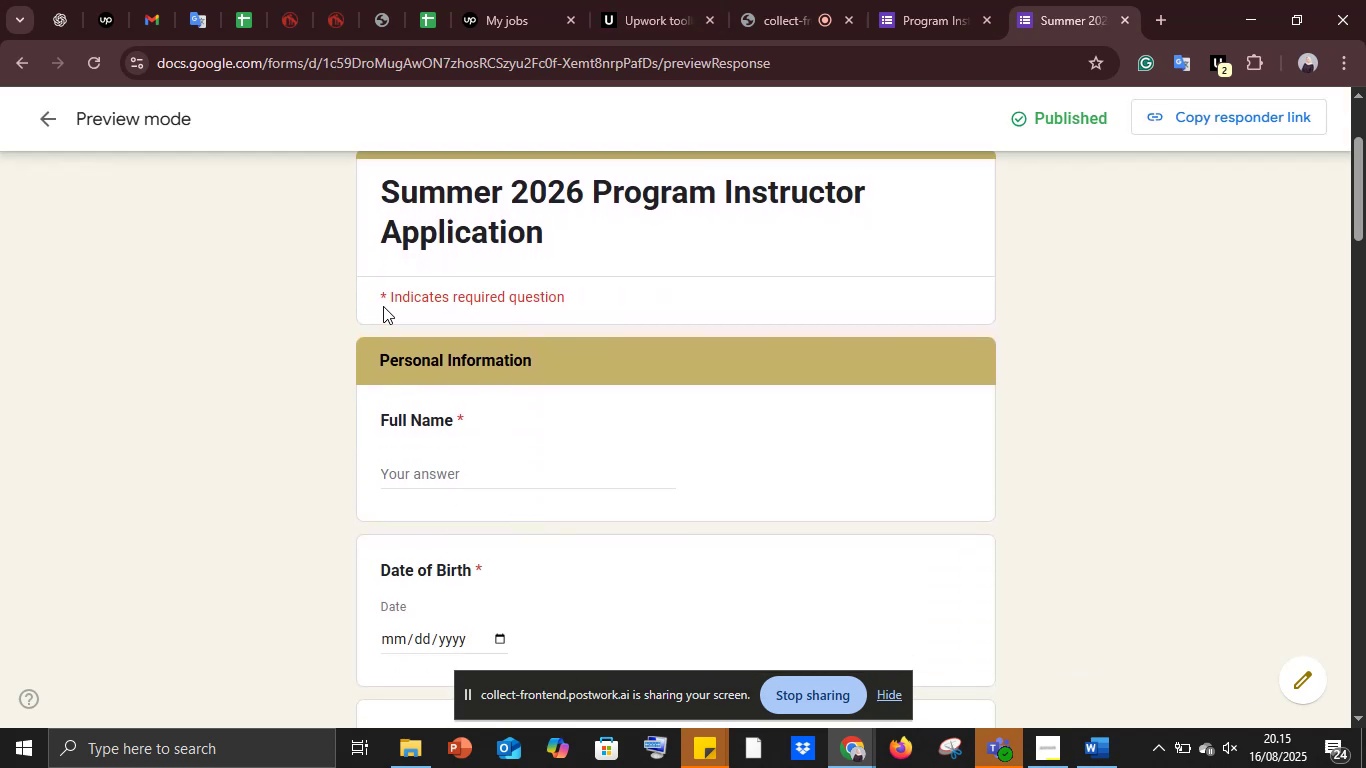 
left_click_drag(start_coordinate=[380, 305], to_coordinate=[587, 319])
 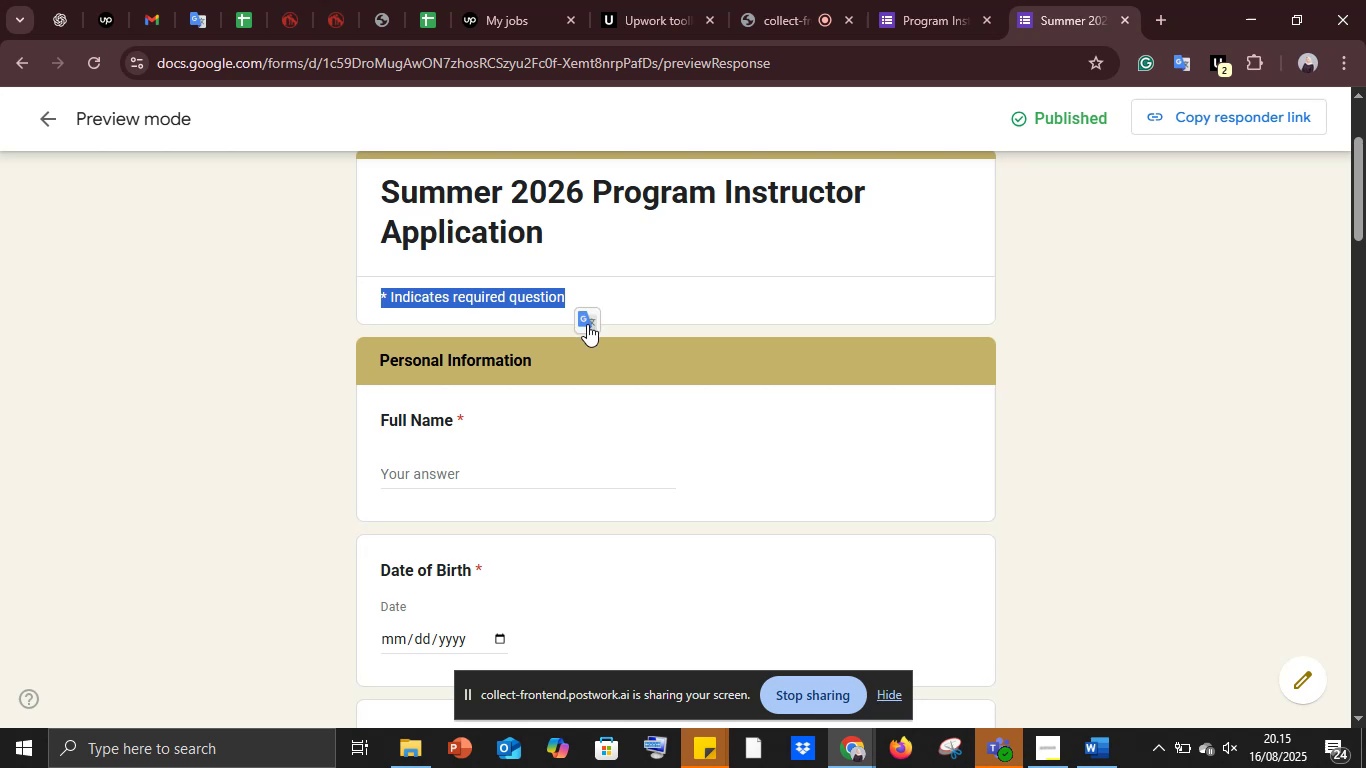 
left_click([587, 324])
 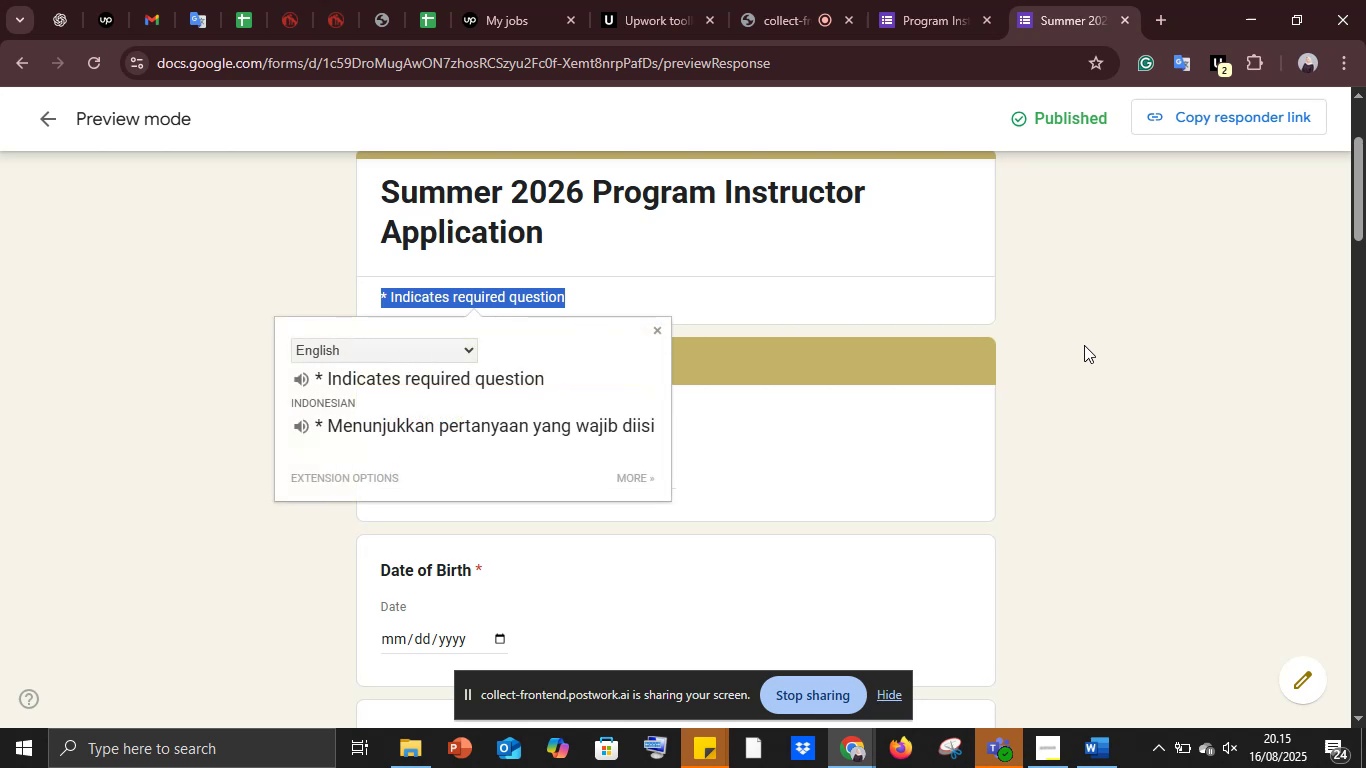 
left_click([1084, 345])
 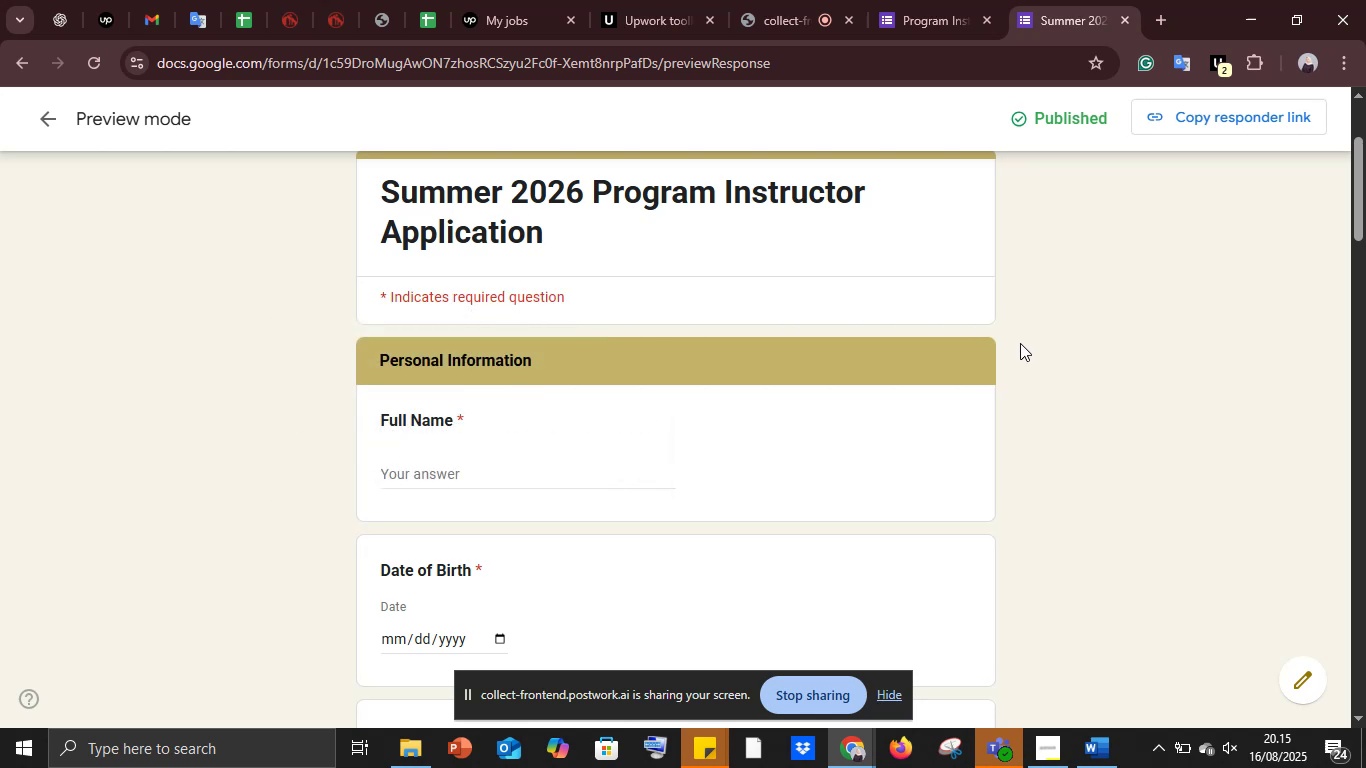 
scroll: coordinate [1020, 343], scroll_direction: down, amount: 2.0
 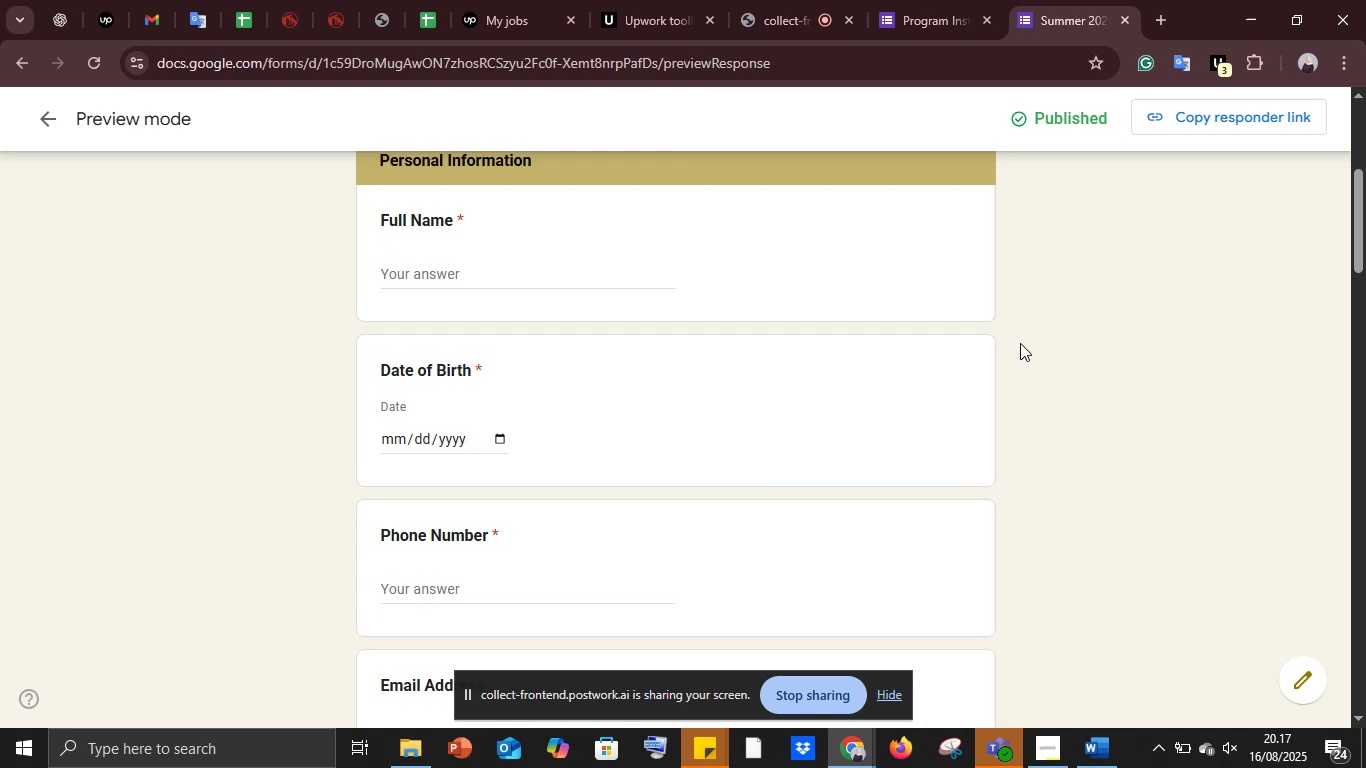 
wait(100.12)
 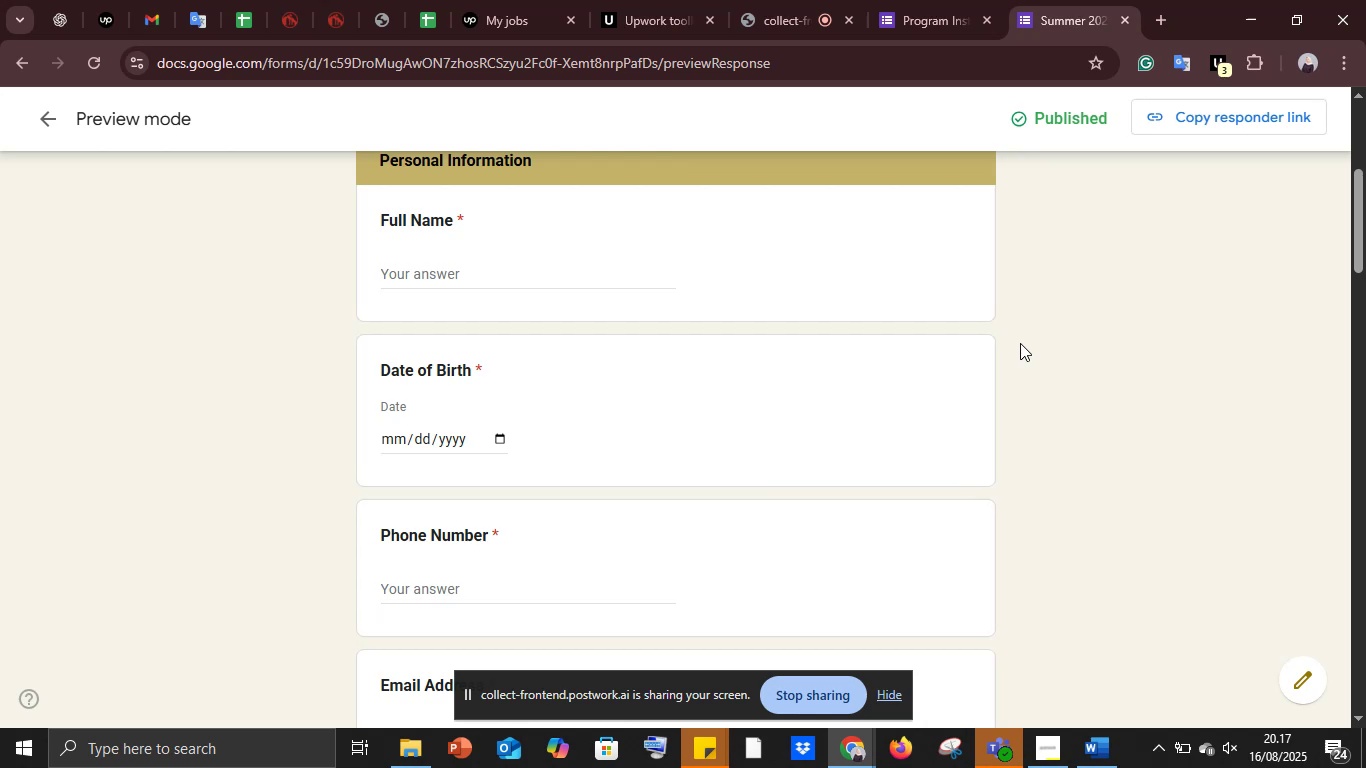 
scroll: coordinate [837, 518], scroll_direction: down, amount: 34.0
 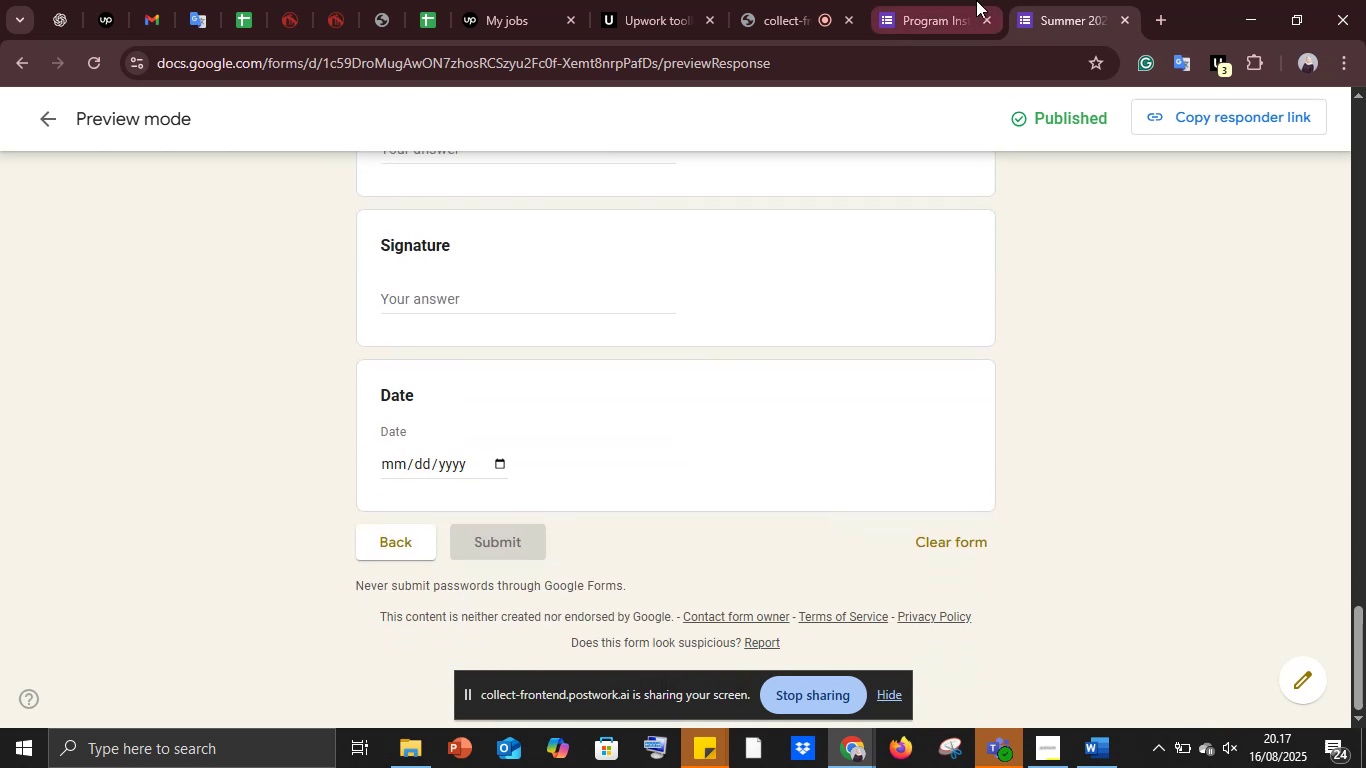 
left_click([957, 0])
 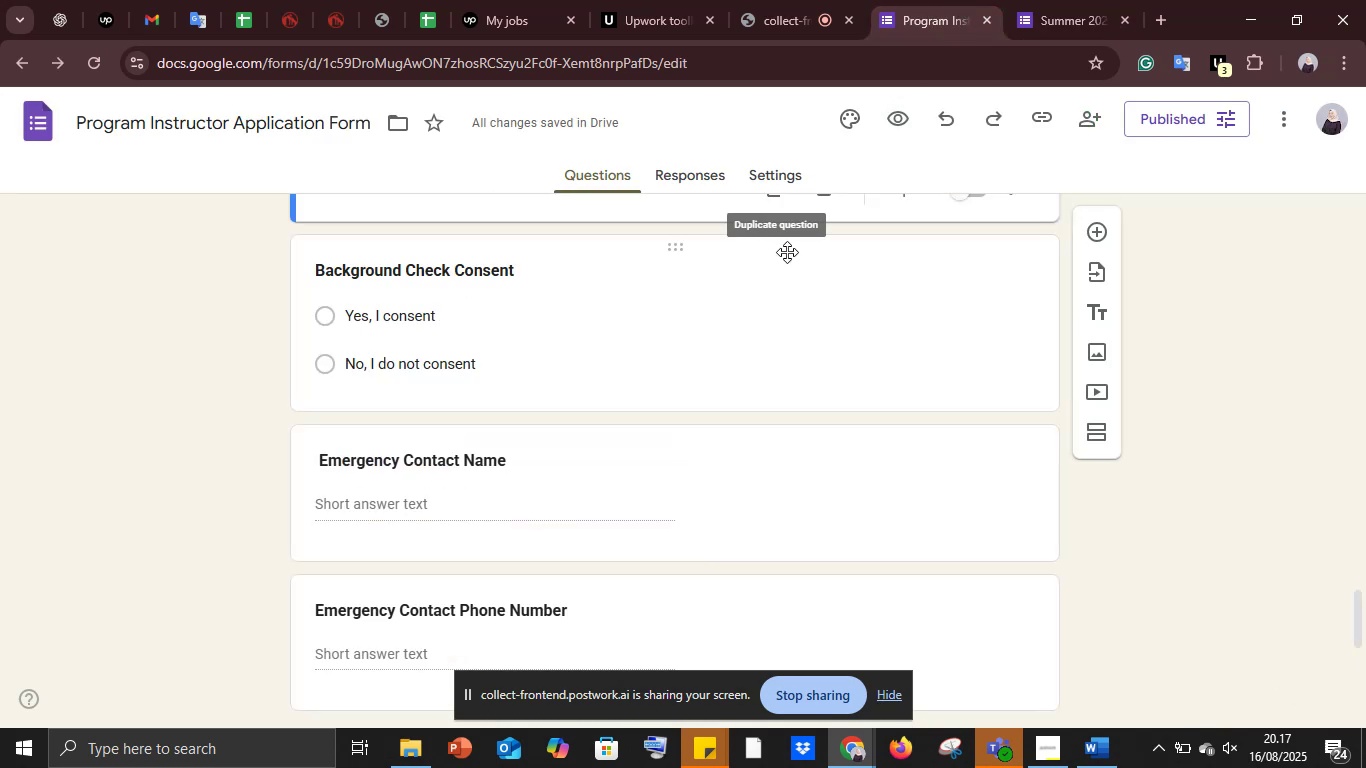 
scroll: coordinate [789, 252], scroll_direction: up, amount: 4.0
 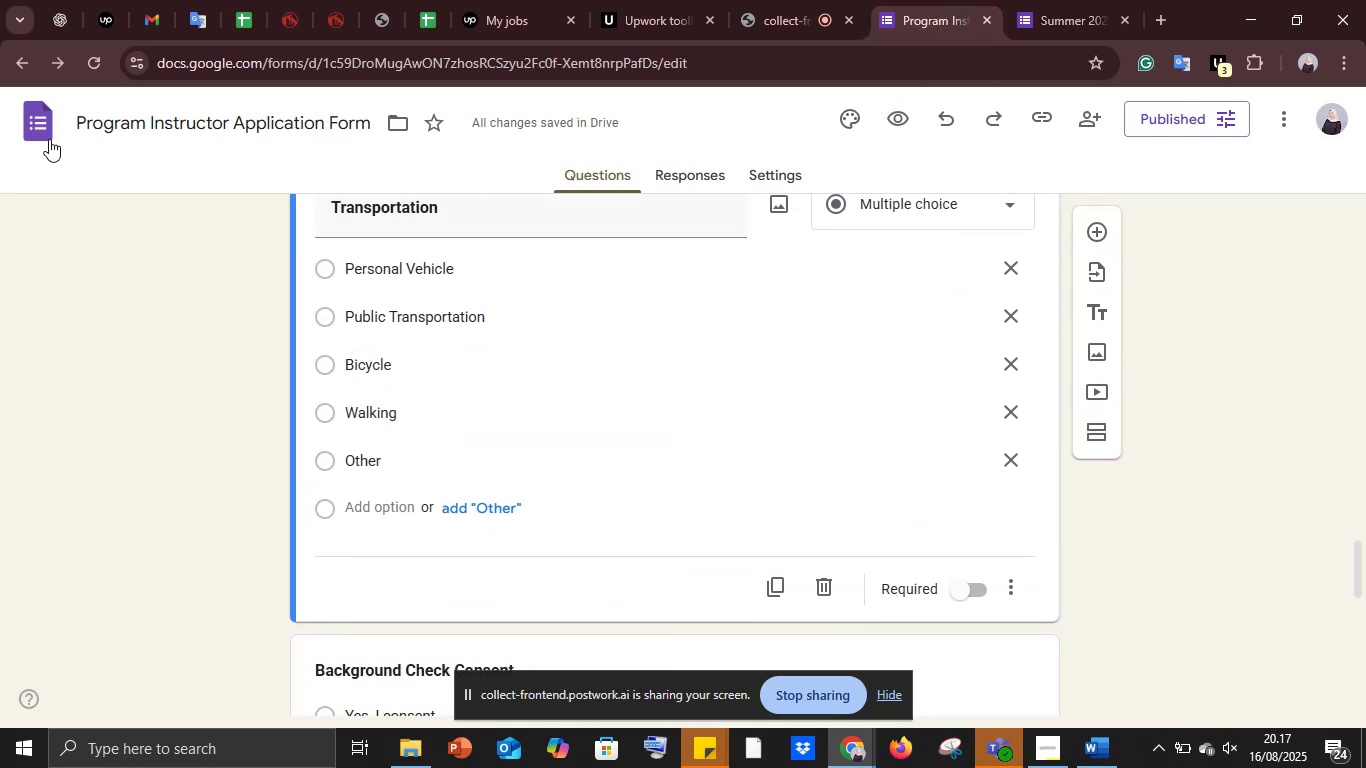 
left_click([45, 131])
 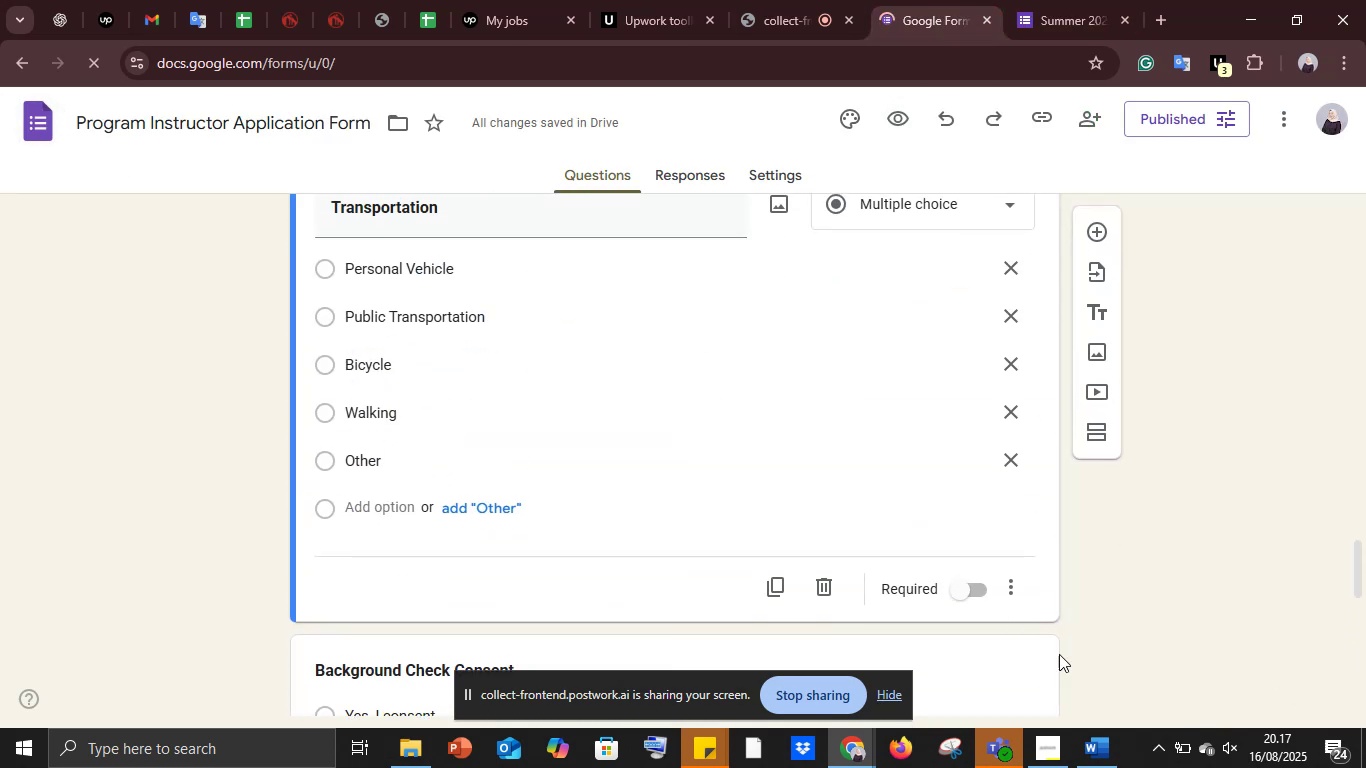 
left_click([1094, 763])
 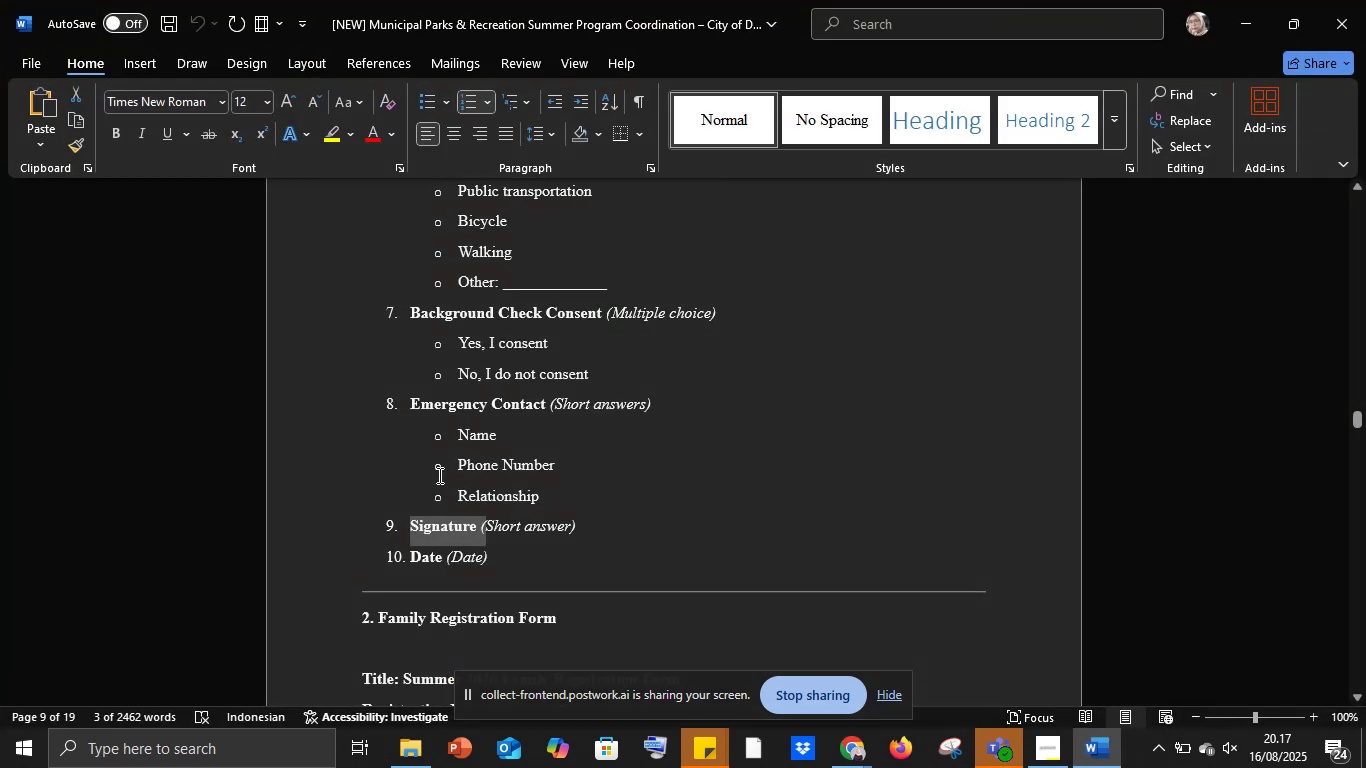 
scroll: coordinate [438, 475], scroll_direction: down, amount: 3.0
 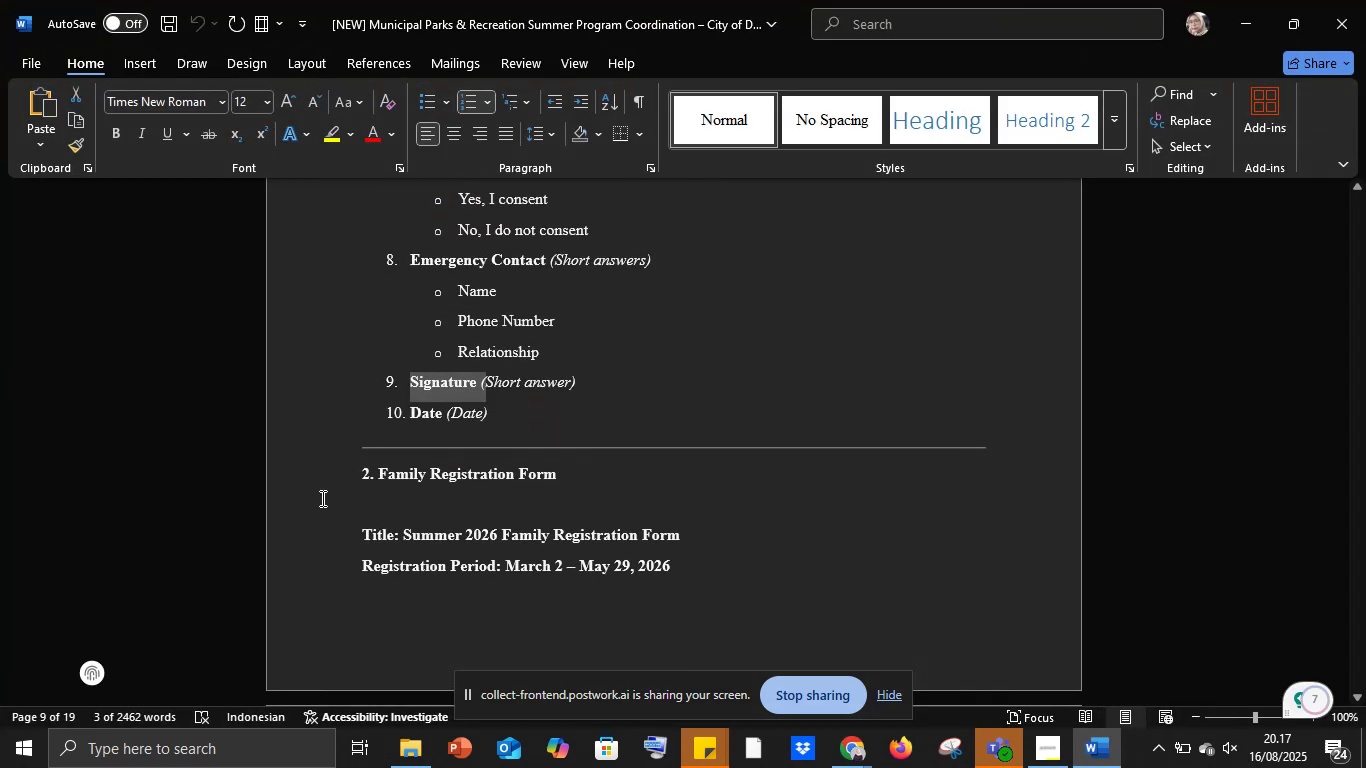 
left_click([290, 497])
 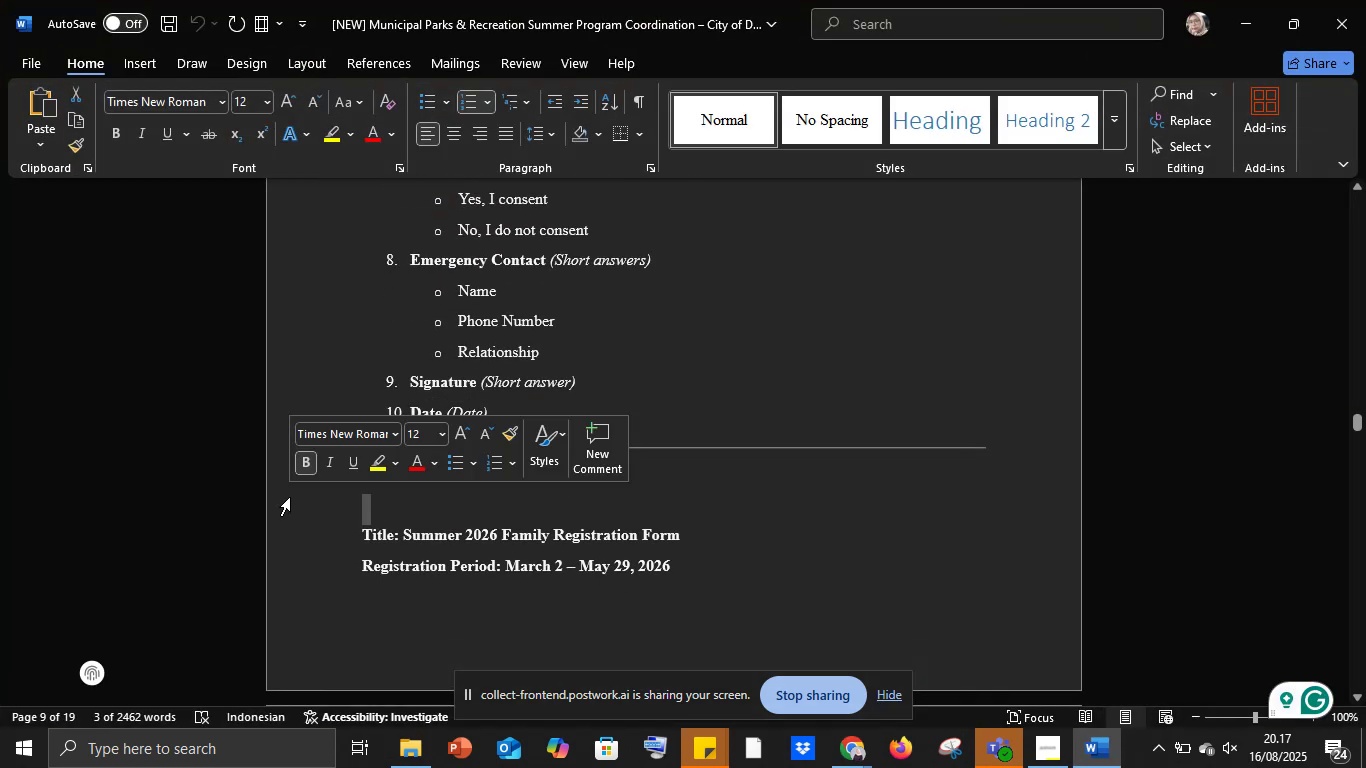 
scroll: coordinate [290, 497], scroll_direction: down, amount: 2.0
 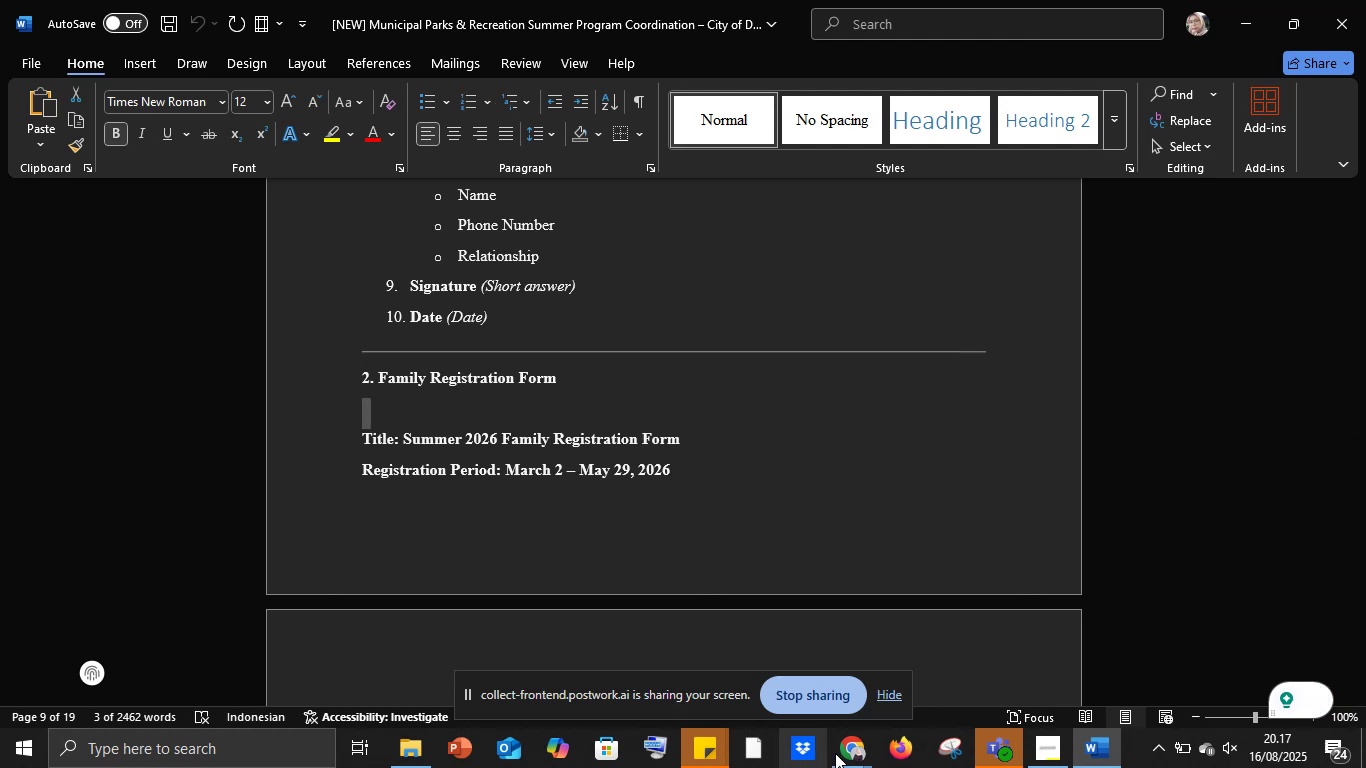 
left_click([854, 753])
 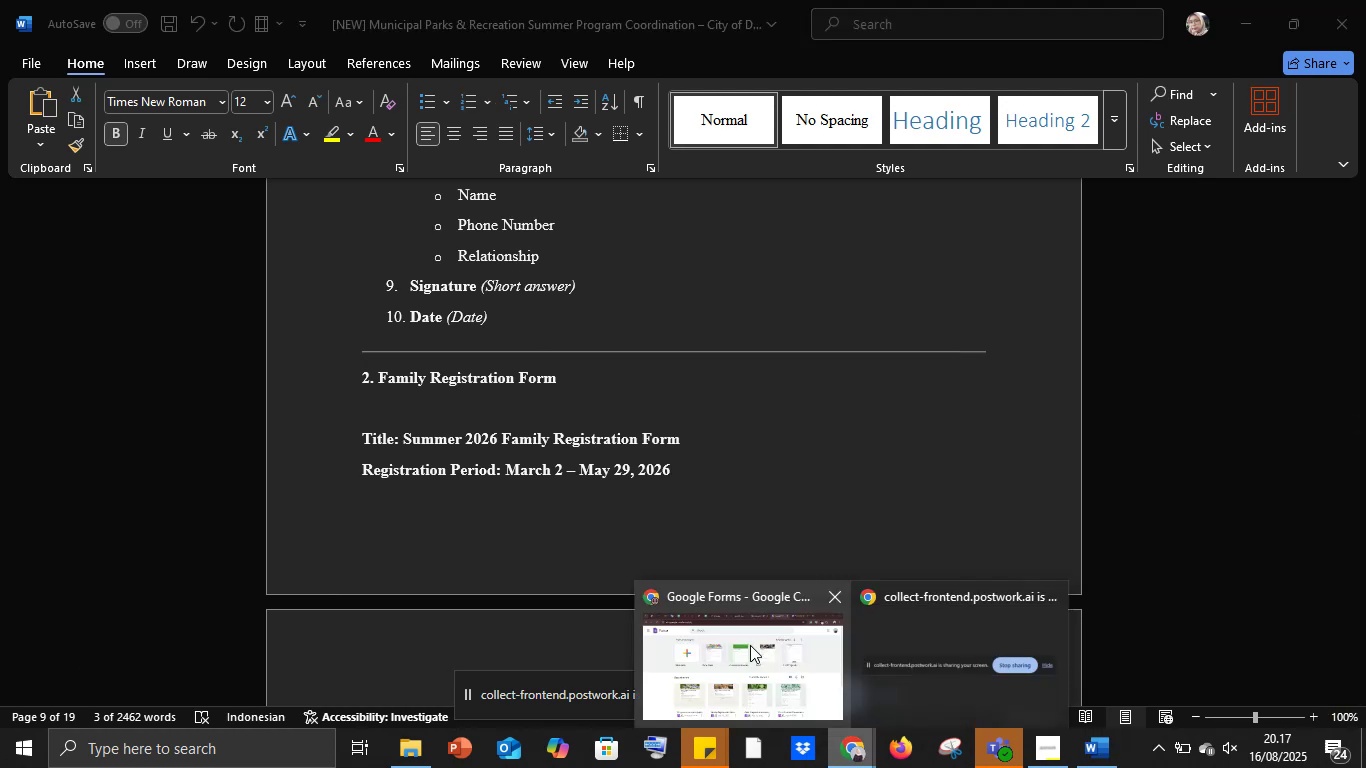 
left_click([750, 645])
 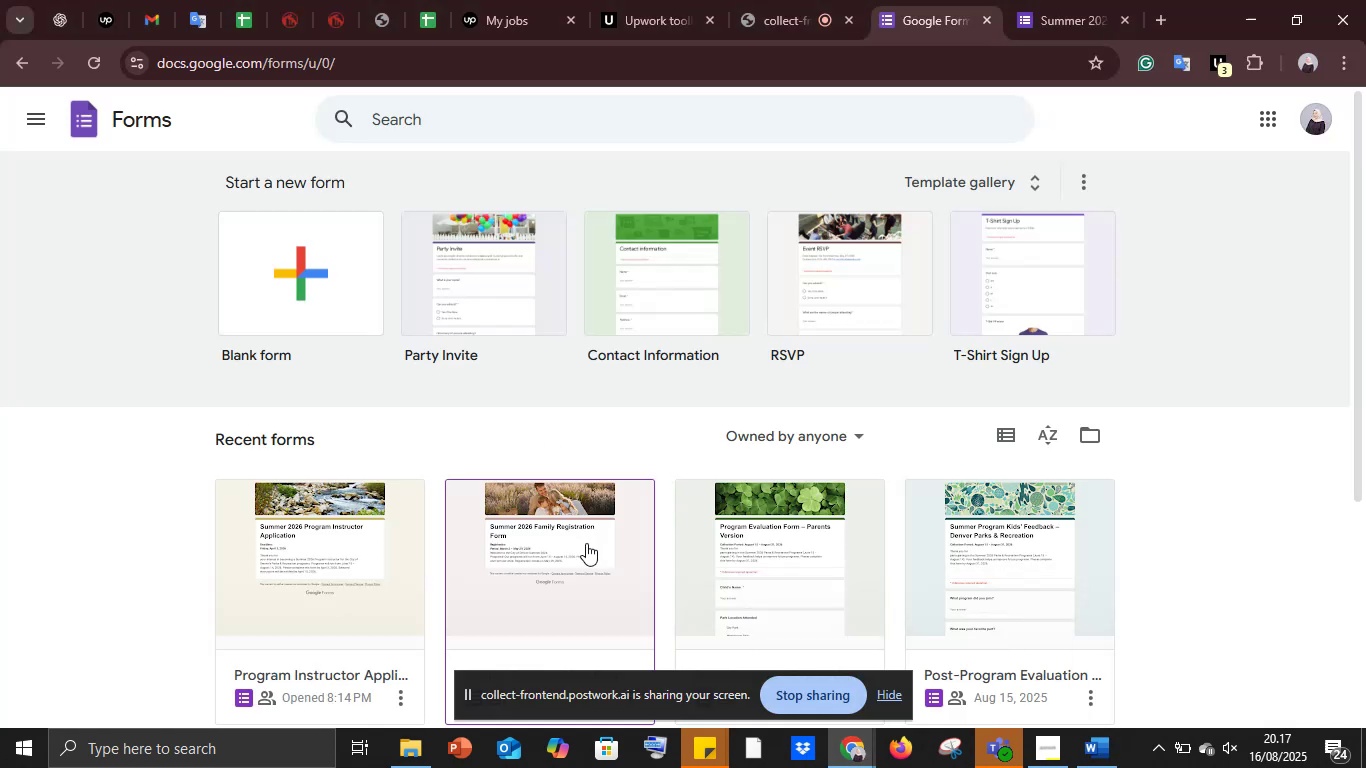 
scroll: coordinate [586, 543], scroll_direction: down, amount: 3.0
 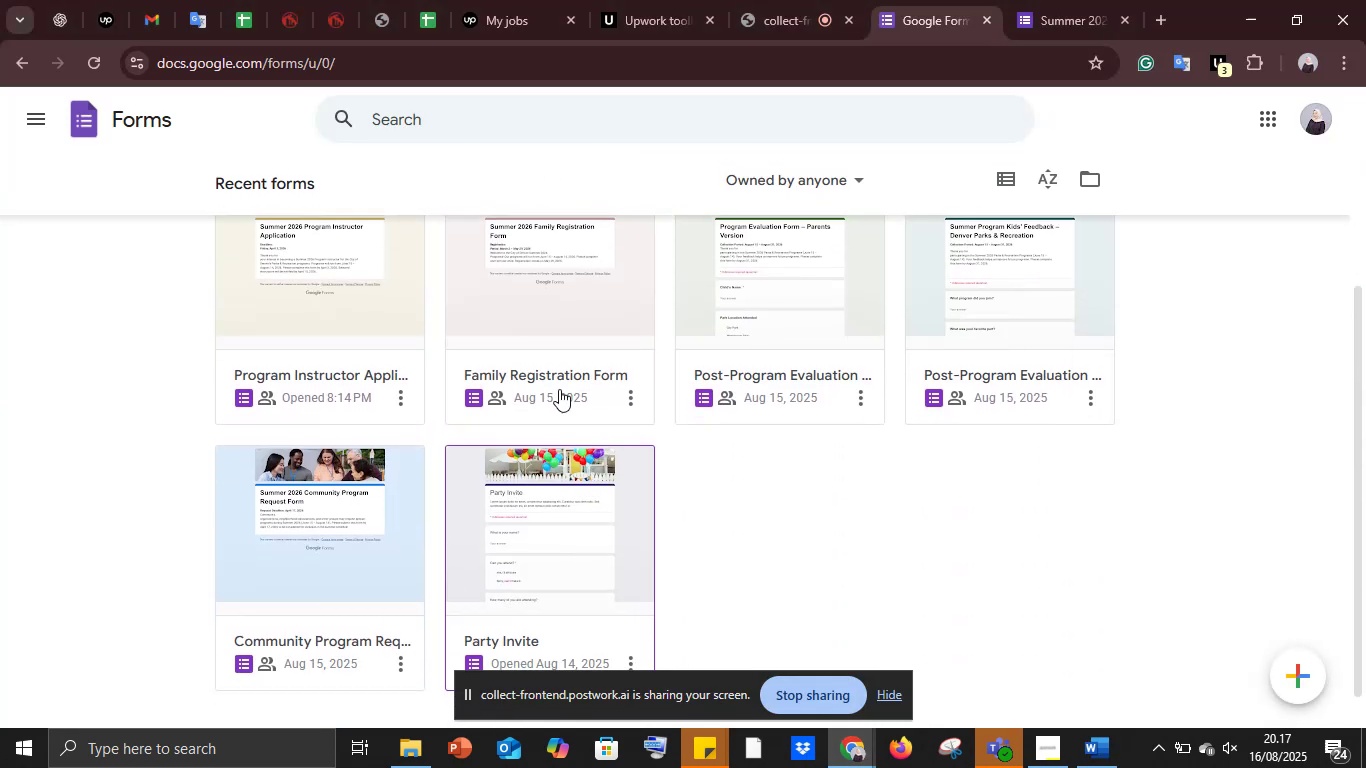 
left_click([552, 301])
 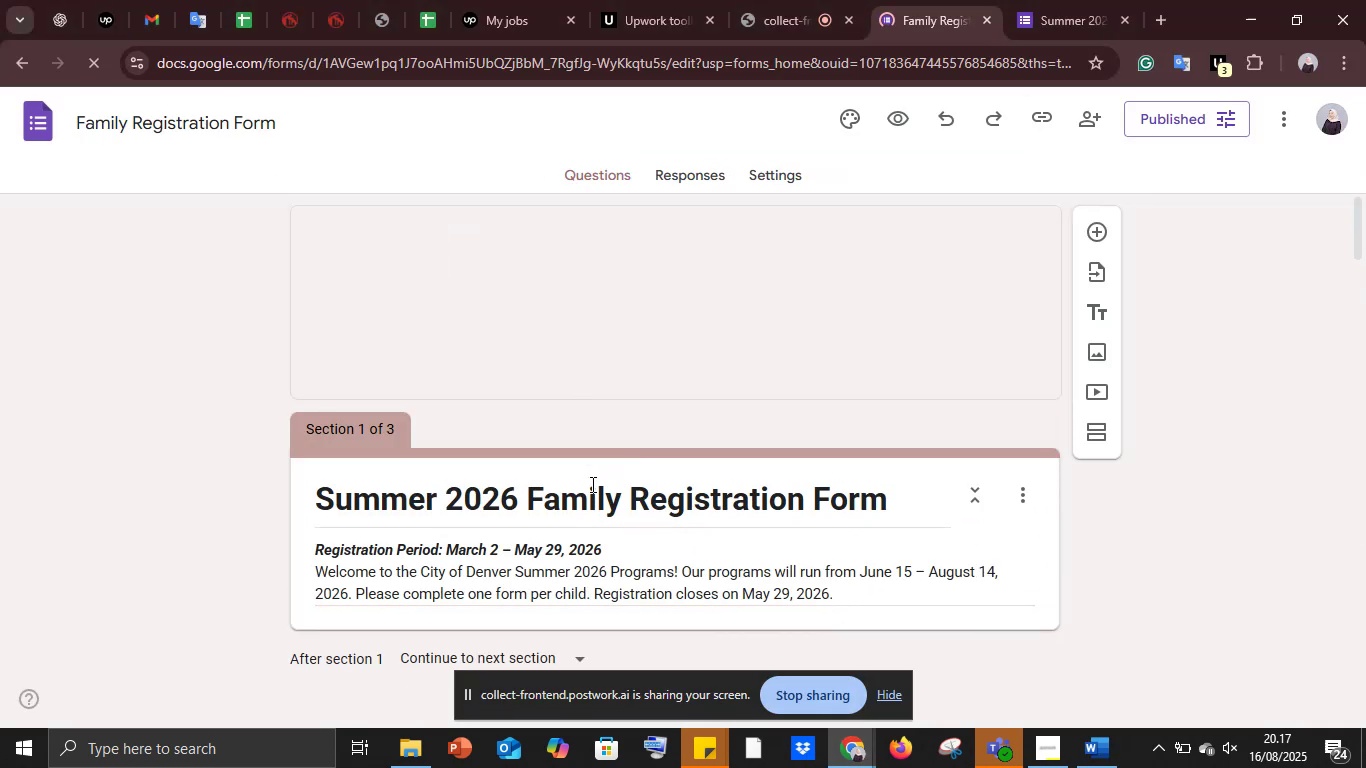 
scroll: coordinate [841, 523], scroll_direction: down, amount: 4.0
 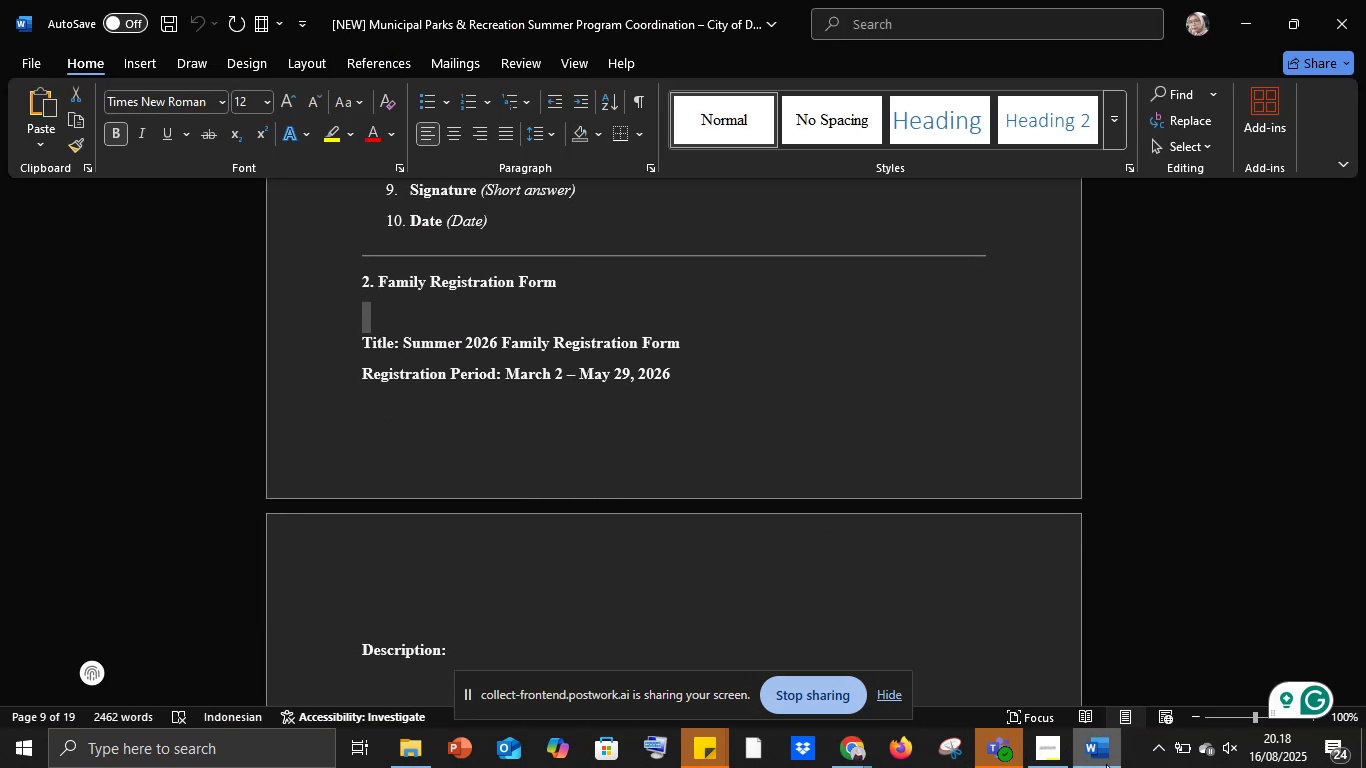 
left_click([1102, 756])
 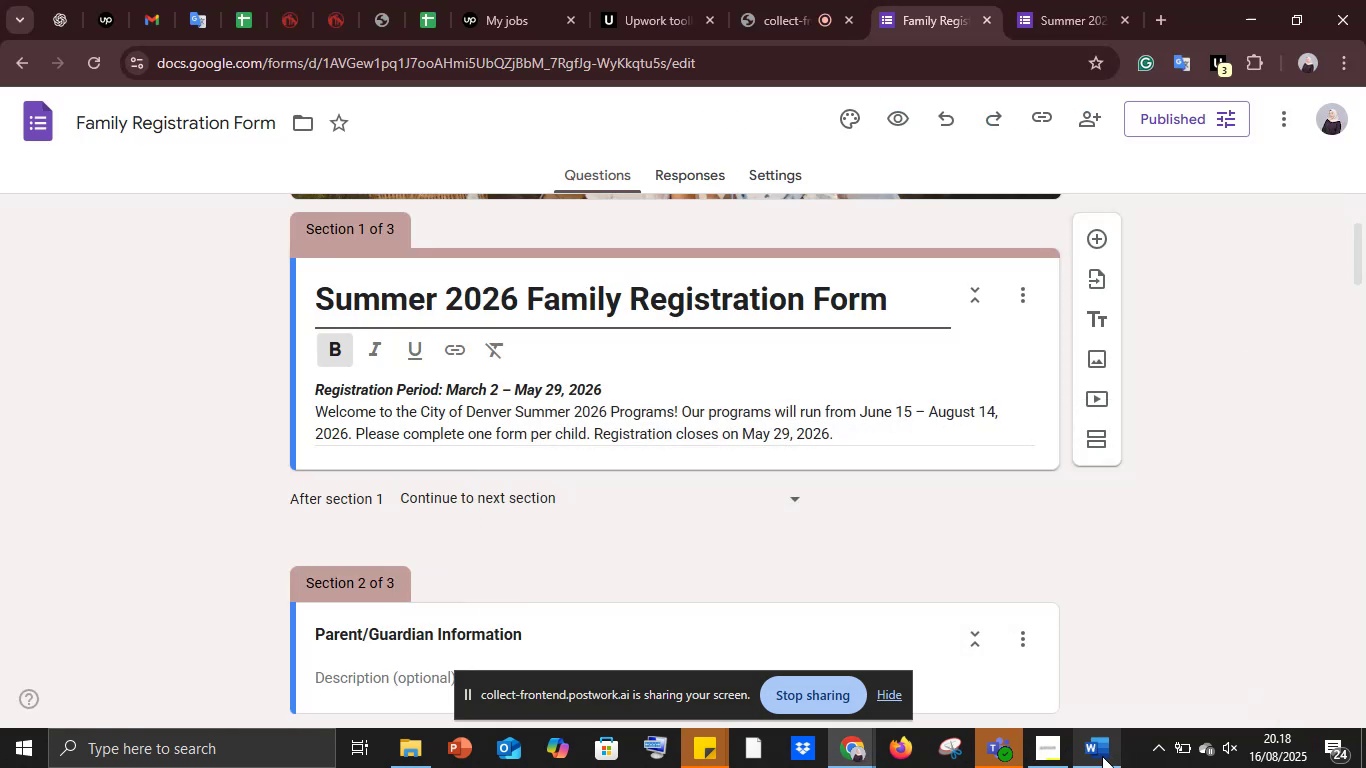 
left_click([1102, 756])
 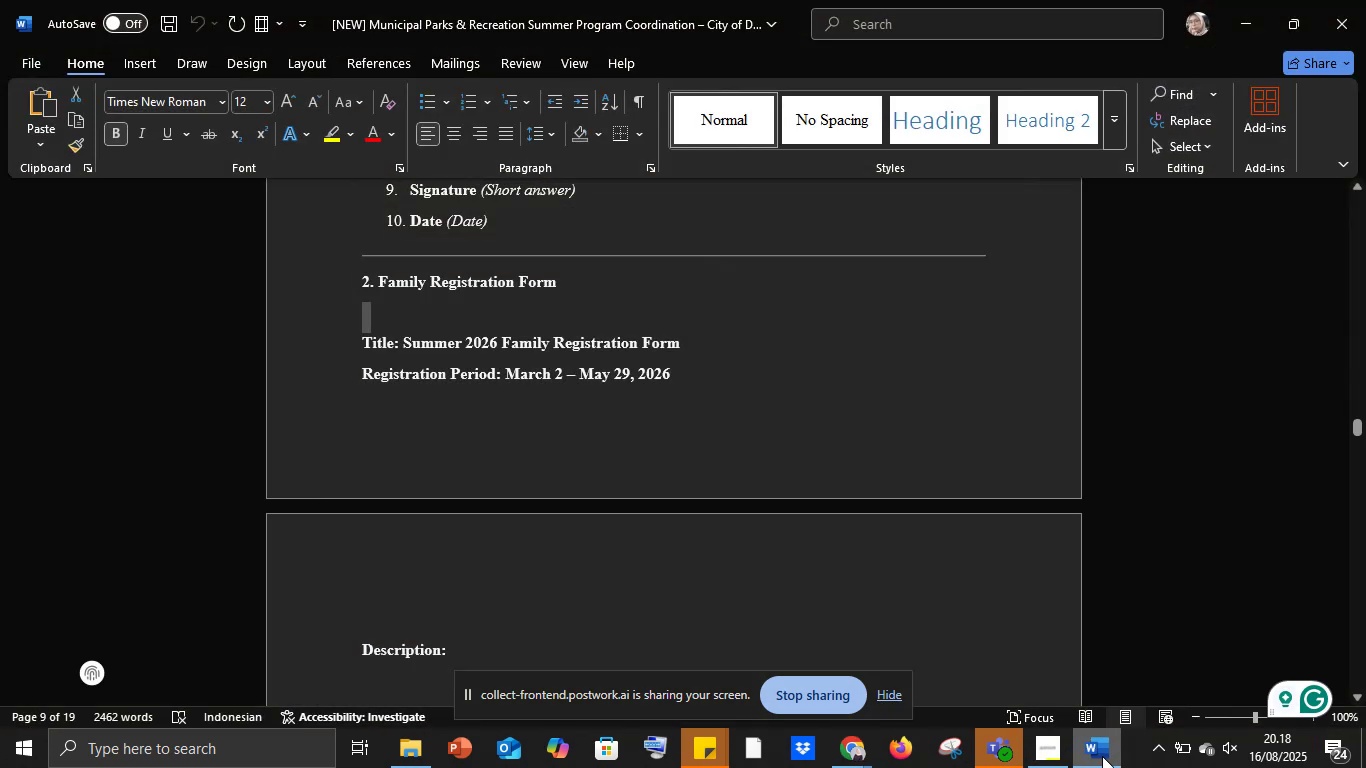 
left_click([1102, 756])
 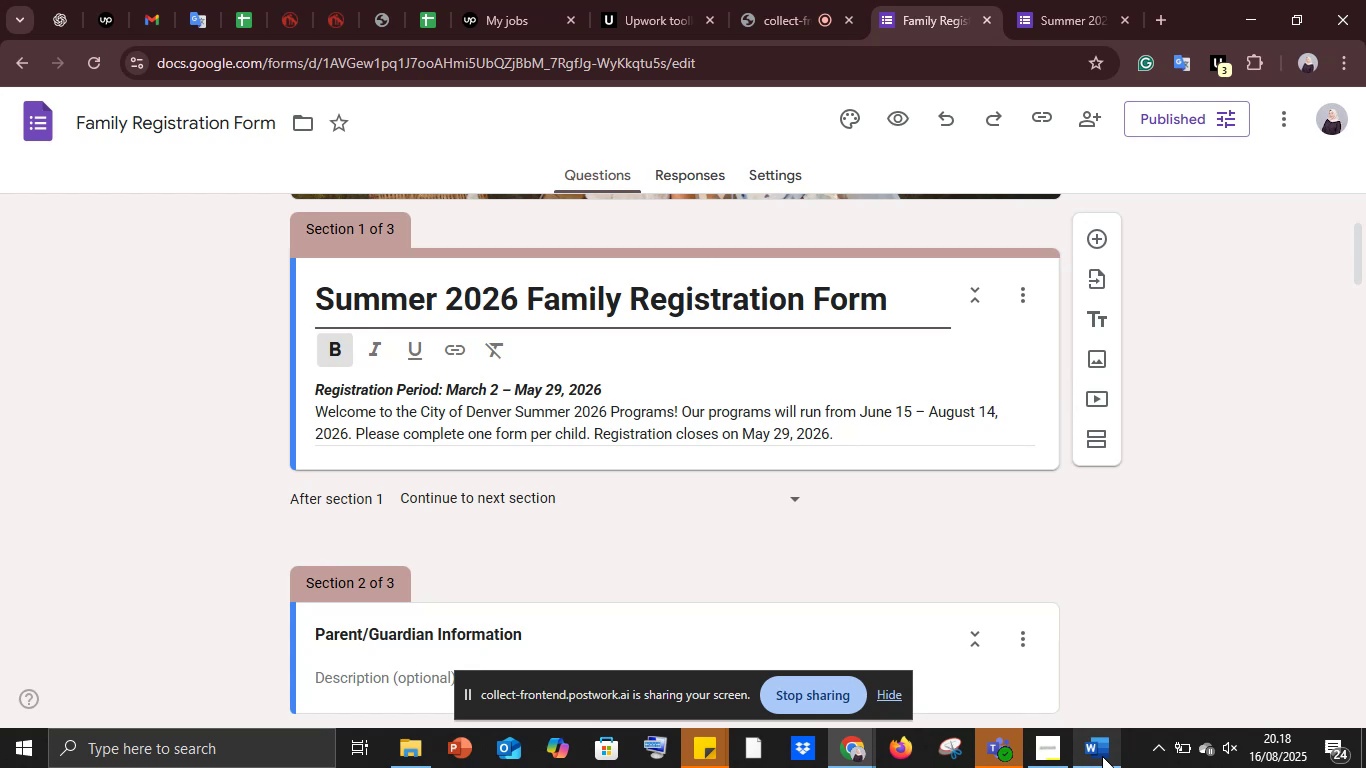 
left_click([1102, 756])
 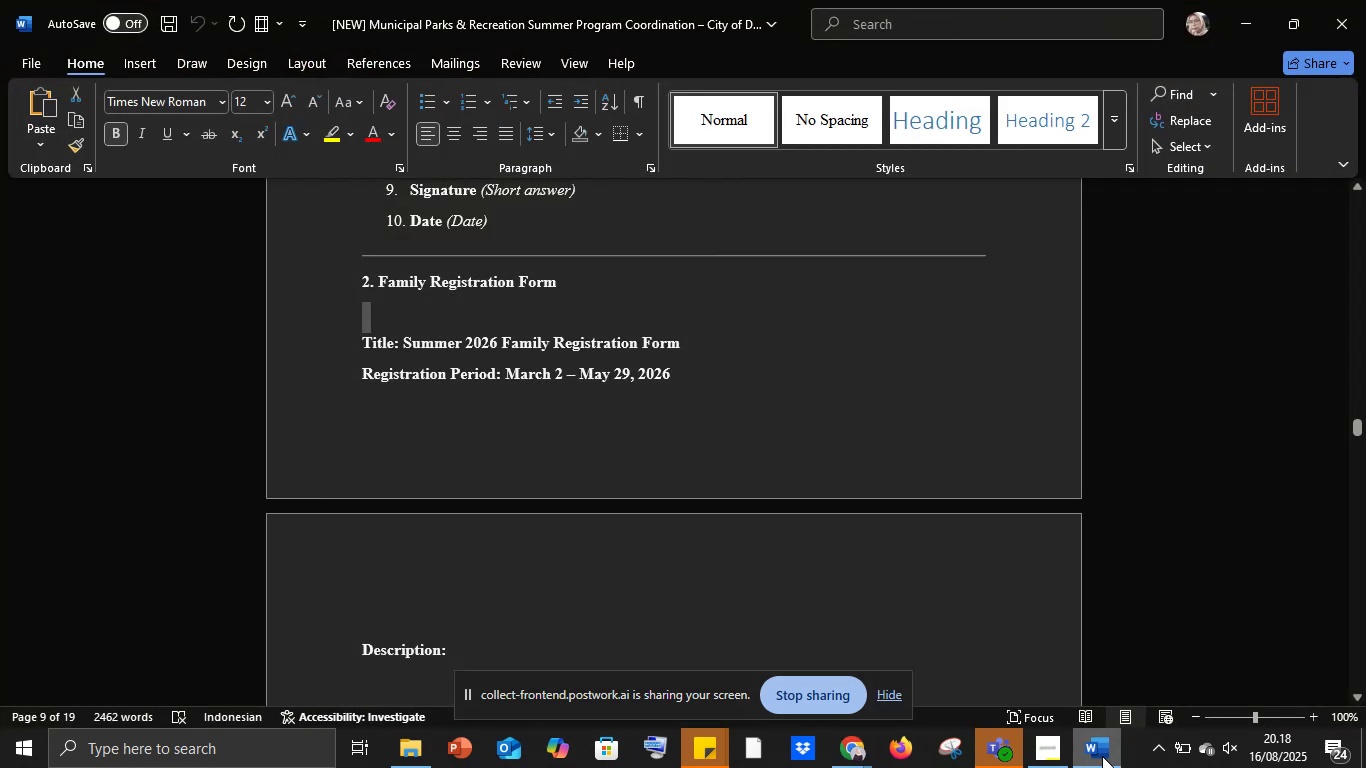 
scroll: coordinate [1027, 589], scroll_direction: down, amount: 4.0
 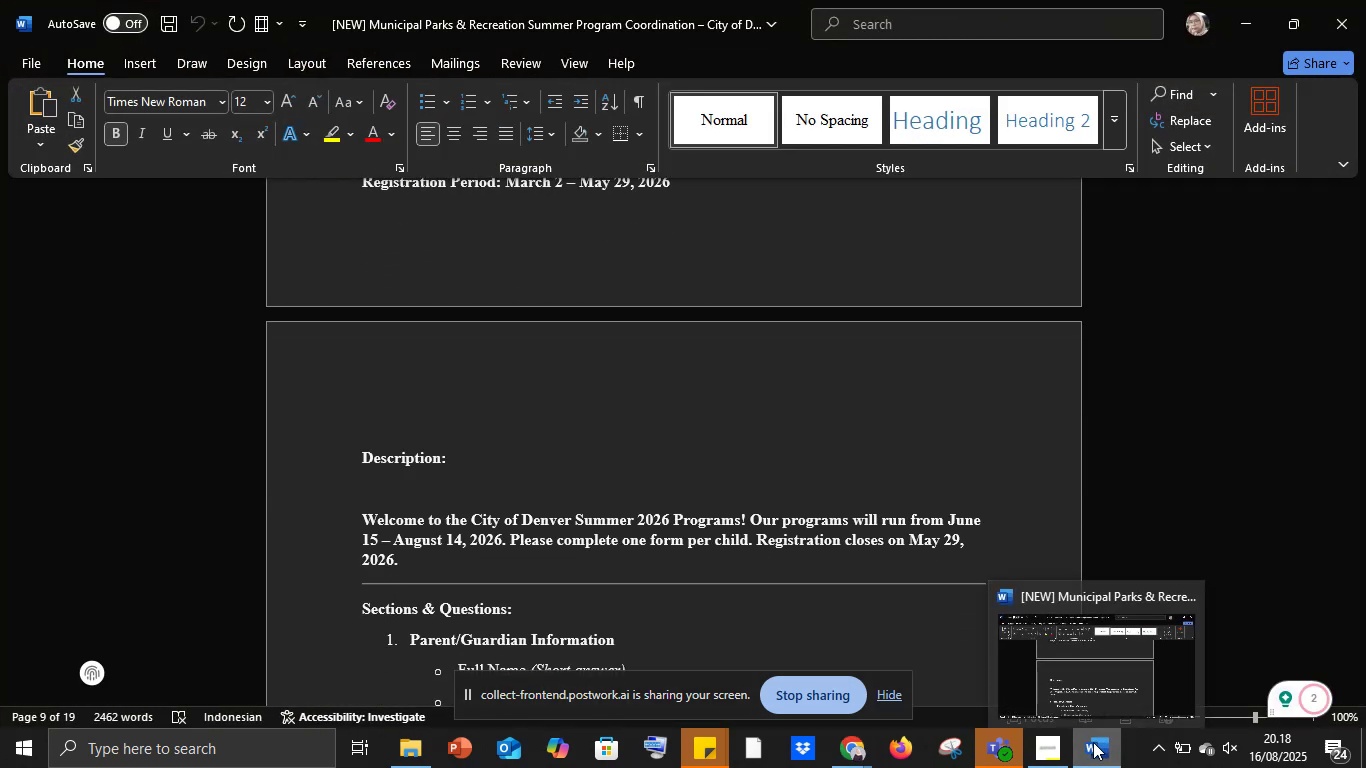 
left_click([1093, 742])
 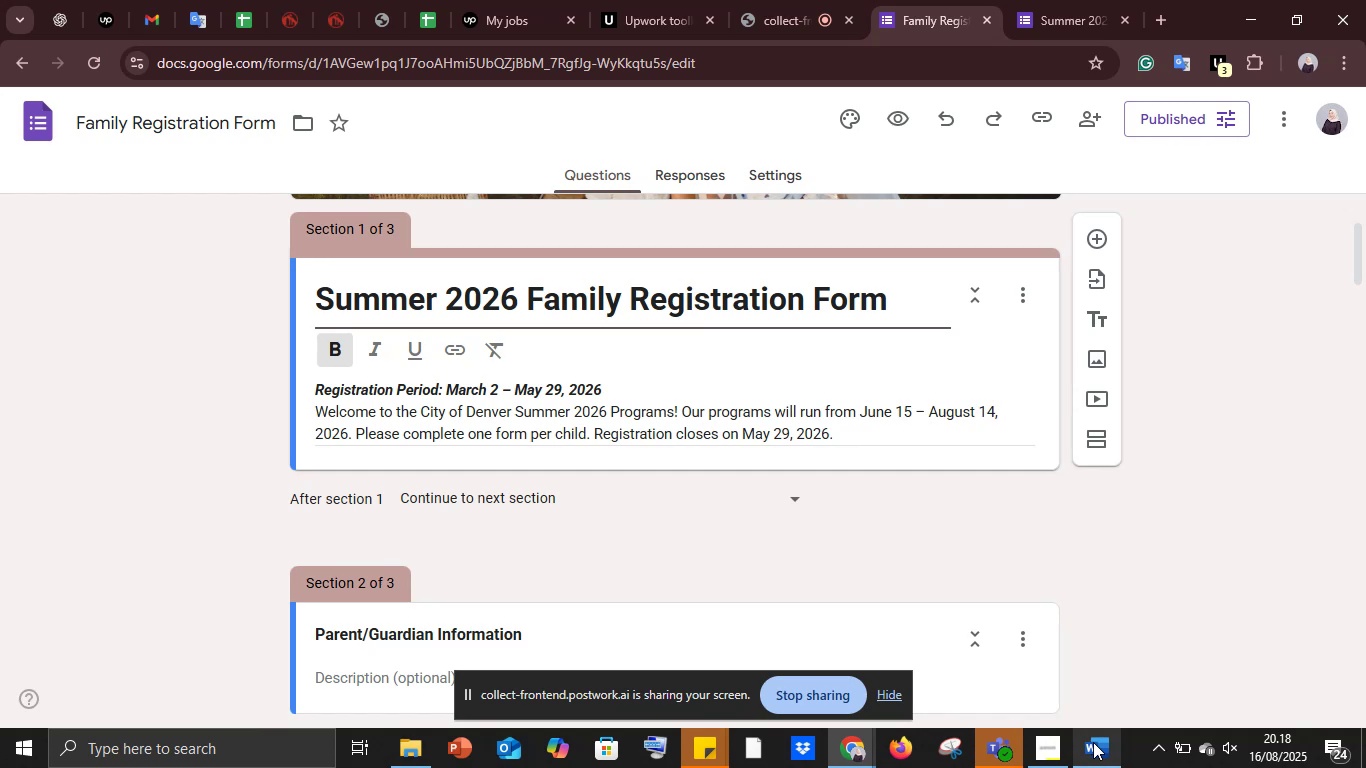 
left_click([1093, 742])
 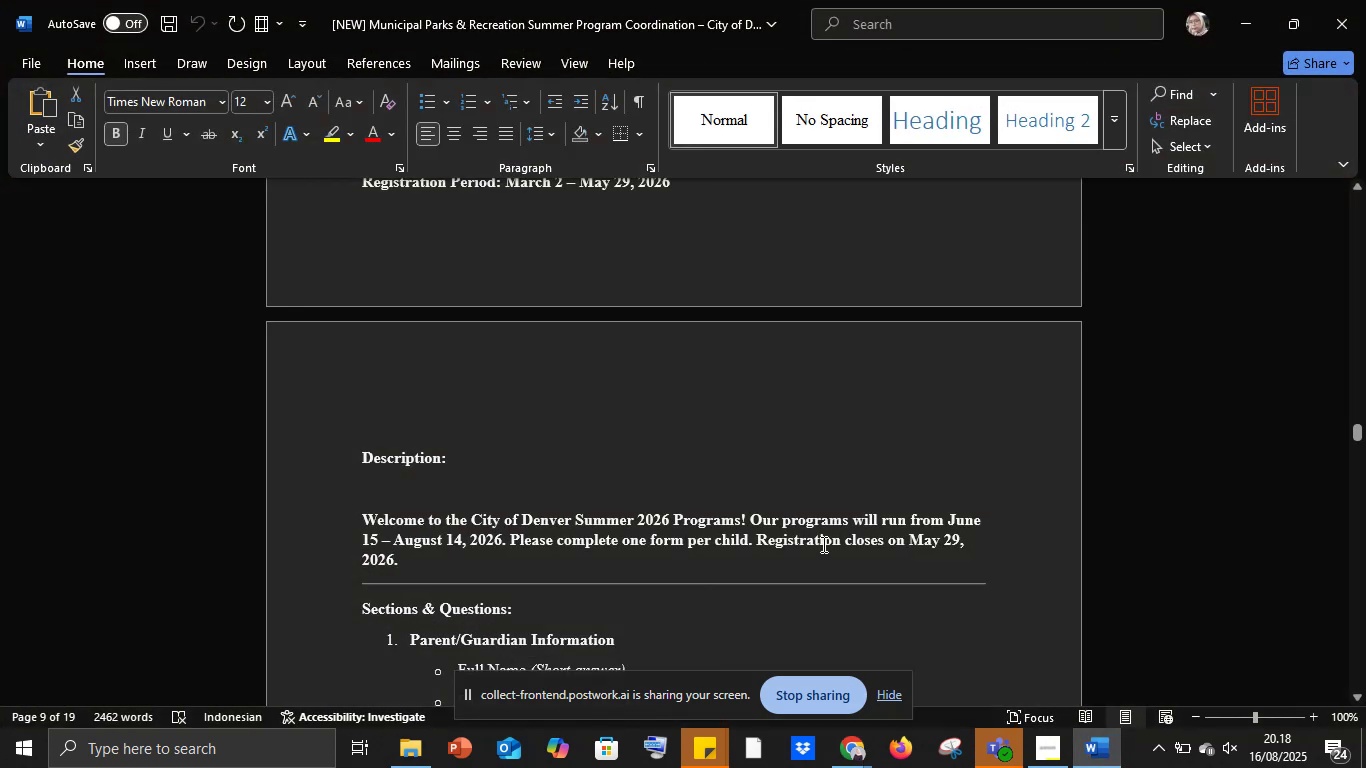 
scroll: coordinate [822, 543], scroll_direction: down, amount: 6.0
 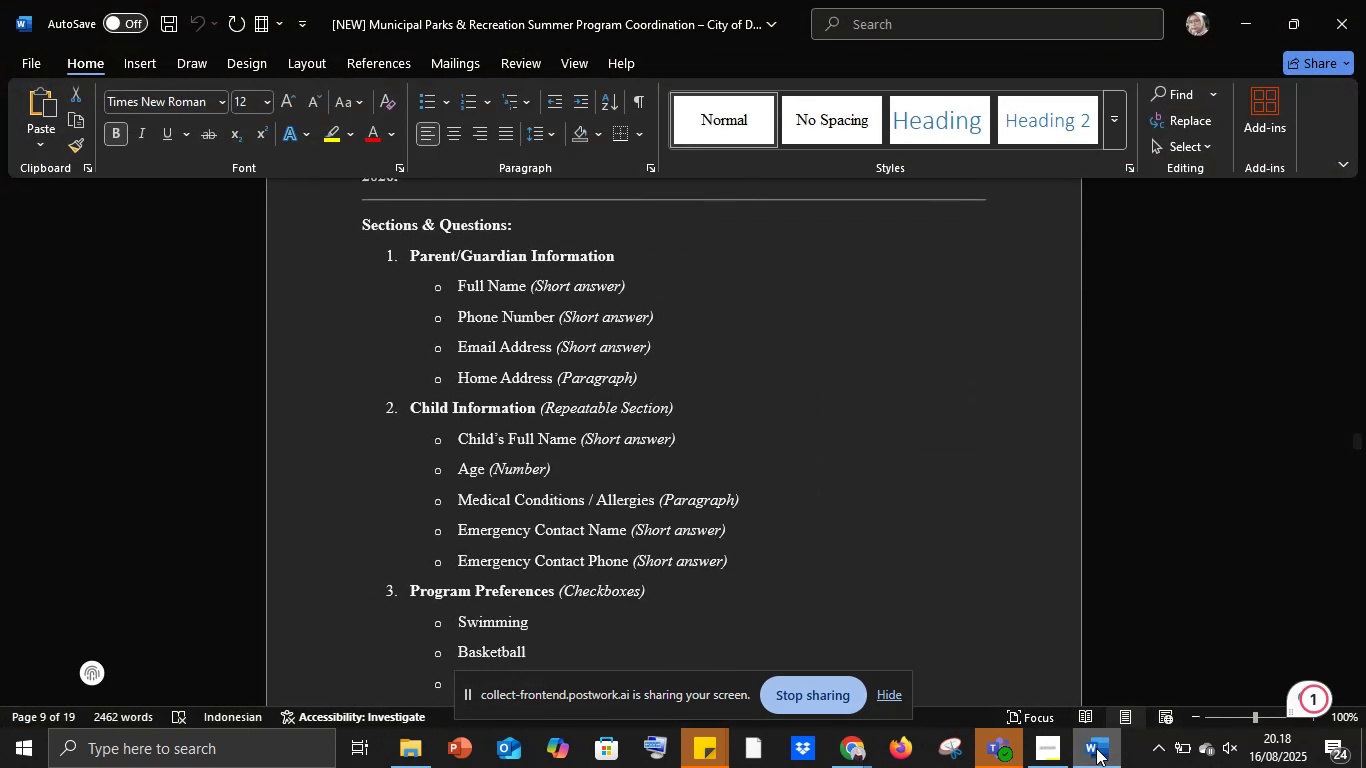 
left_click([1096, 752])
 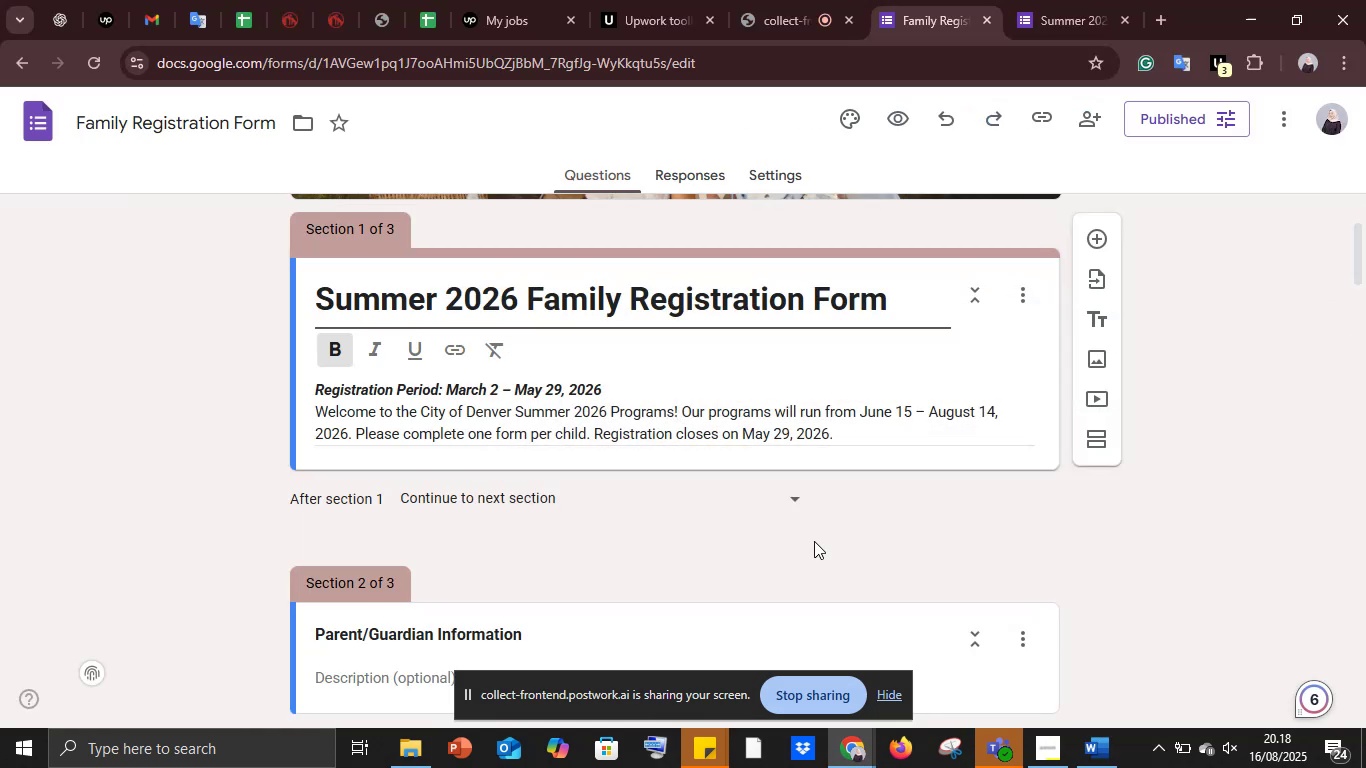 
scroll: coordinate [670, 489], scroll_direction: down, amount: 3.0
 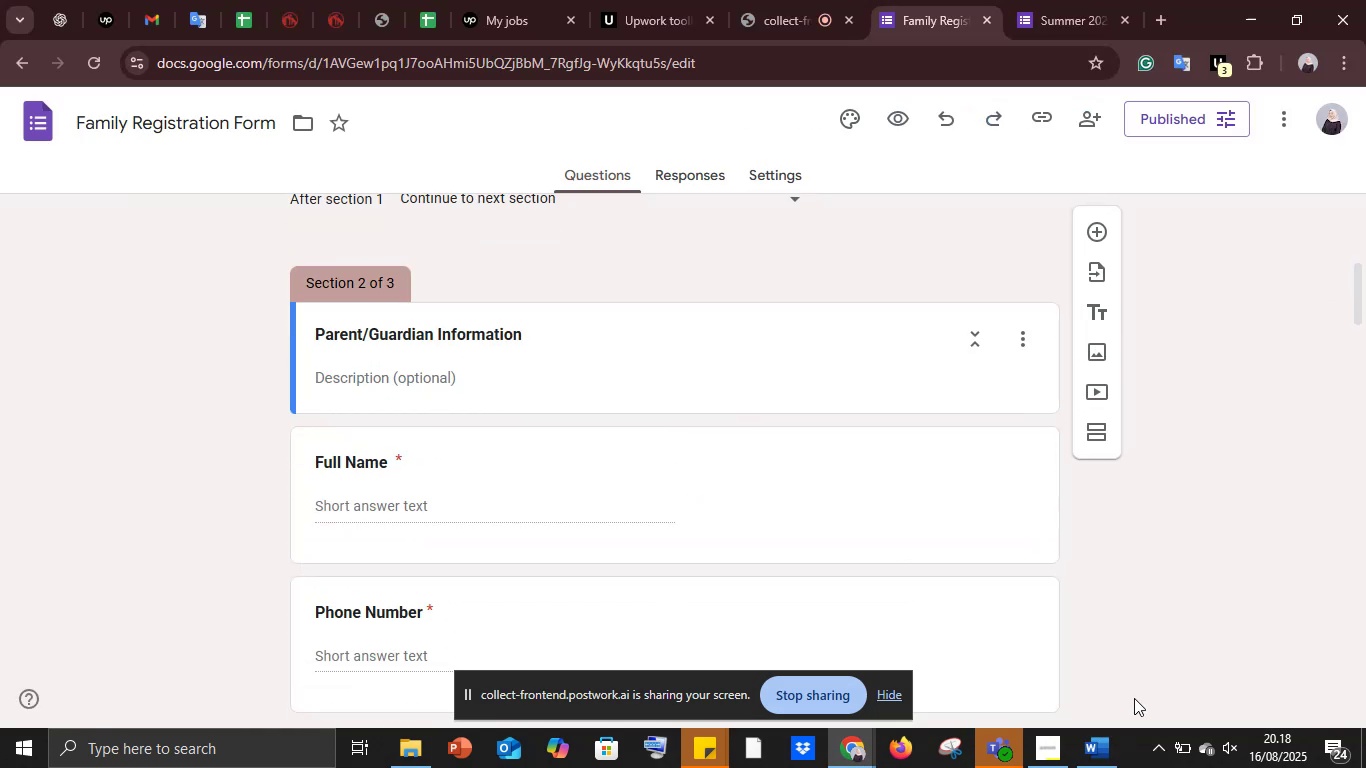 
left_click([1103, 744])
 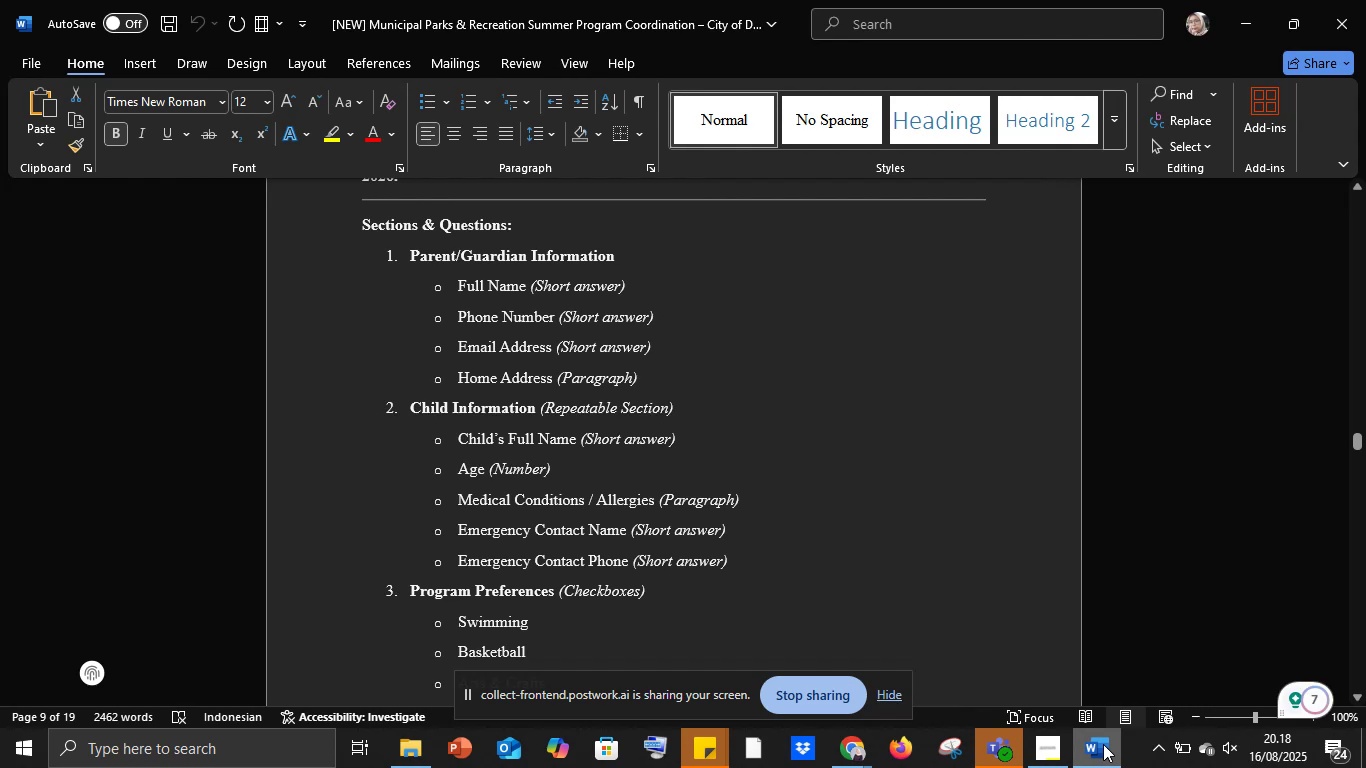 
left_click([1103, 744])
 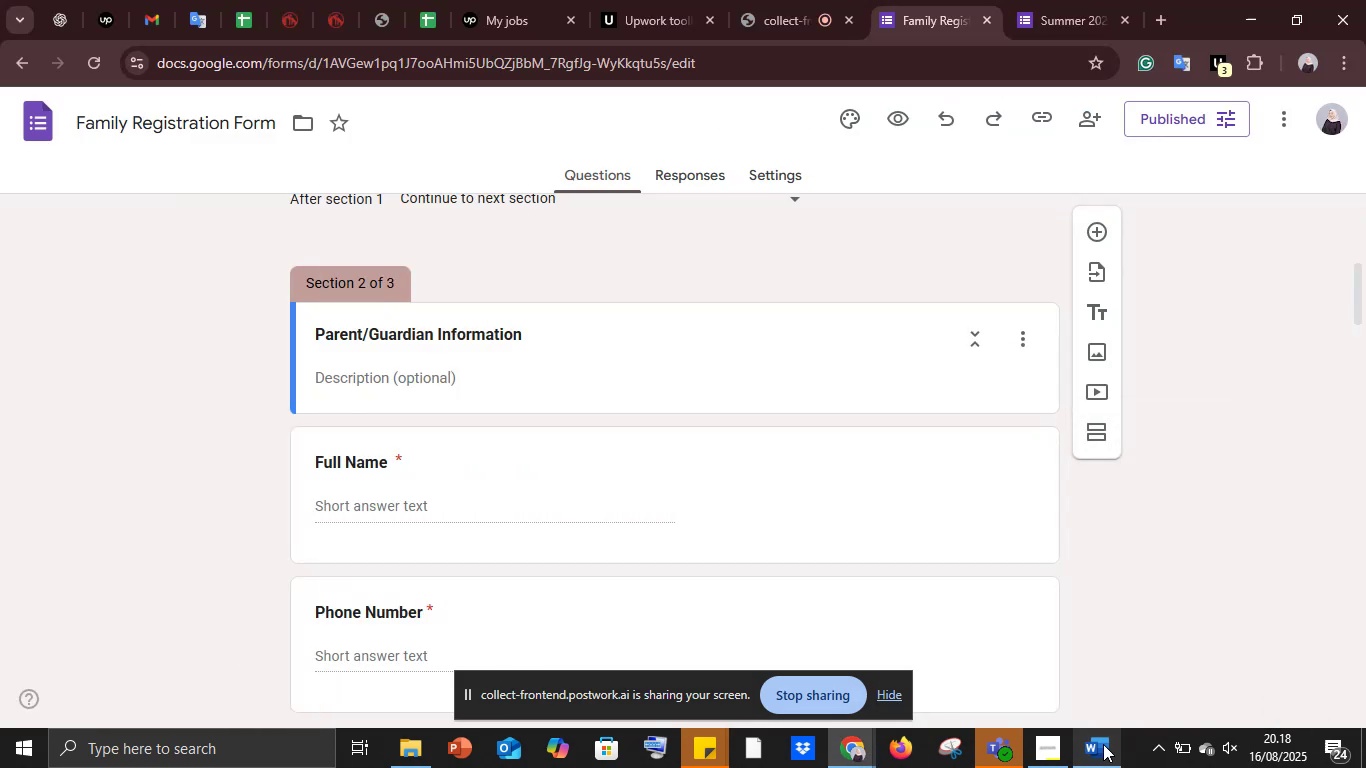 
left_click([1103, 744])
 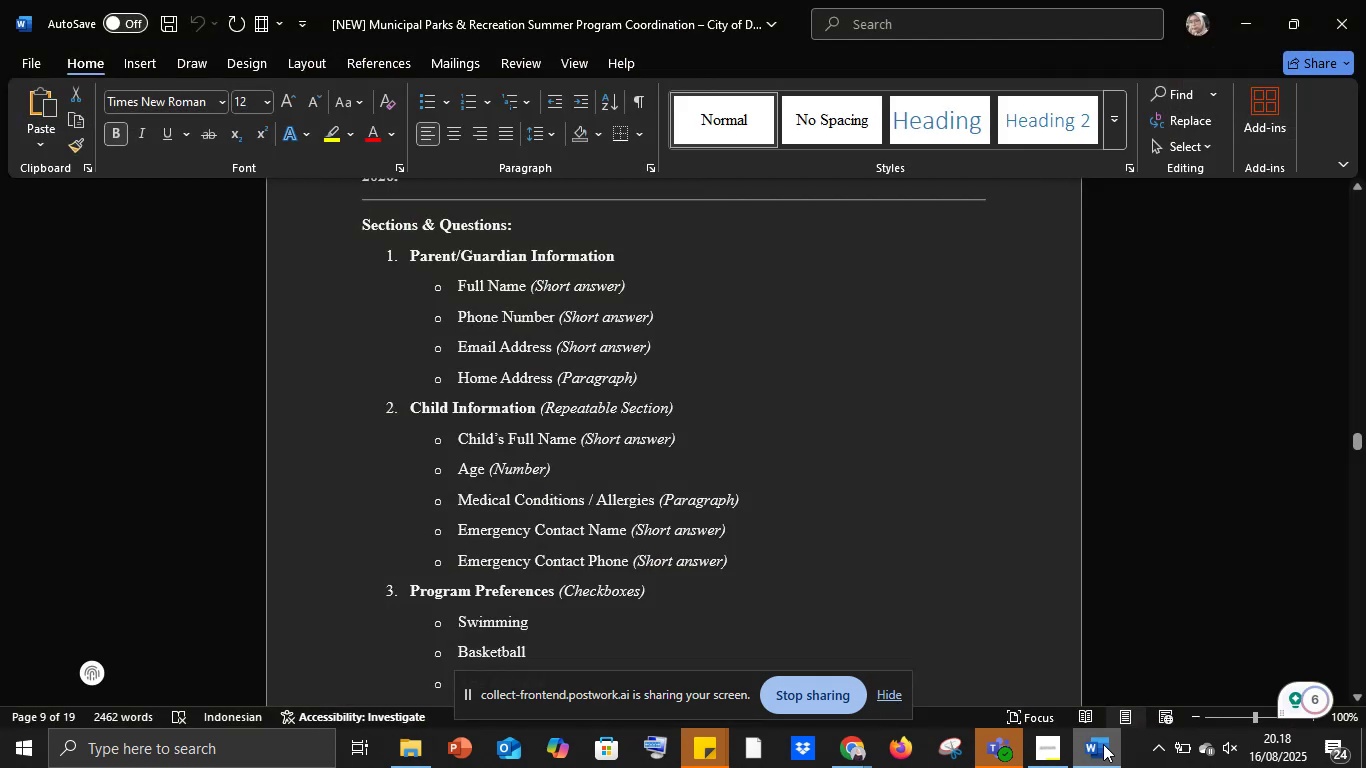 
left_click([1103, 744])
 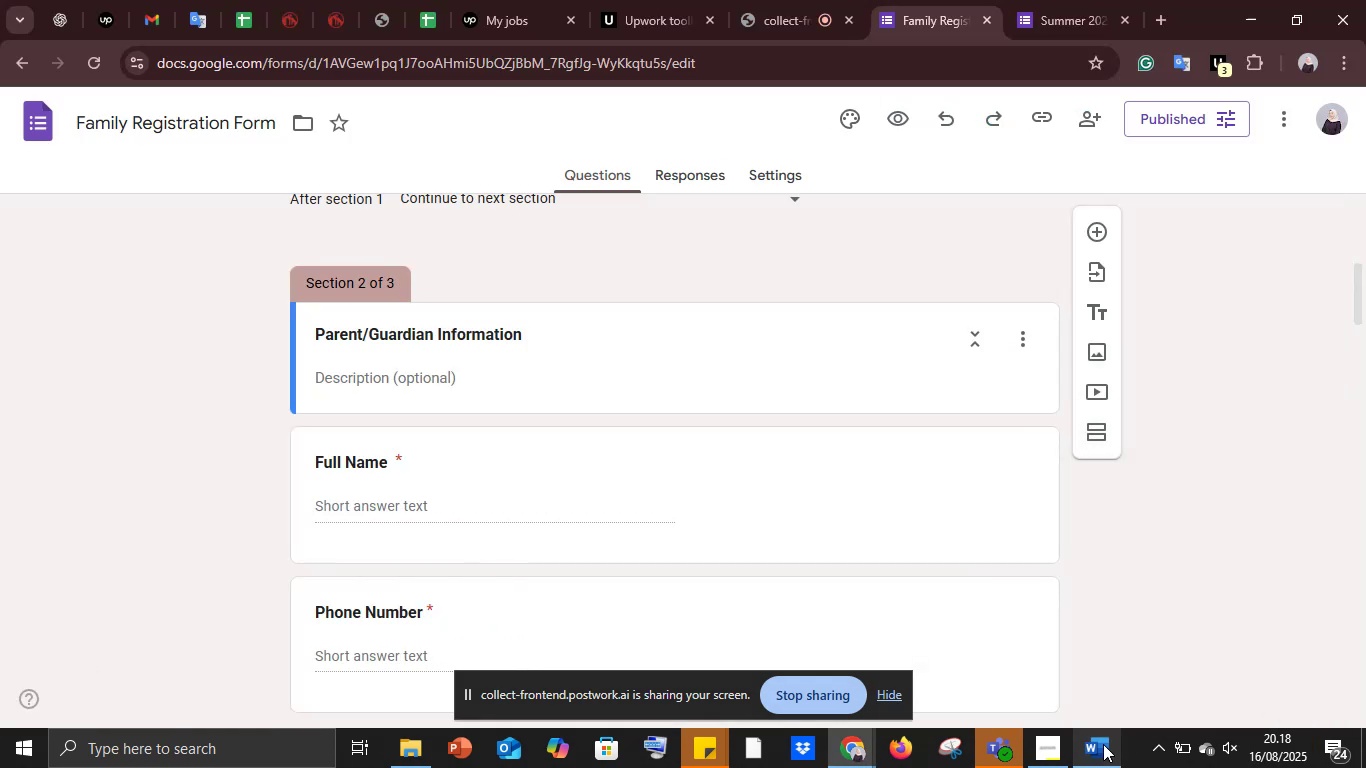 
scroll: coordinate [668, 542], scroll_direction: up, amount: 4.0
 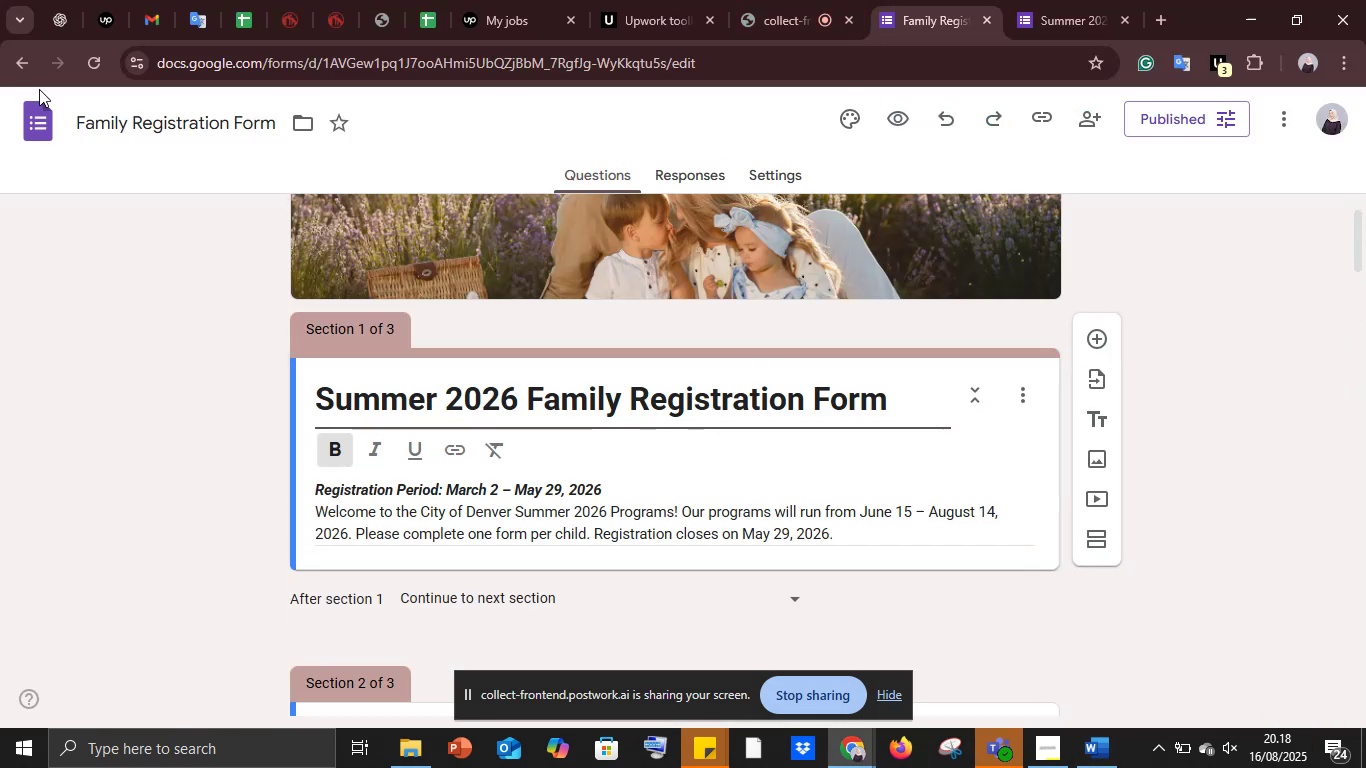 
left_click([45, 110])
 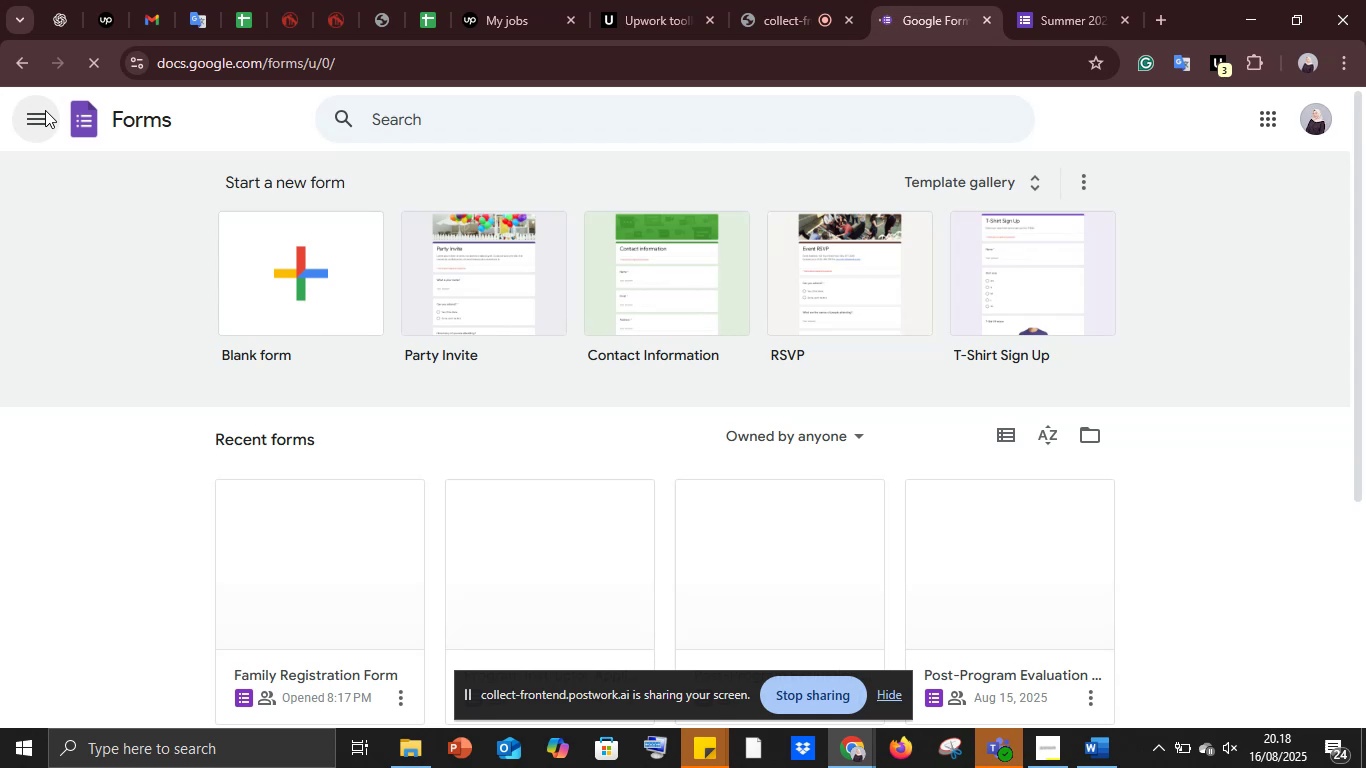 
wait(9.2)
 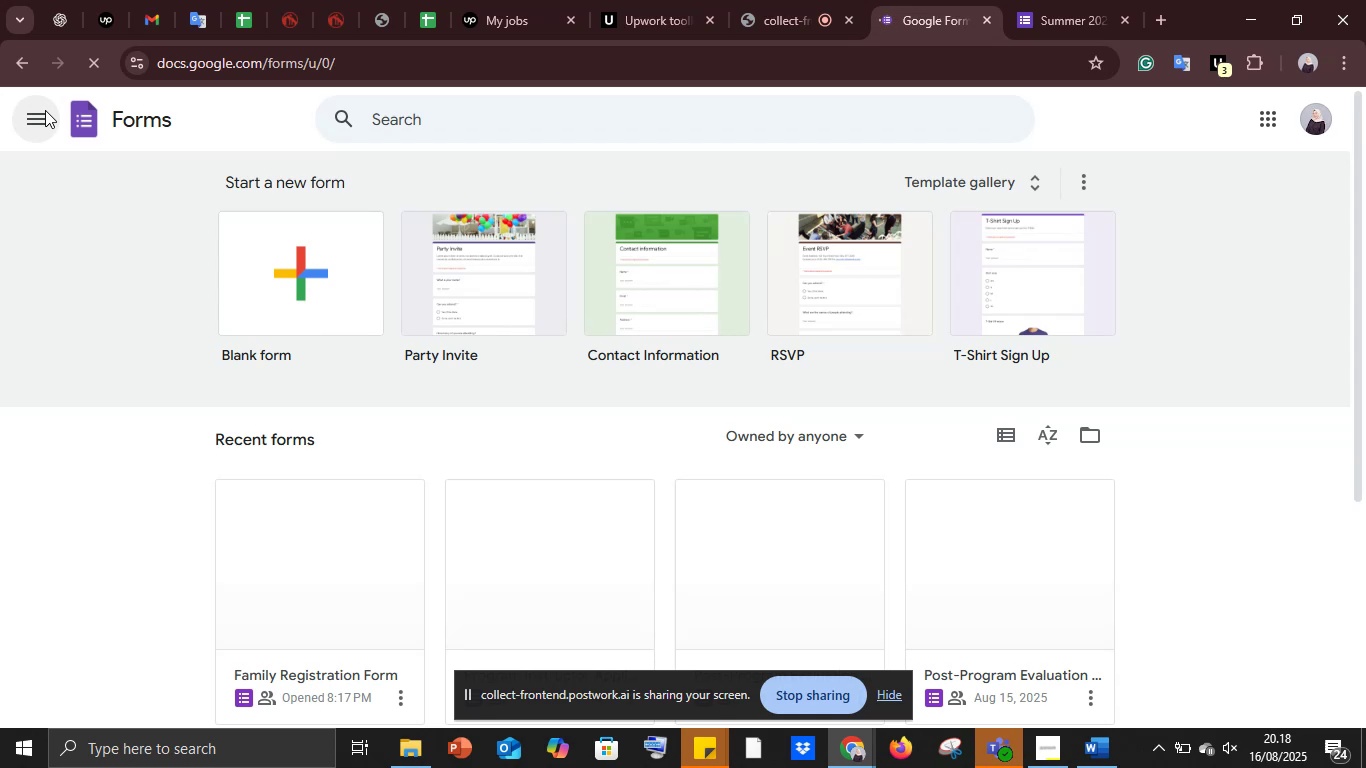 
left_click([1089, 767])
 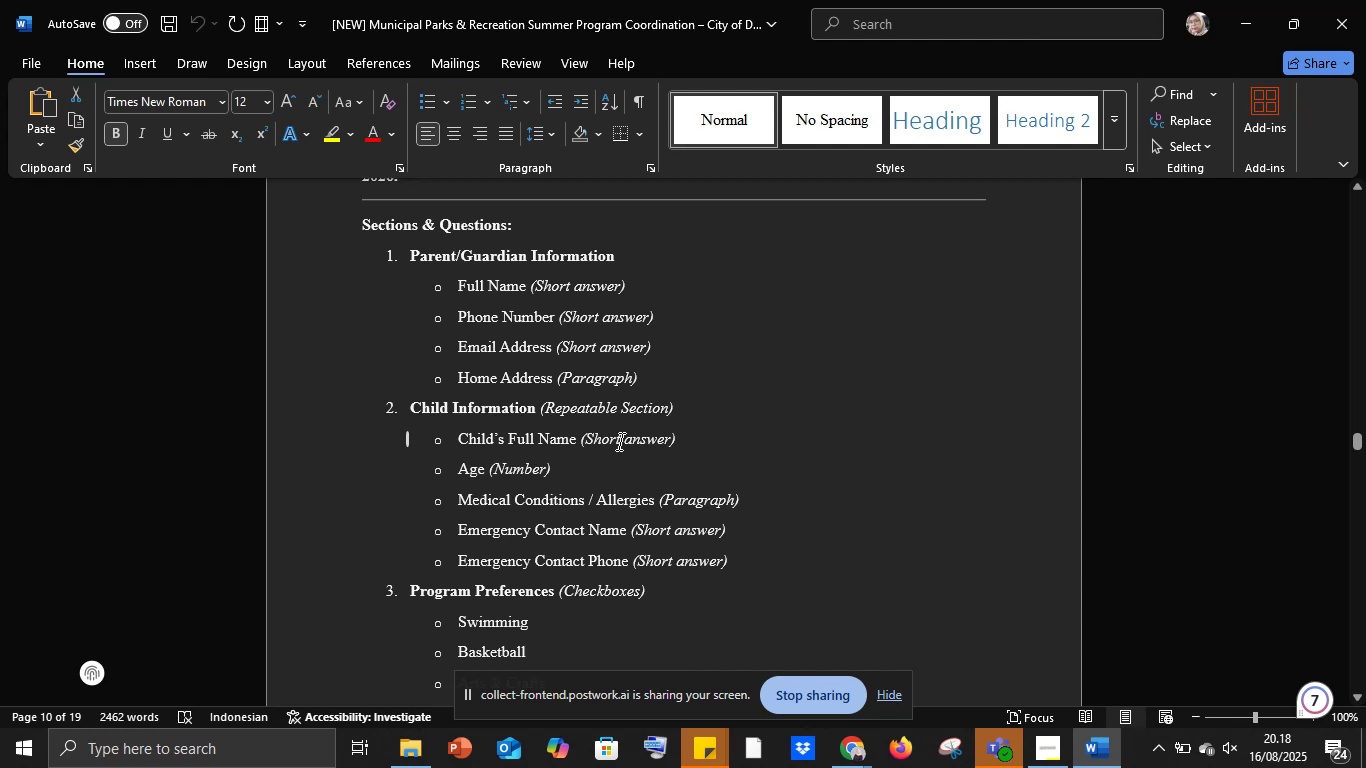 
wait(5.55)
 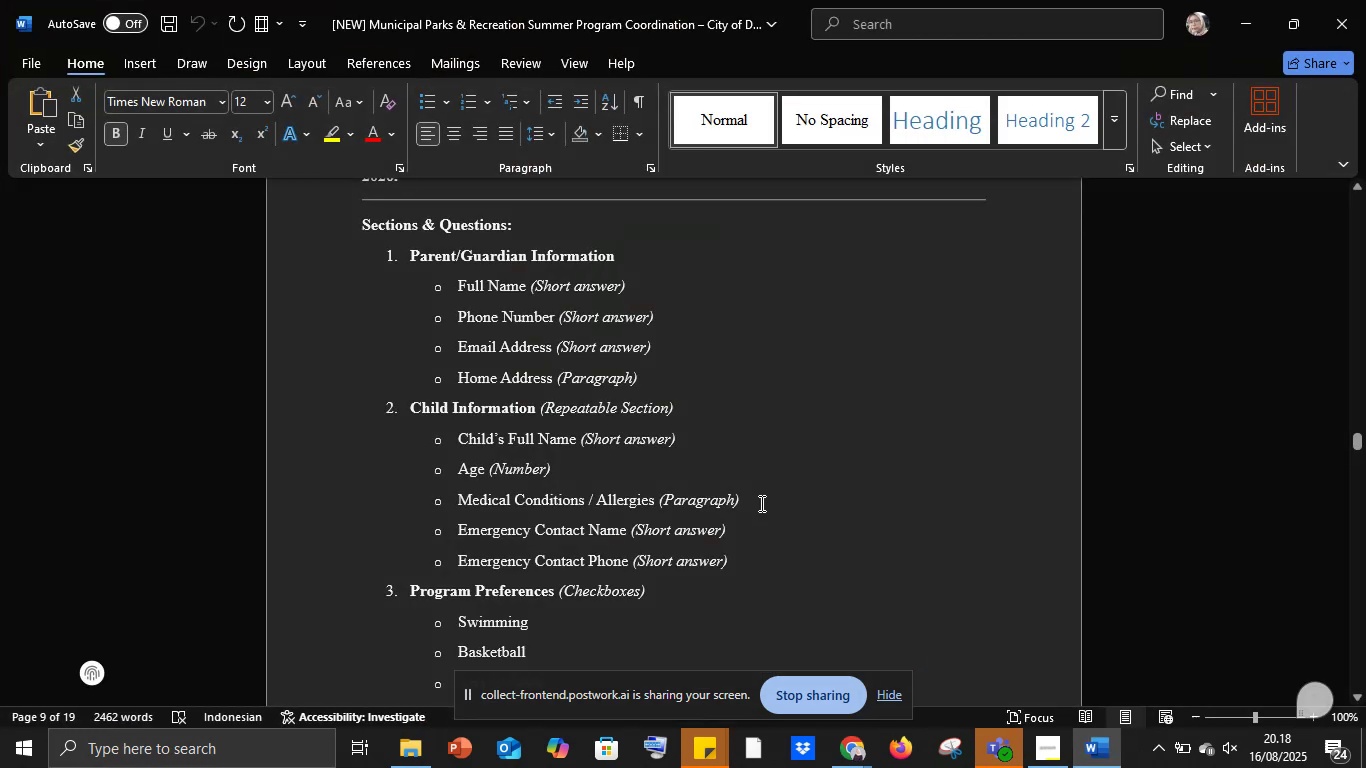 
left_click_drag(start_coordinate=[543, 410], to_coordinate=[713, 409])
 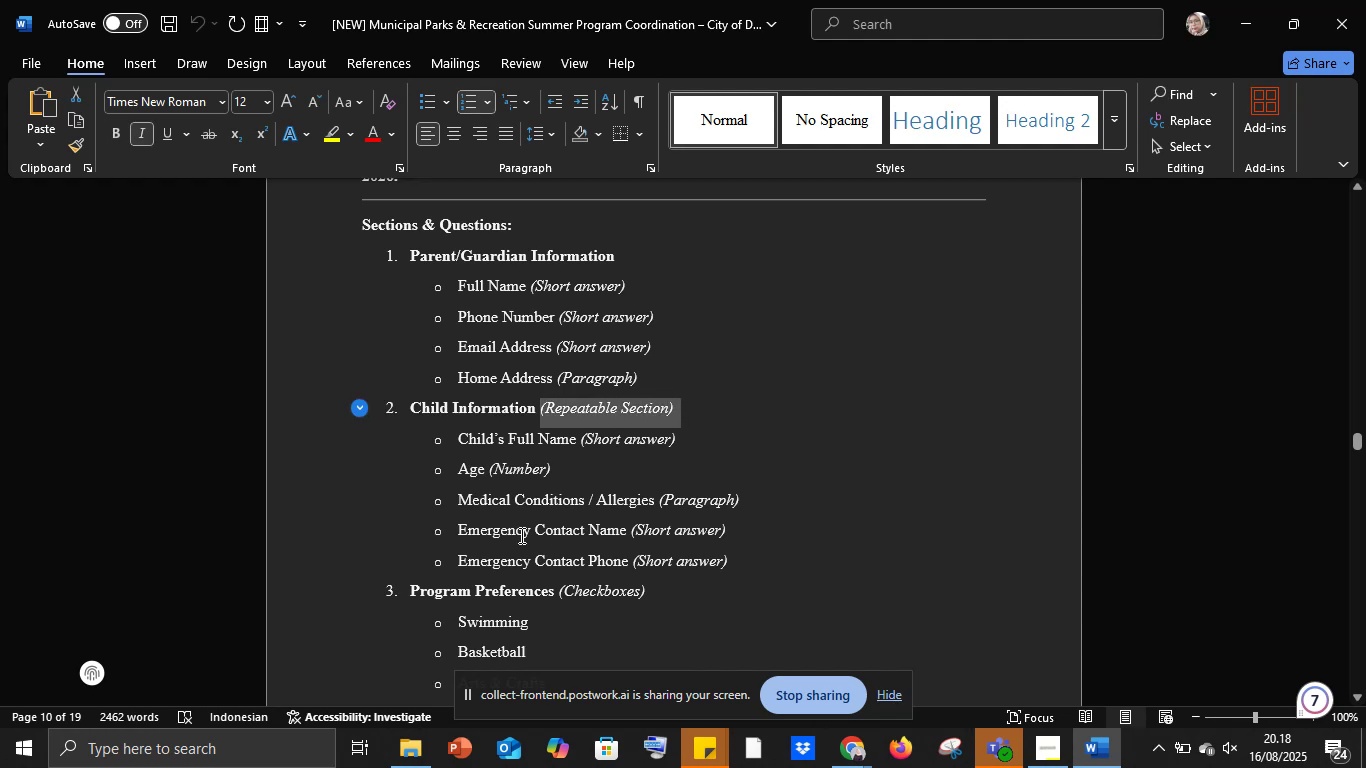 
scroll: coordinate [524, 506], scroll_direction: up, amount: 33.0
 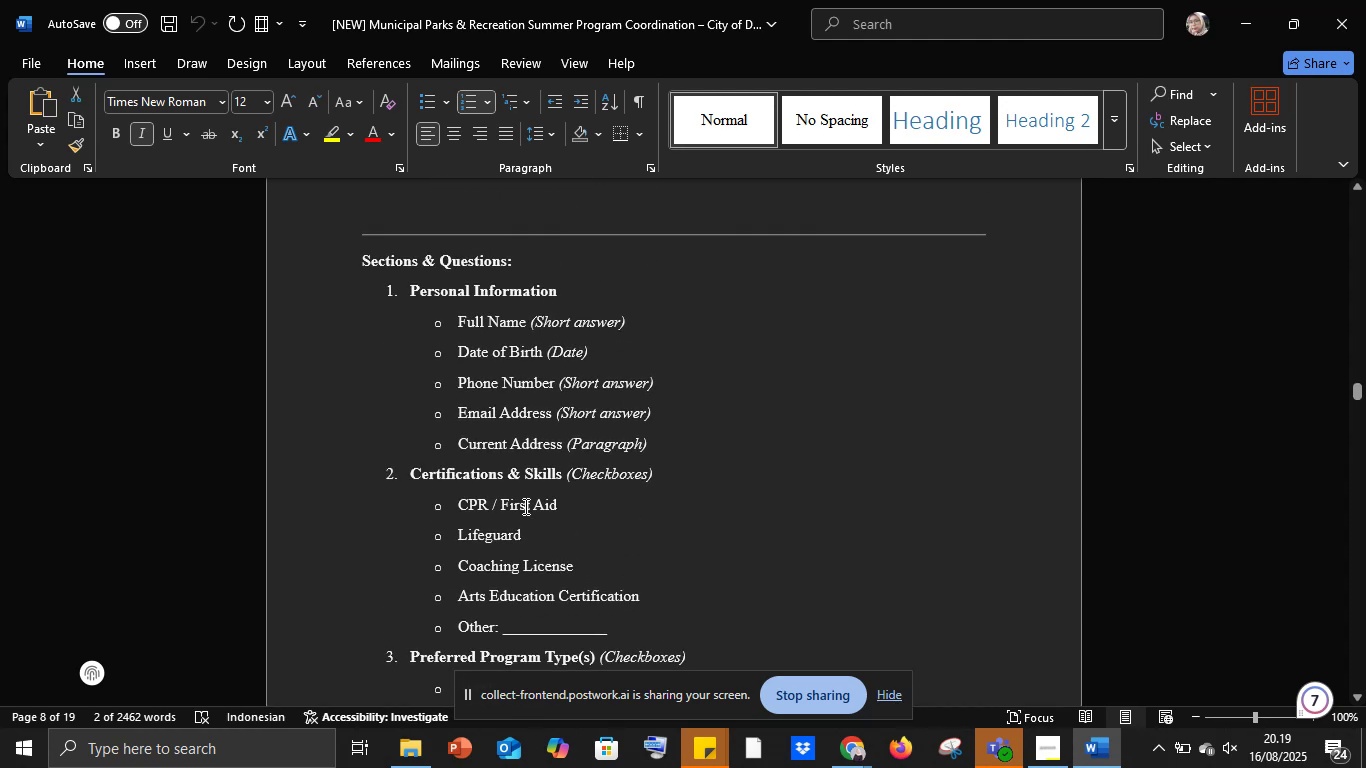 
scroll: coordinate [531, 509], scroll_direction: down, amount: 48.0
 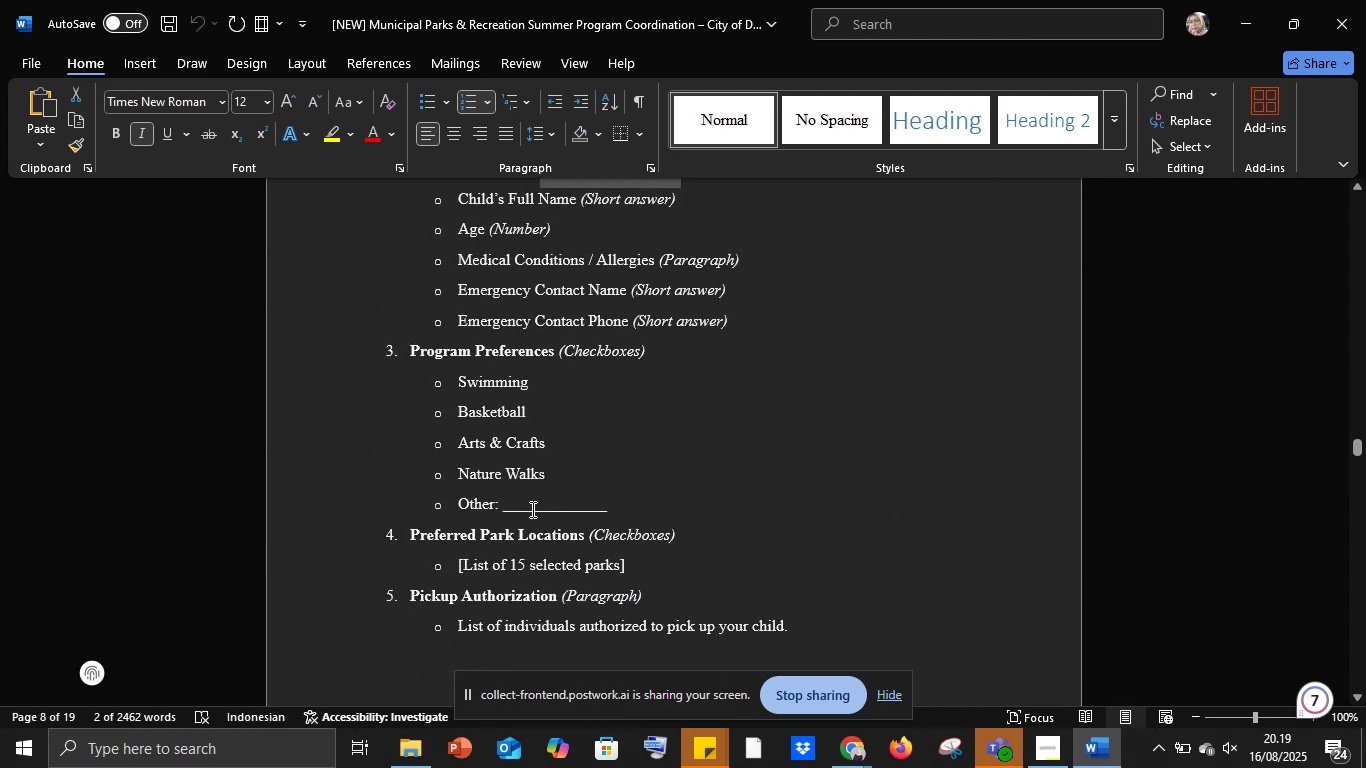 
scroll: coordinate [532, 509], scroll_direction: up, amount: 3.0
 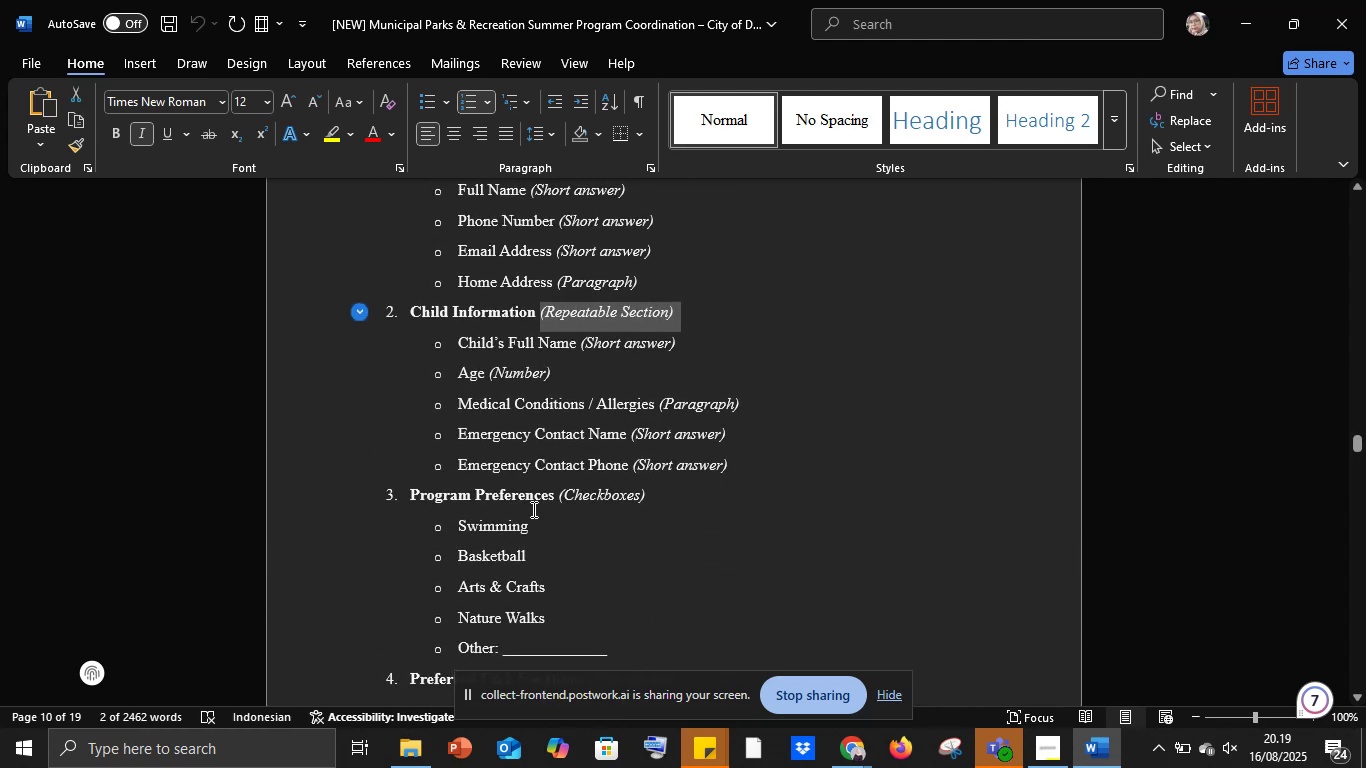 
key(Control+C)
 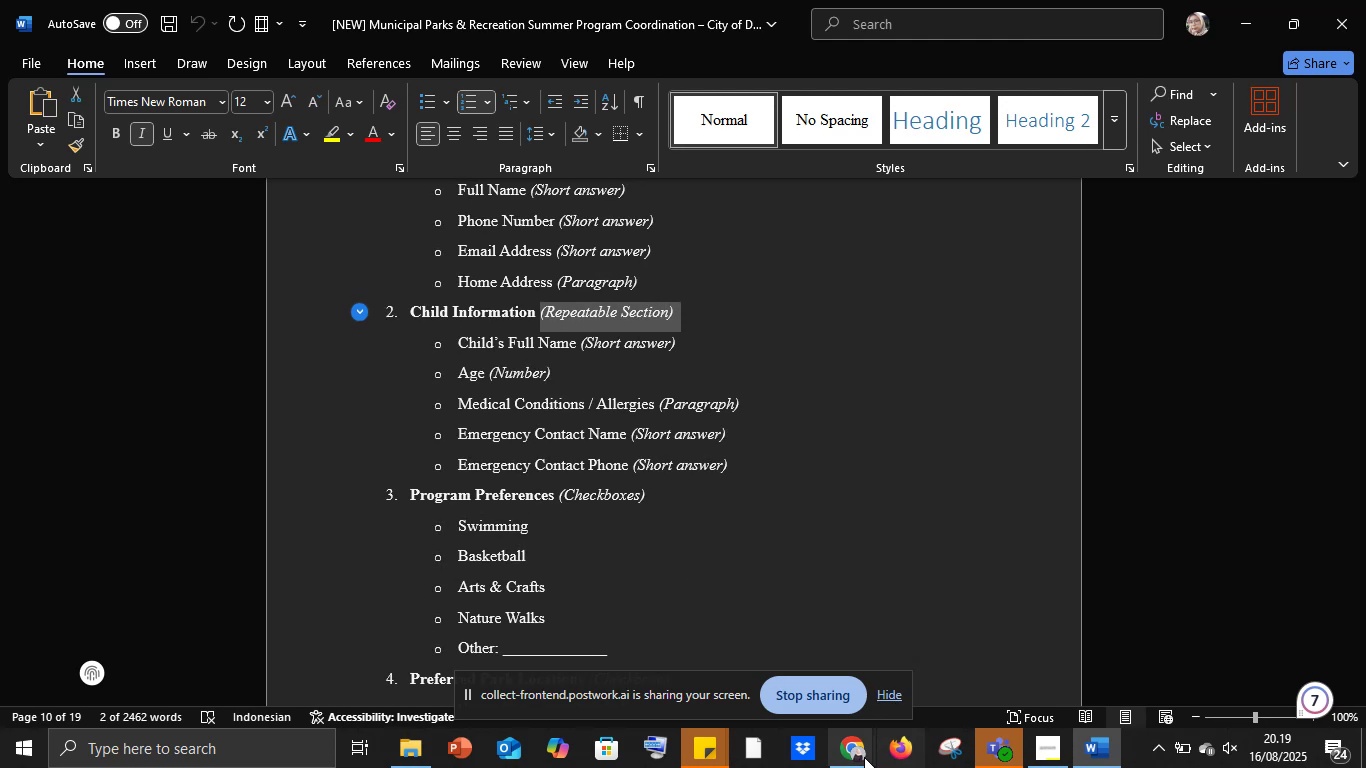 
left_click([860, 758])
 